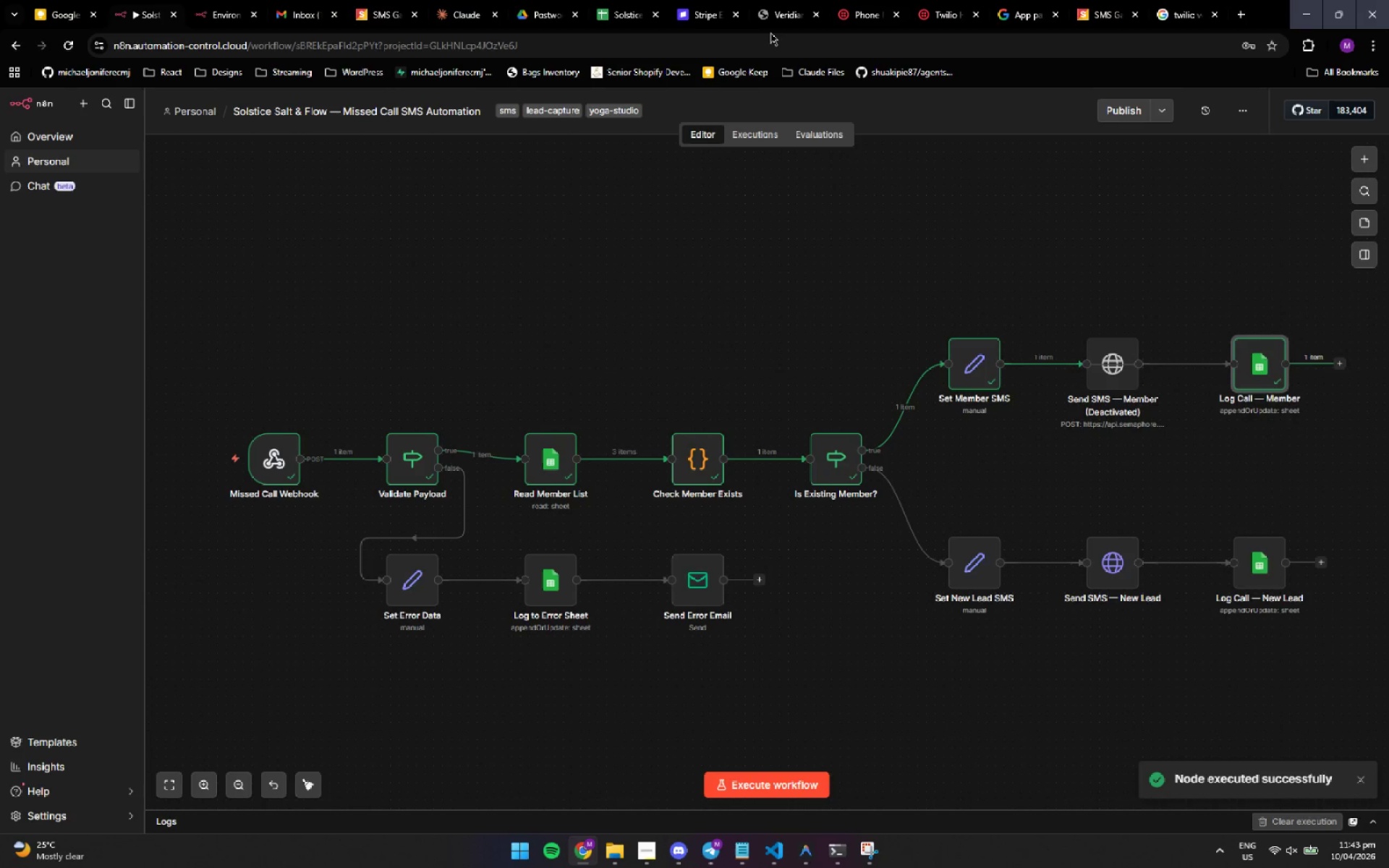 
left_click([609, 22])
 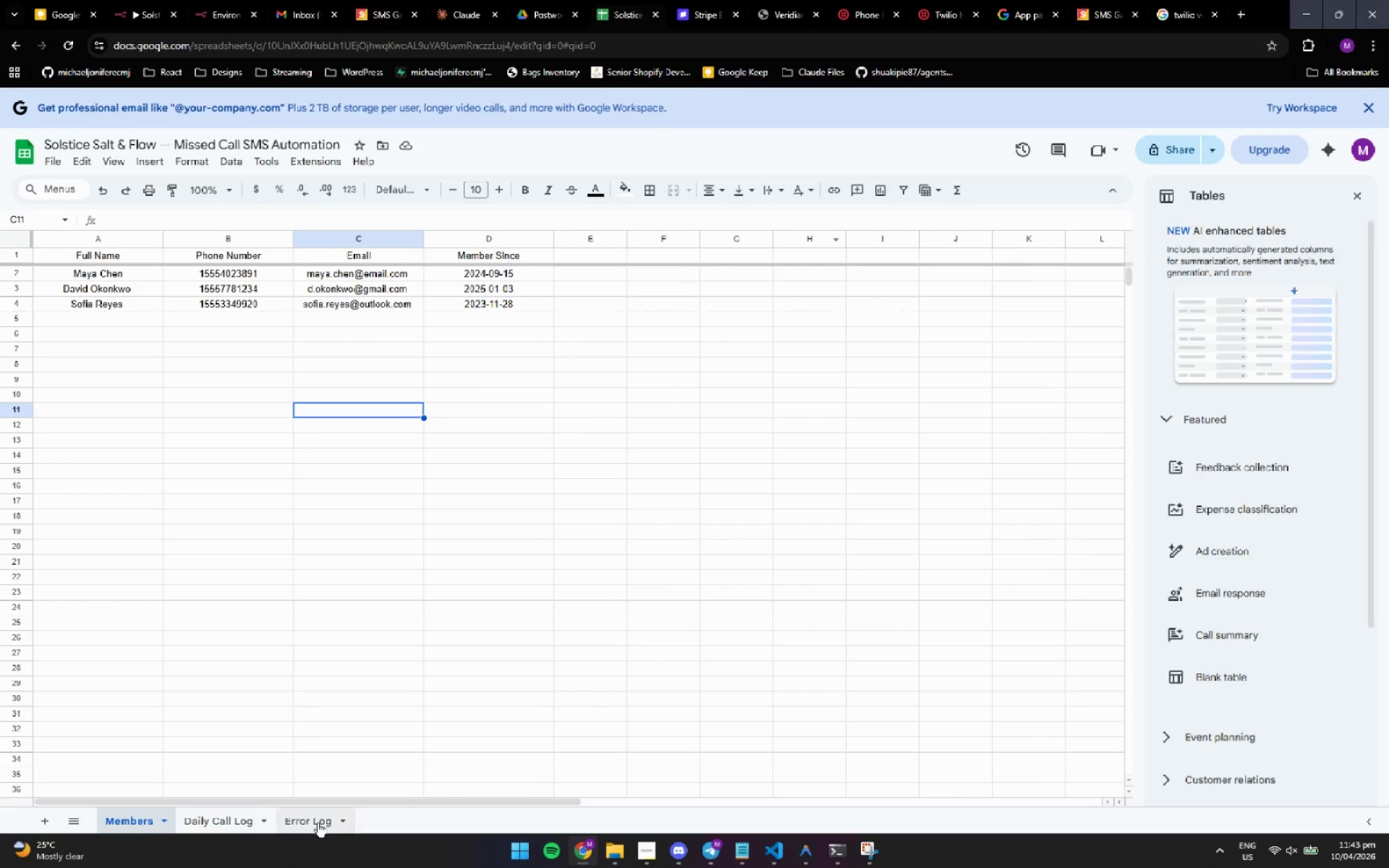 
left_click([211, 825])
 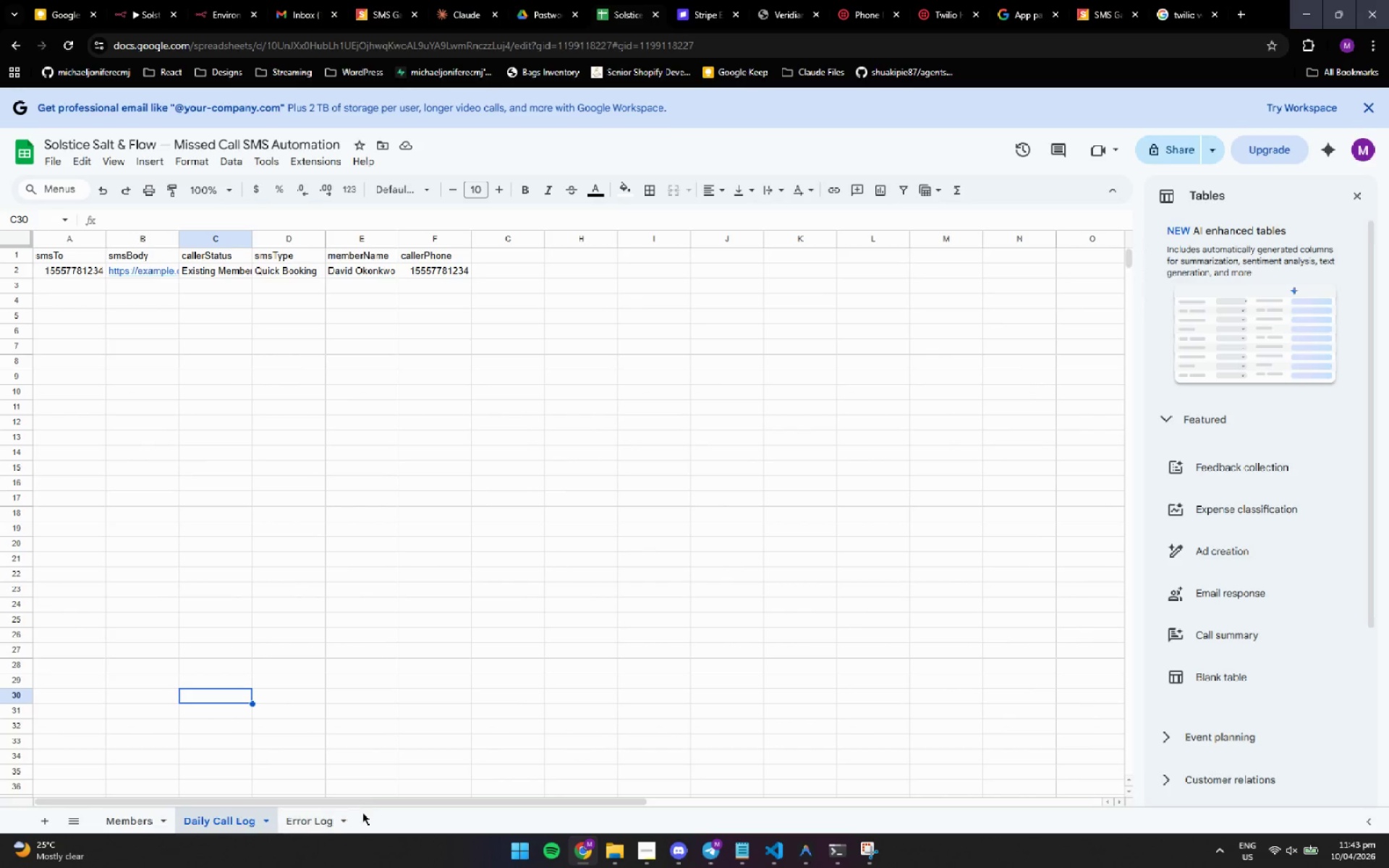 
left_click([307, 820])
 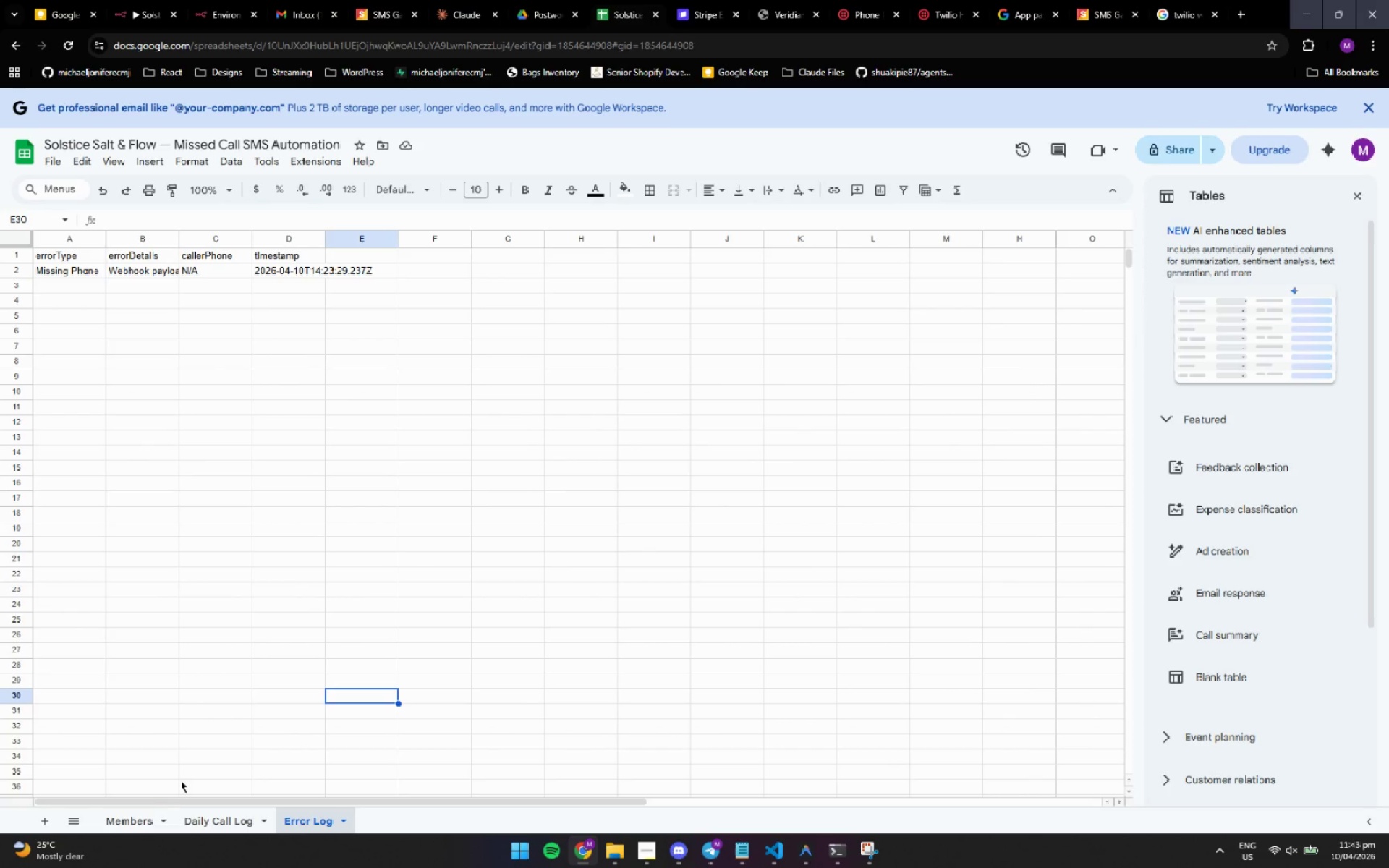 
left_click([122, 818])
 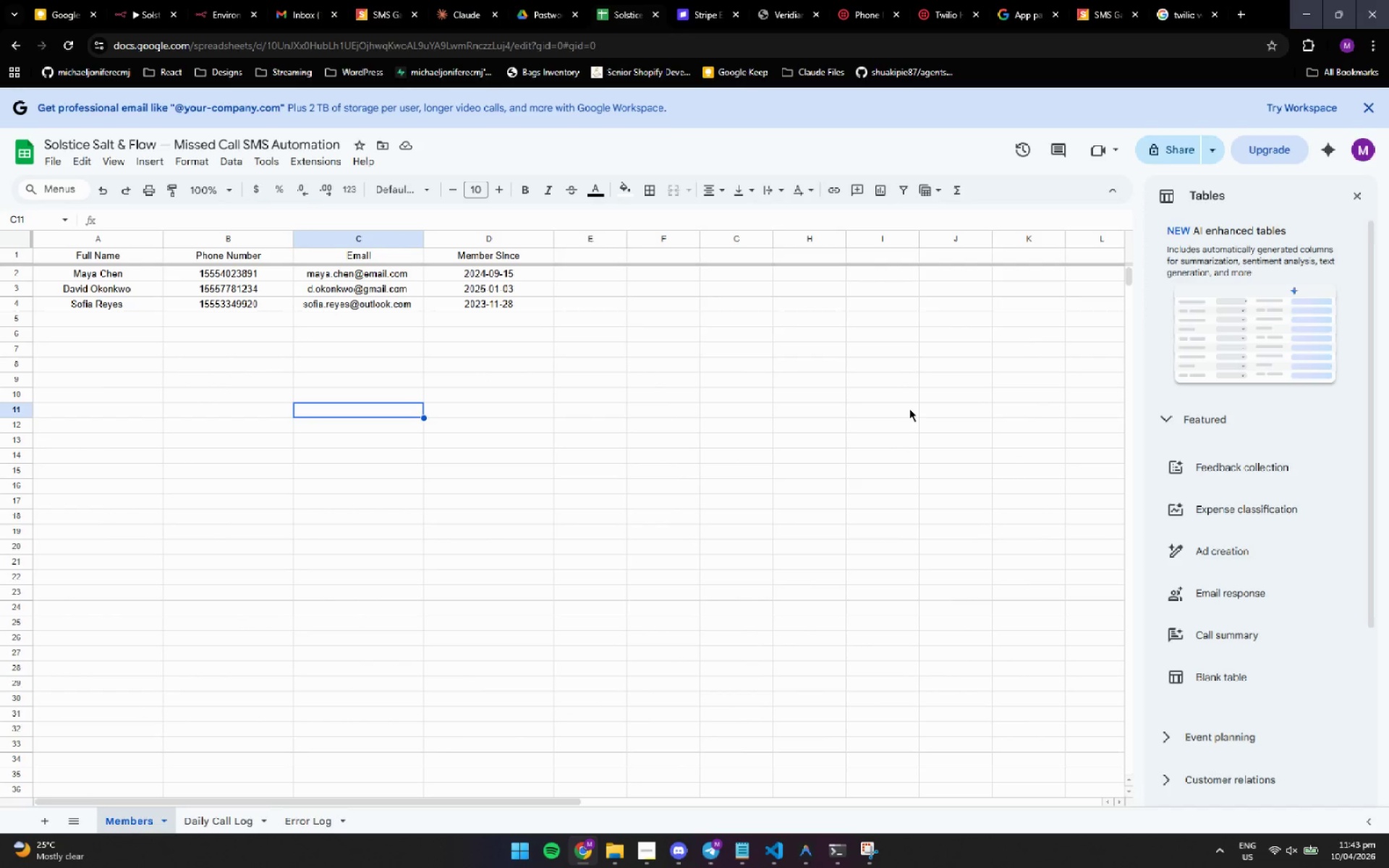 
wait(8.56)
 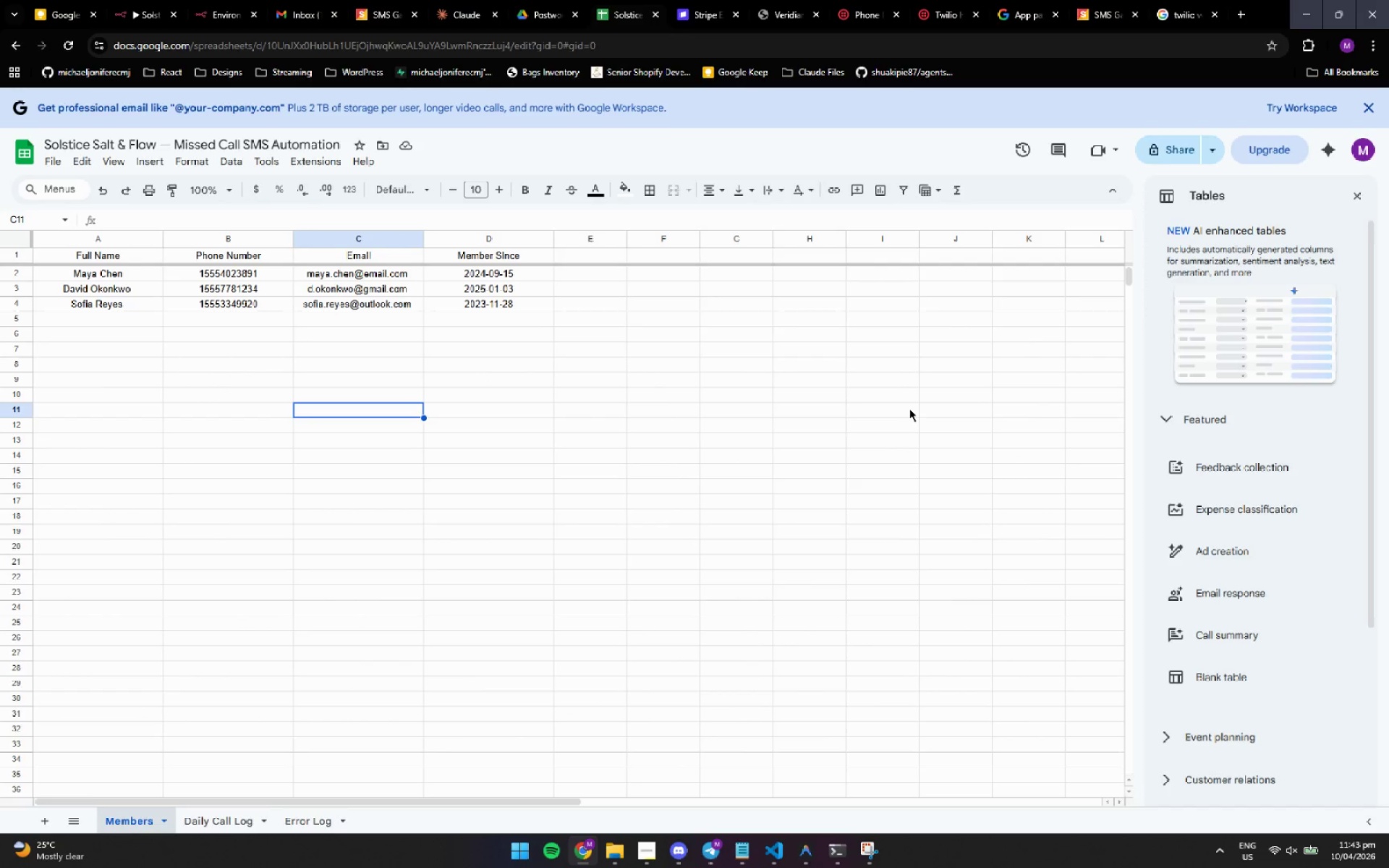 
left_click([843, 859])
 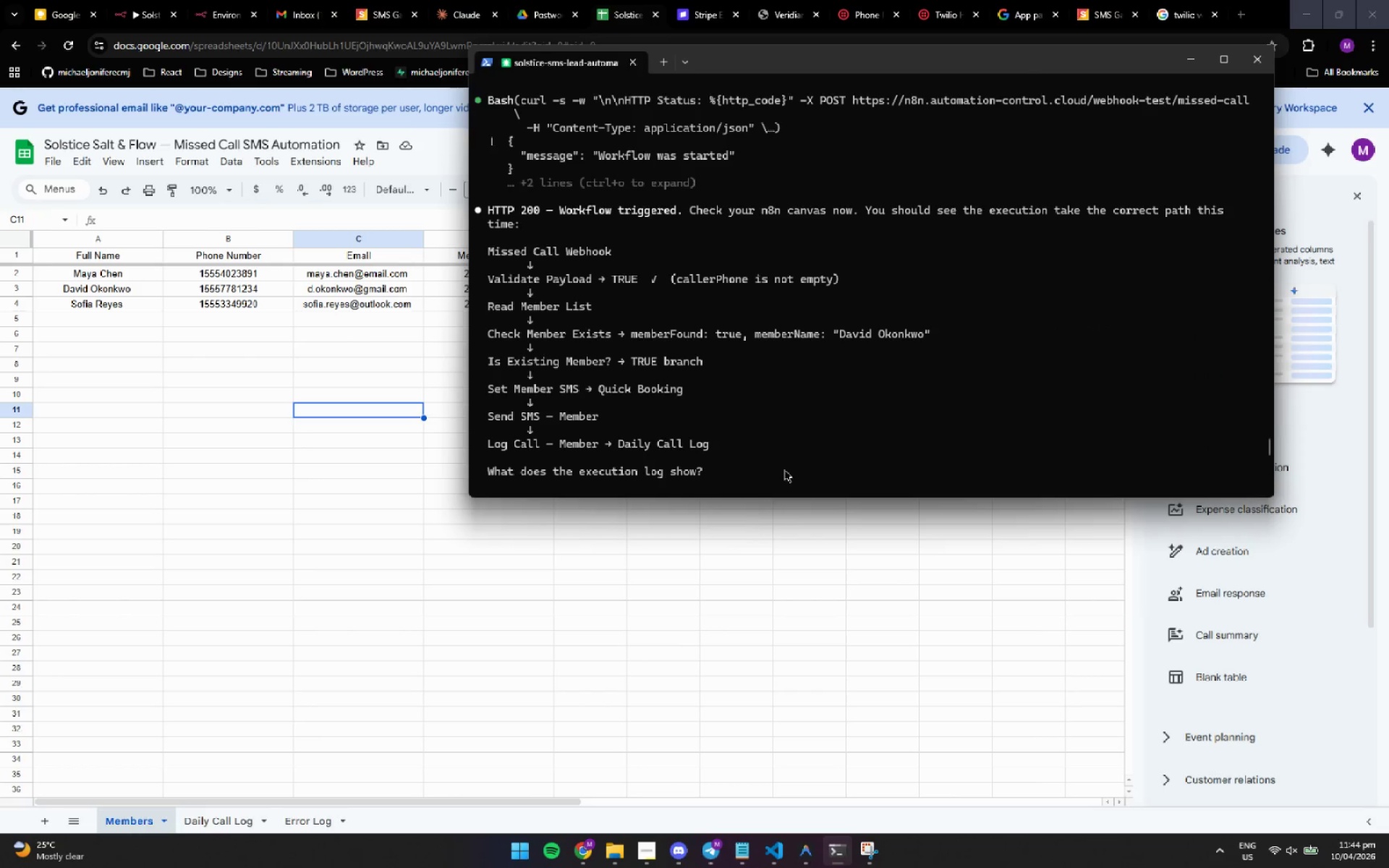 
scroll: coordinate [813, 430], scroll_direction: down, amount: 15.0
 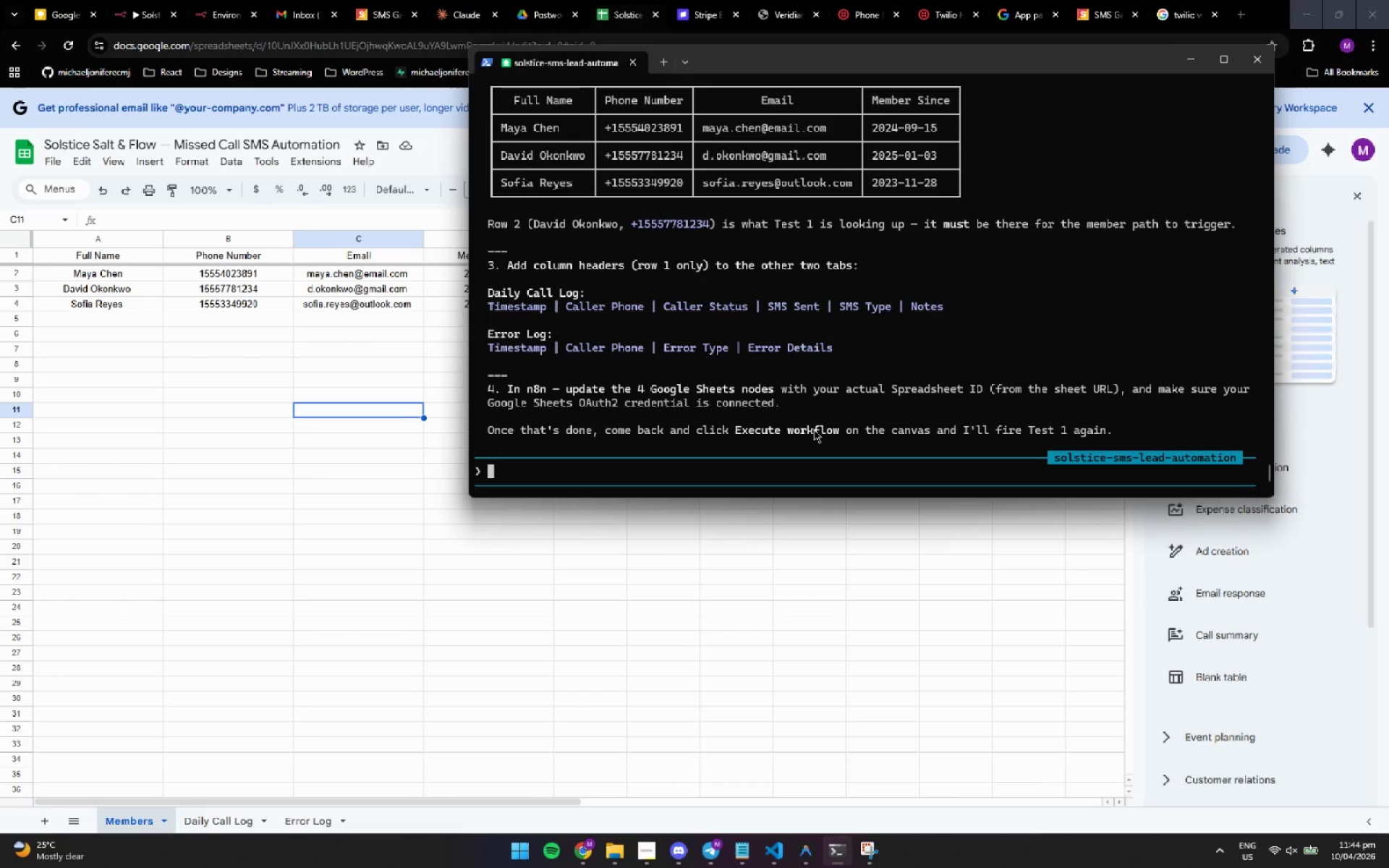 
left_click([134, 13])
 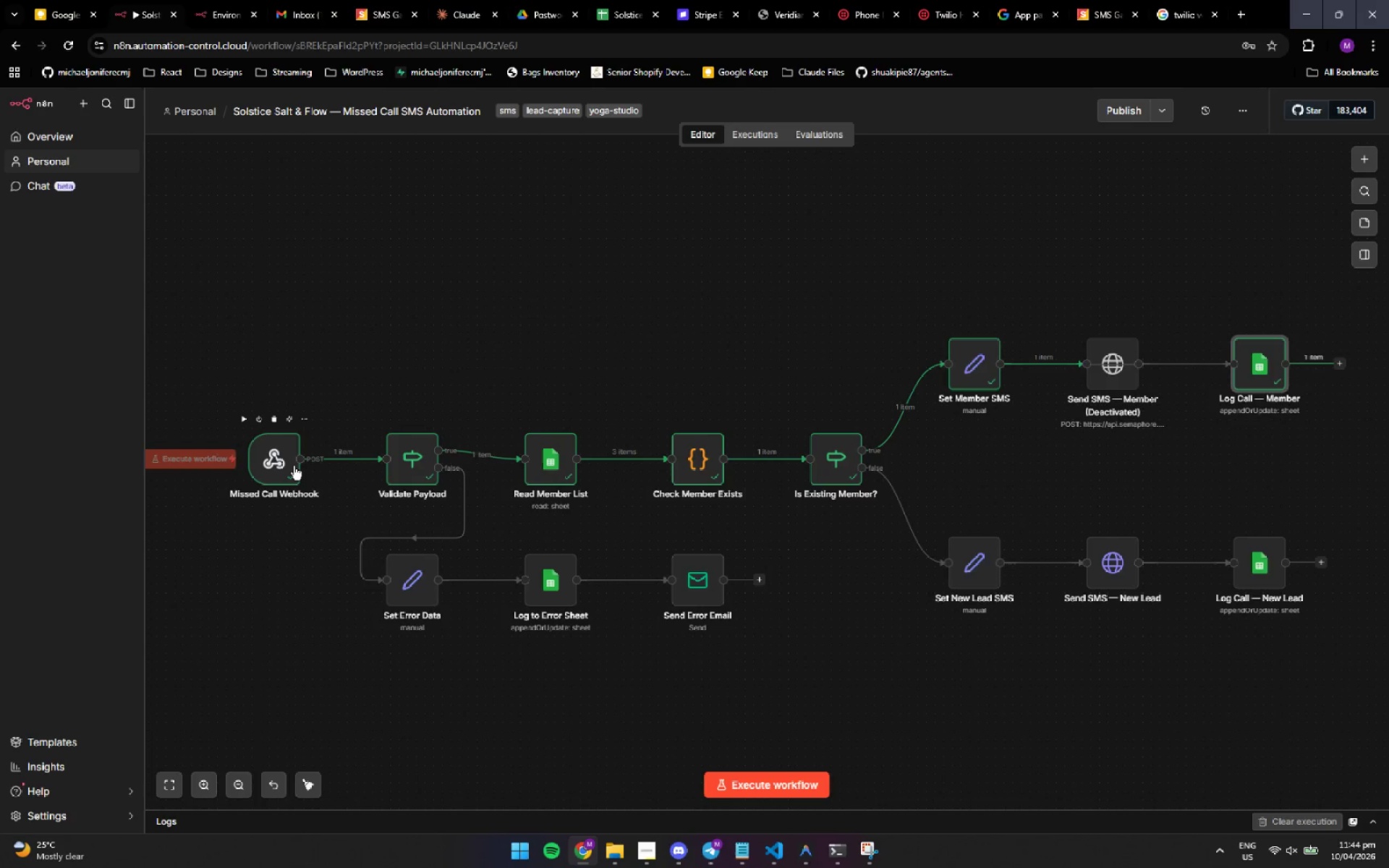 
double_click([286, 466])
 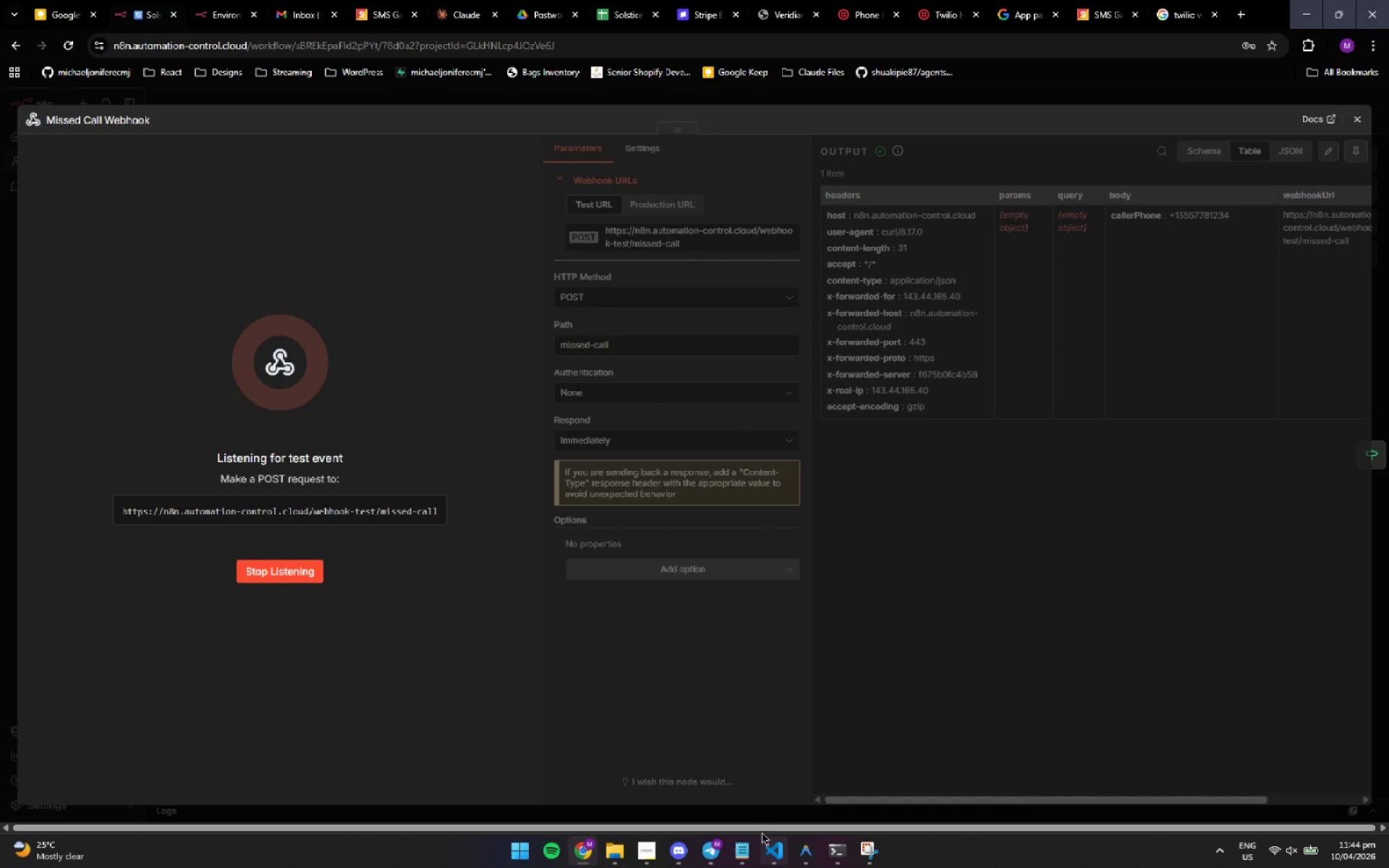 
left_click([844, 867])
 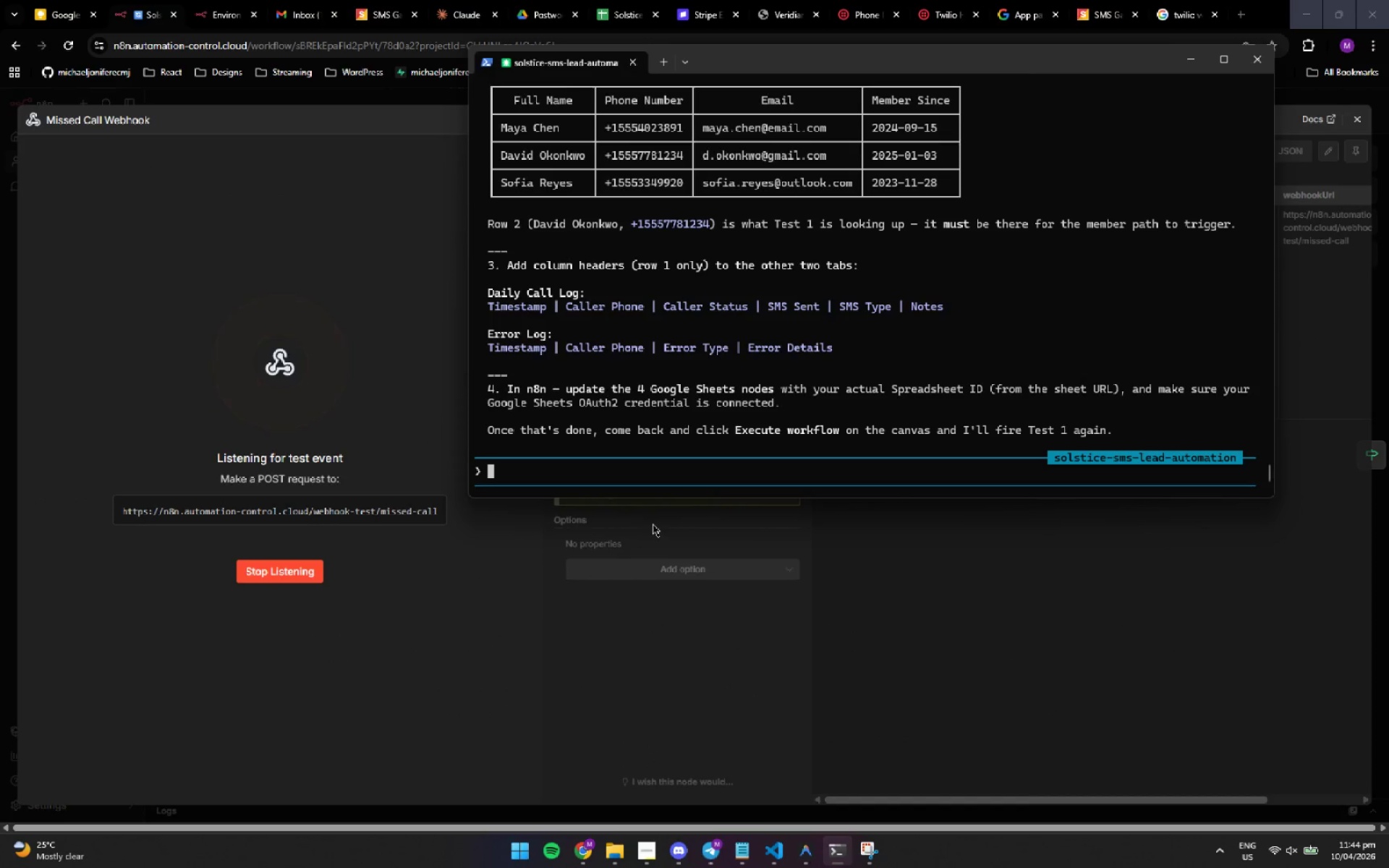 
type(okay lets fire the next test )
 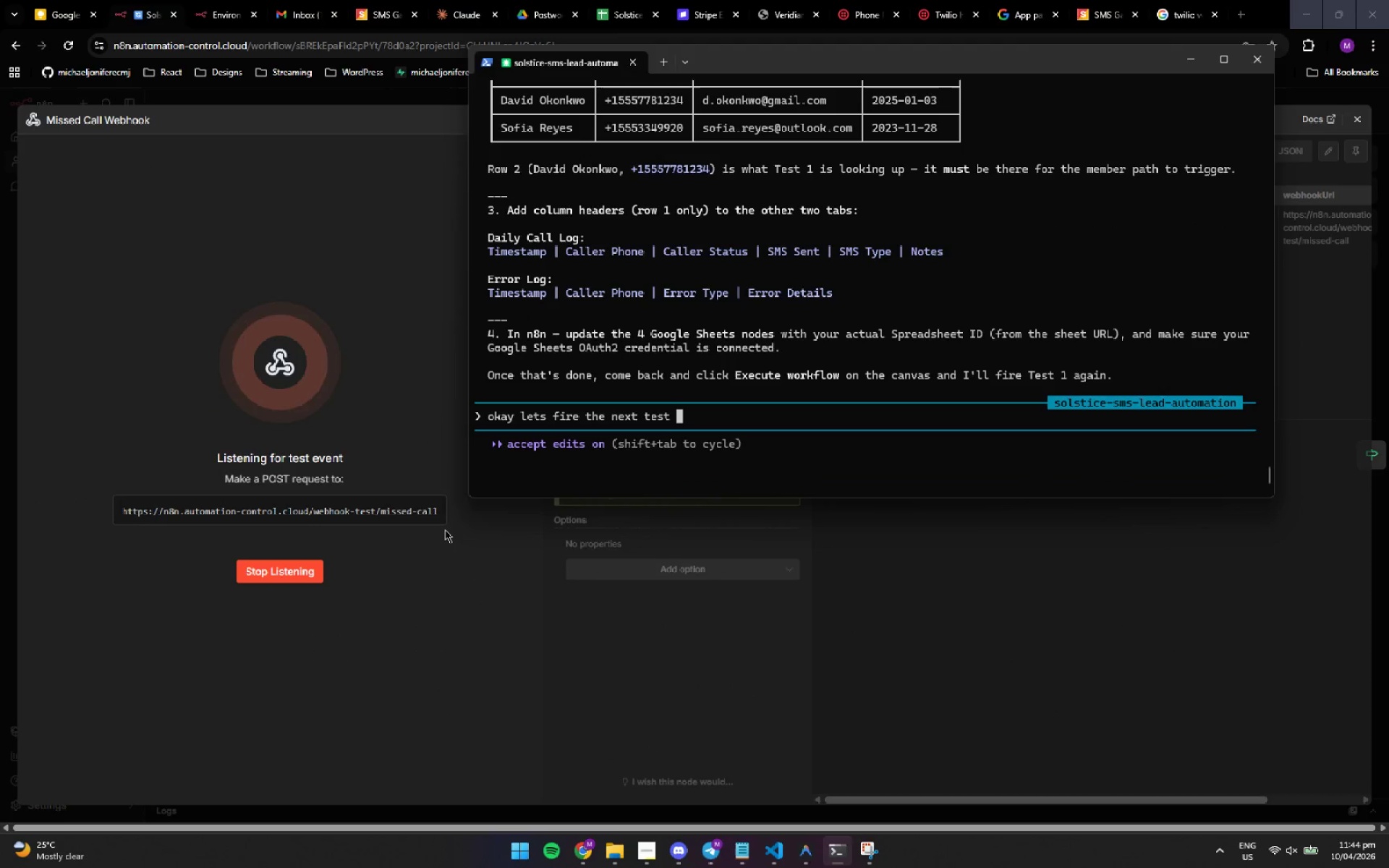 
left_click([414, 509])
 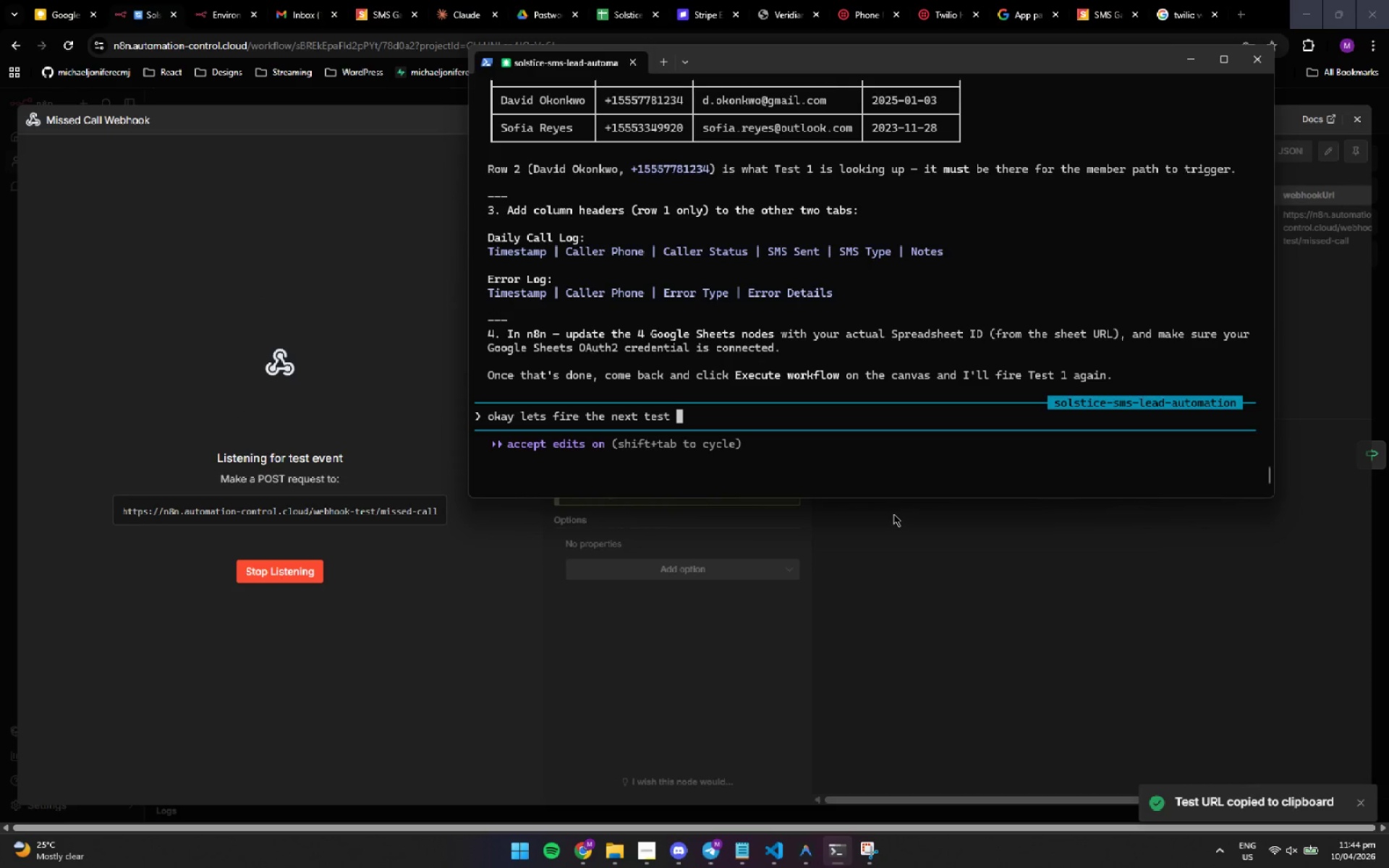 
type(just make sure to add this )
 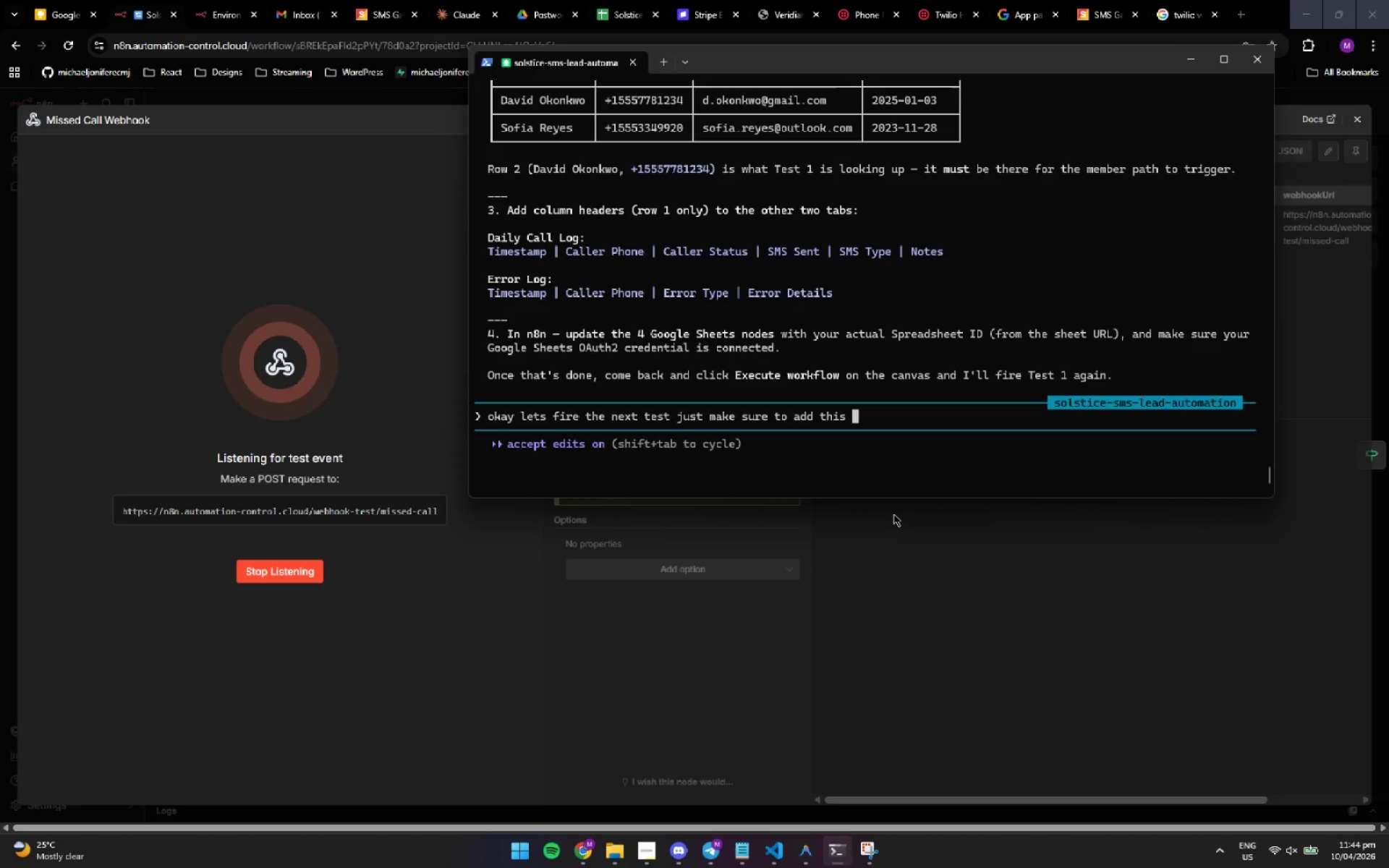 
key(Control+ControlLeft)
 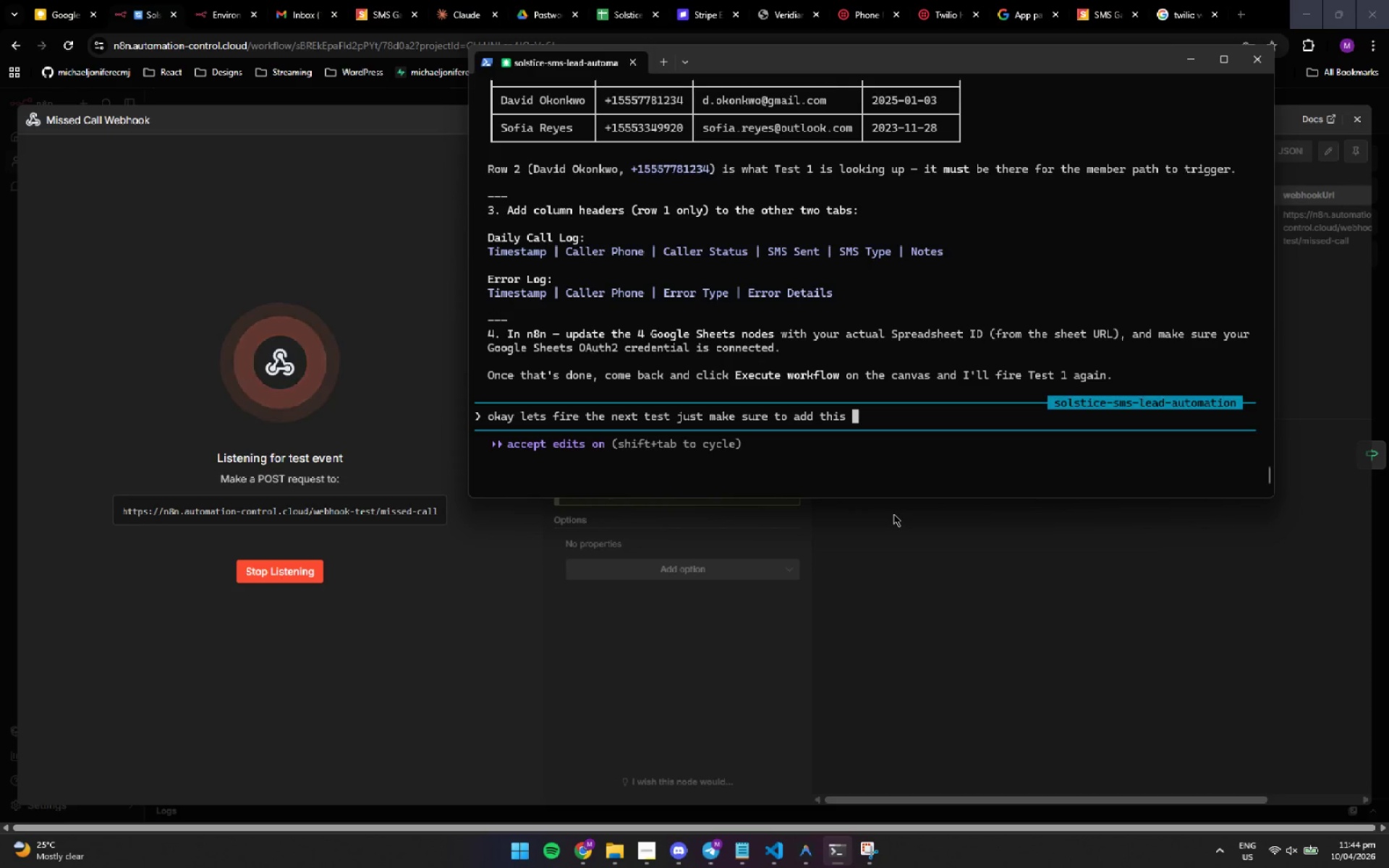 
key(Control+V)
 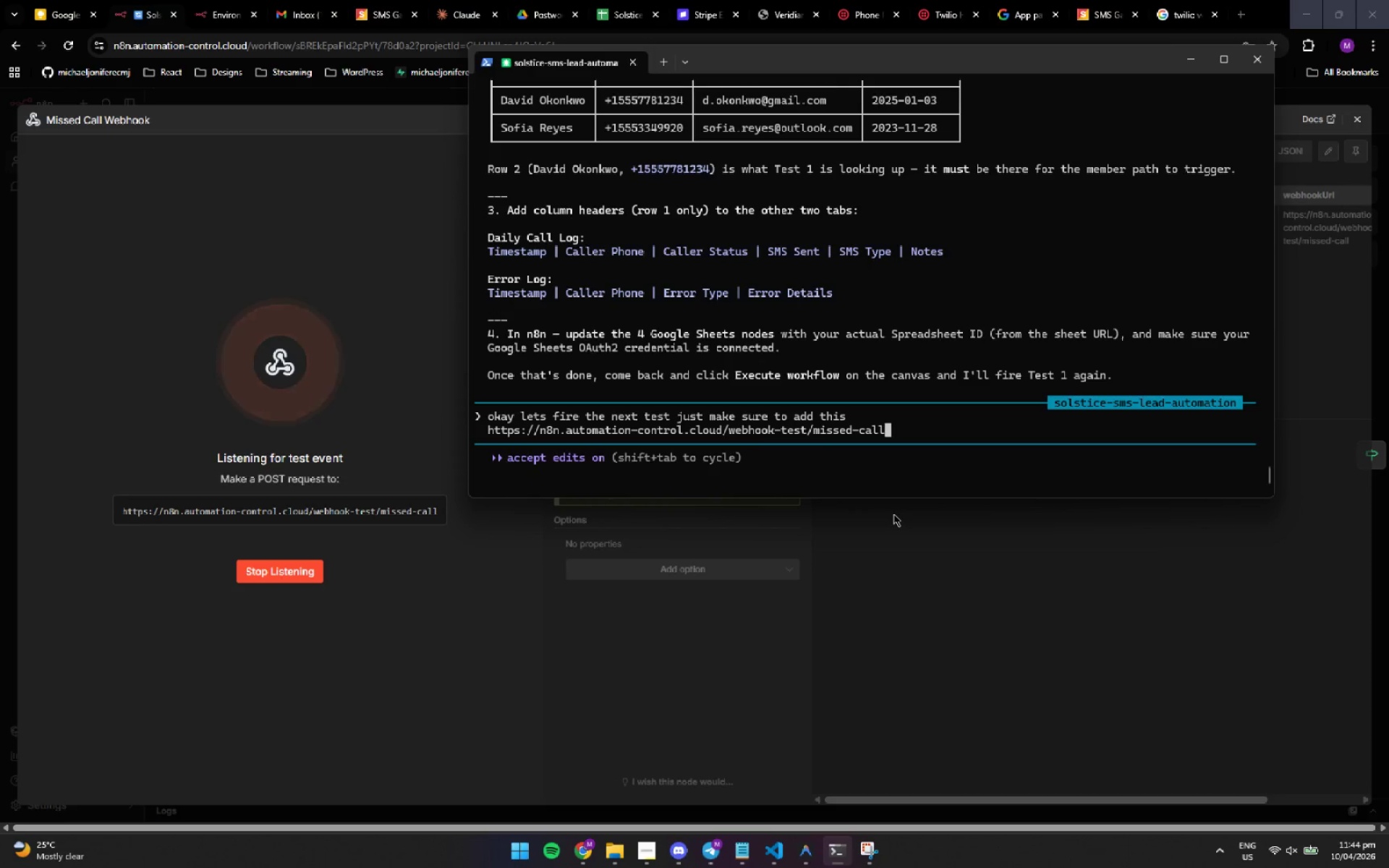 
key(Enter)
 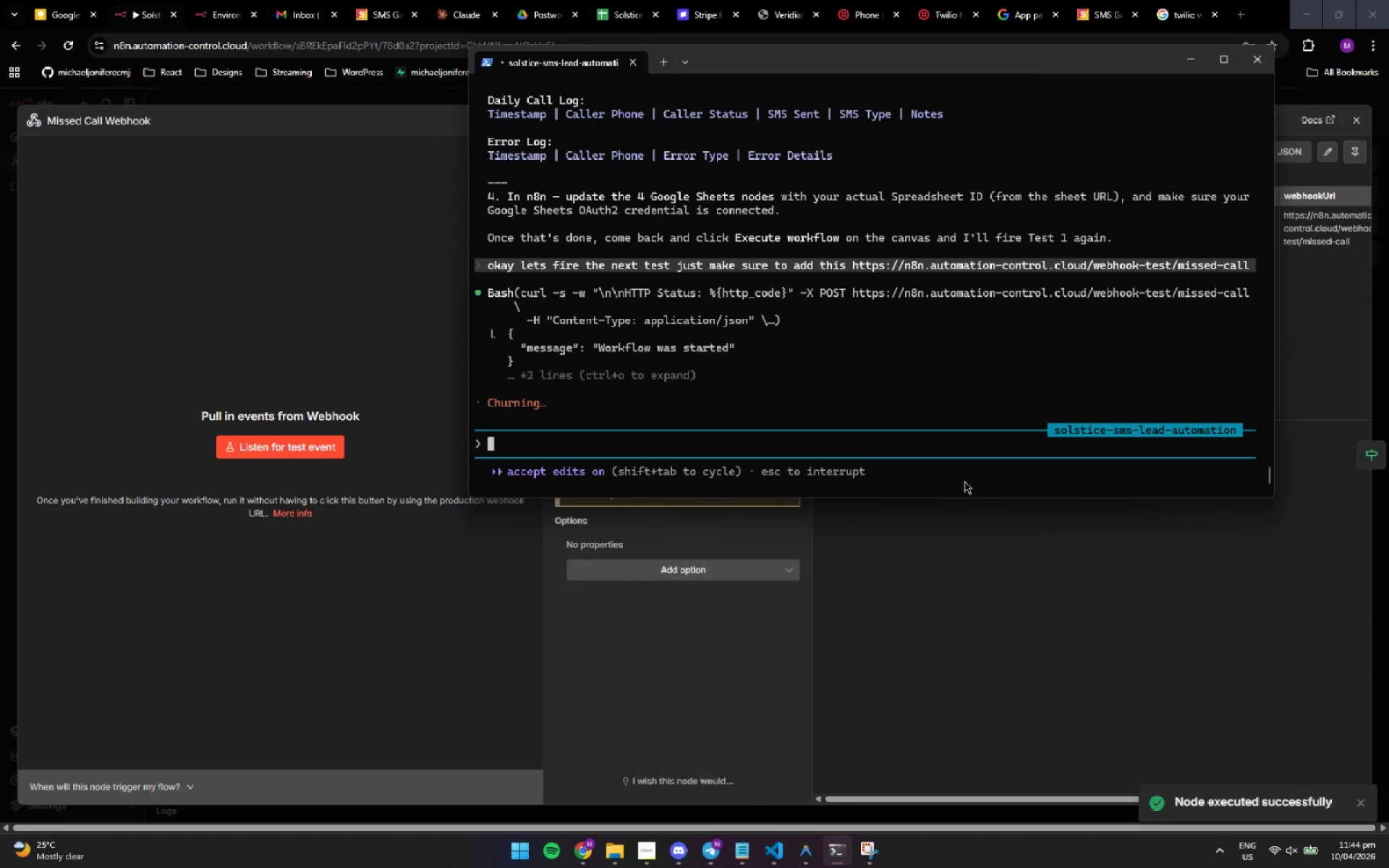 
wait(17.95)
 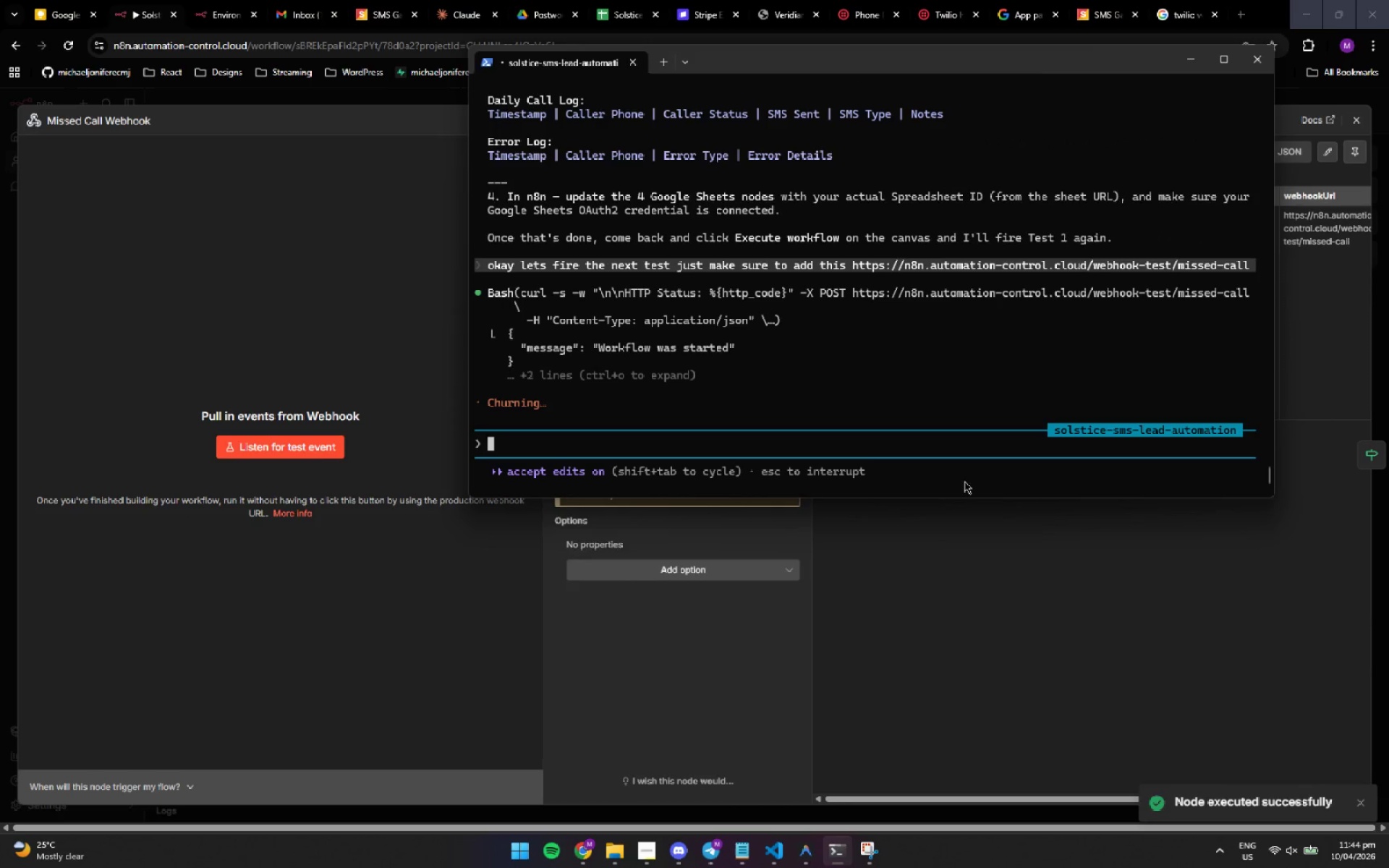 
left_click([1043, 611])
 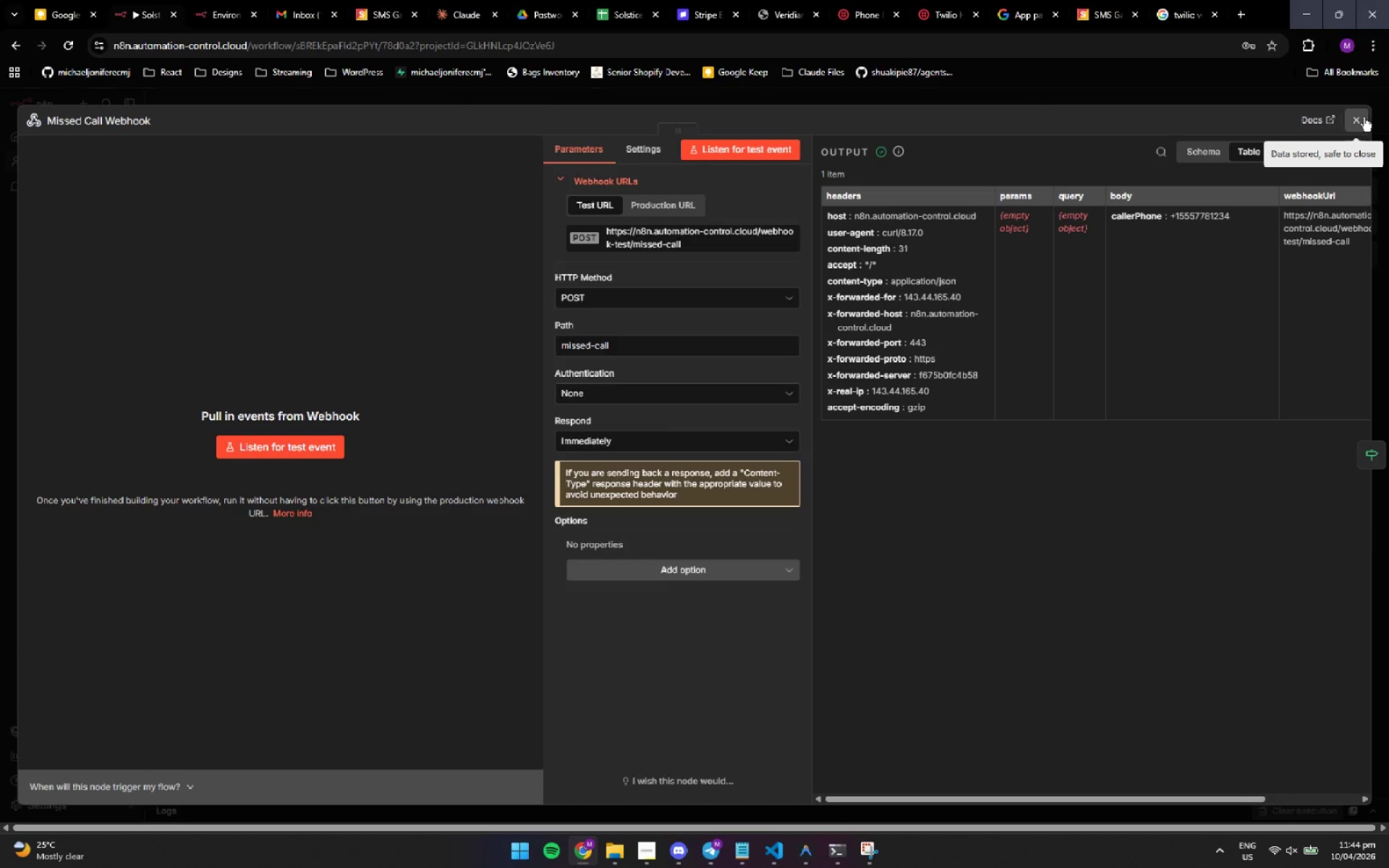 
left_click([1361, 116])
 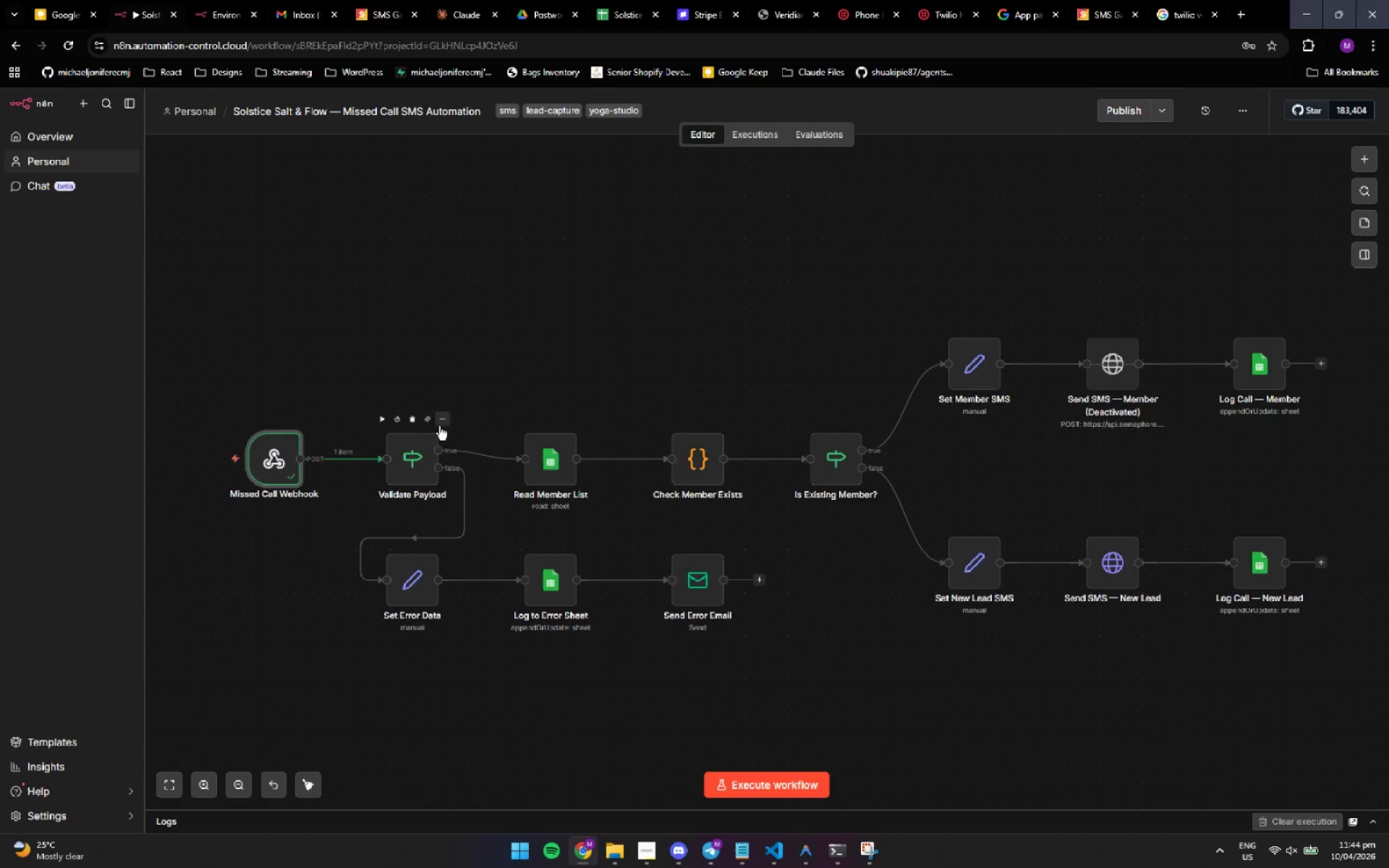 
double_click([412, 469])
 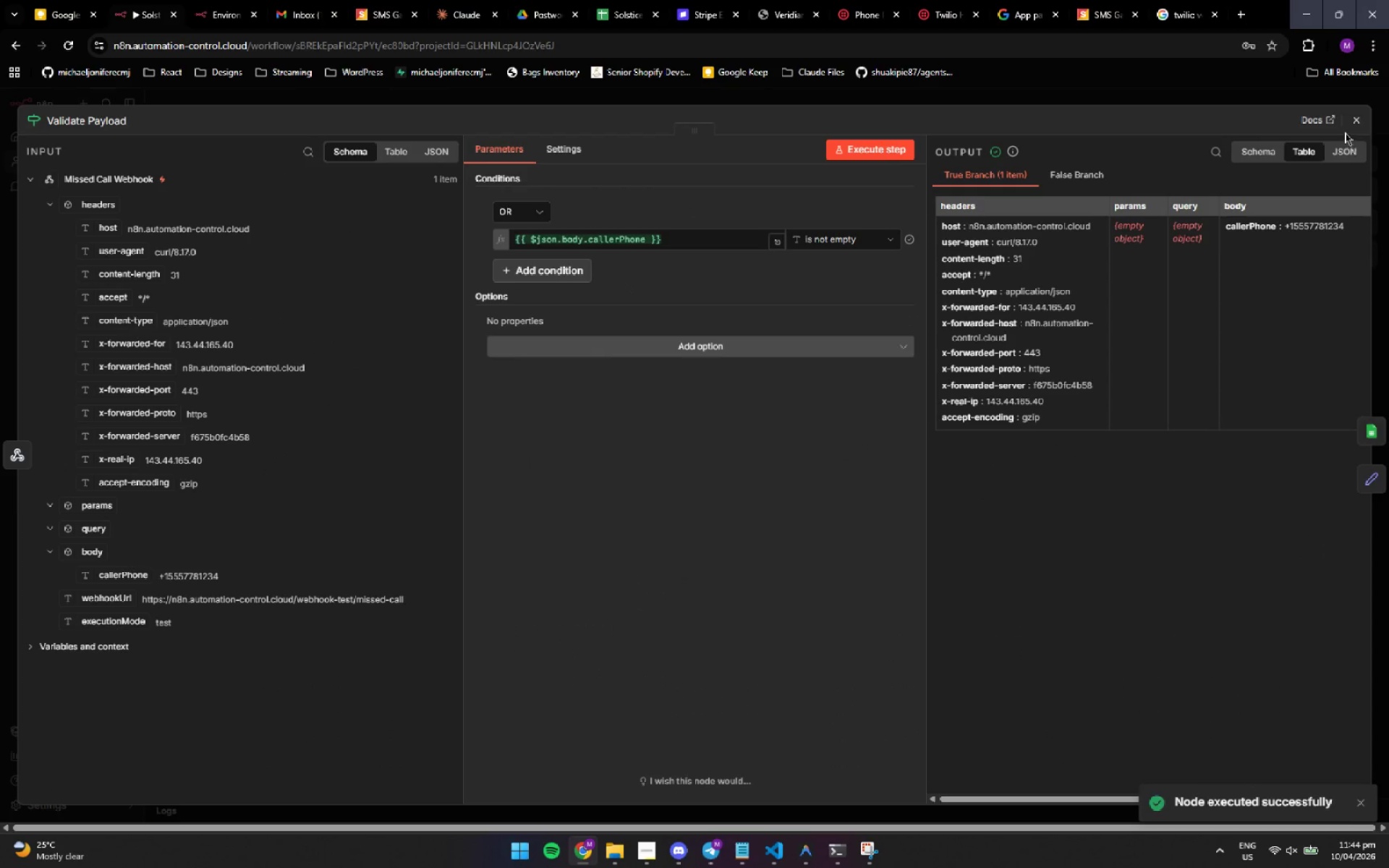 
left_click([1353, 119])
 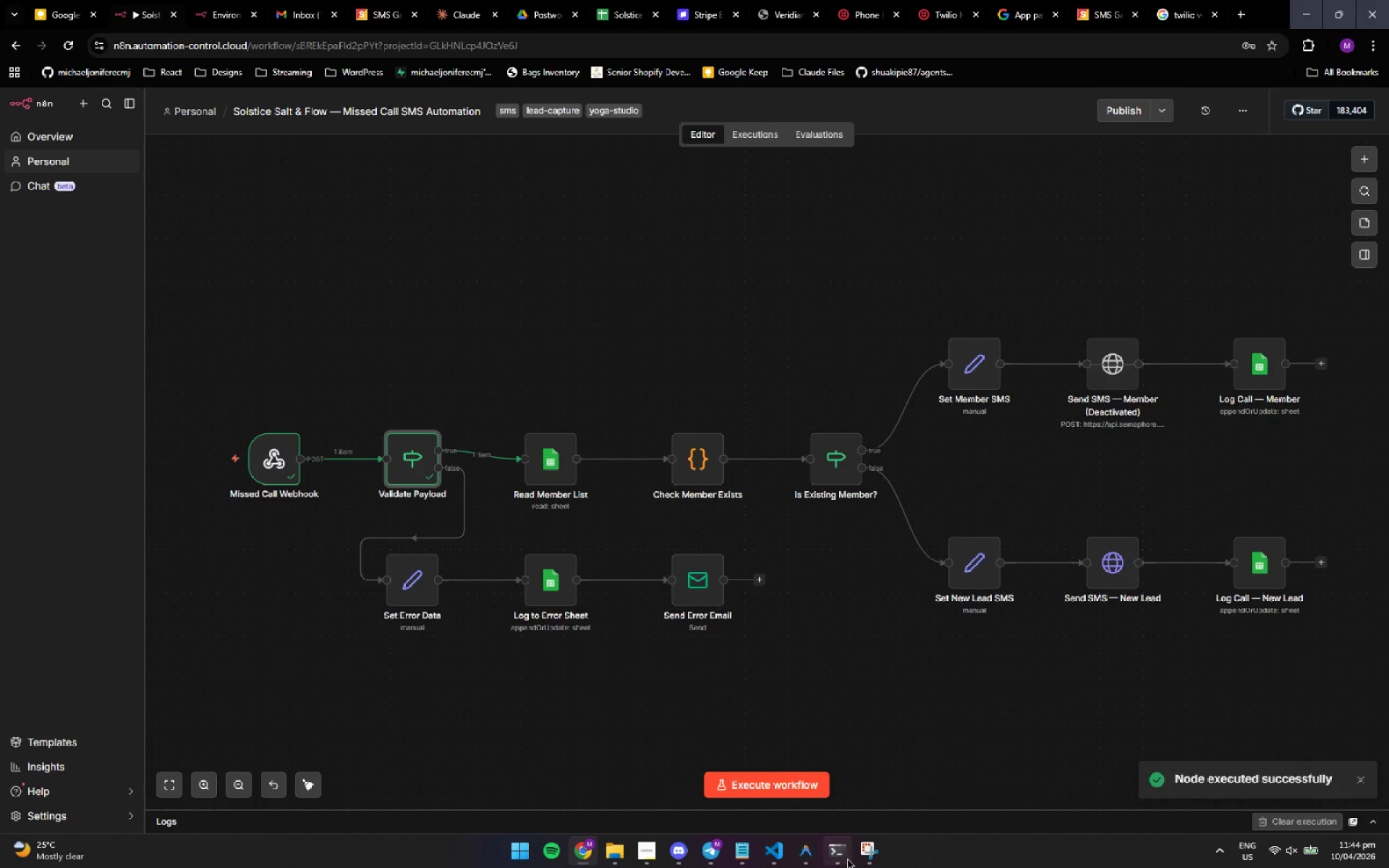 
left_click([848, 859])
 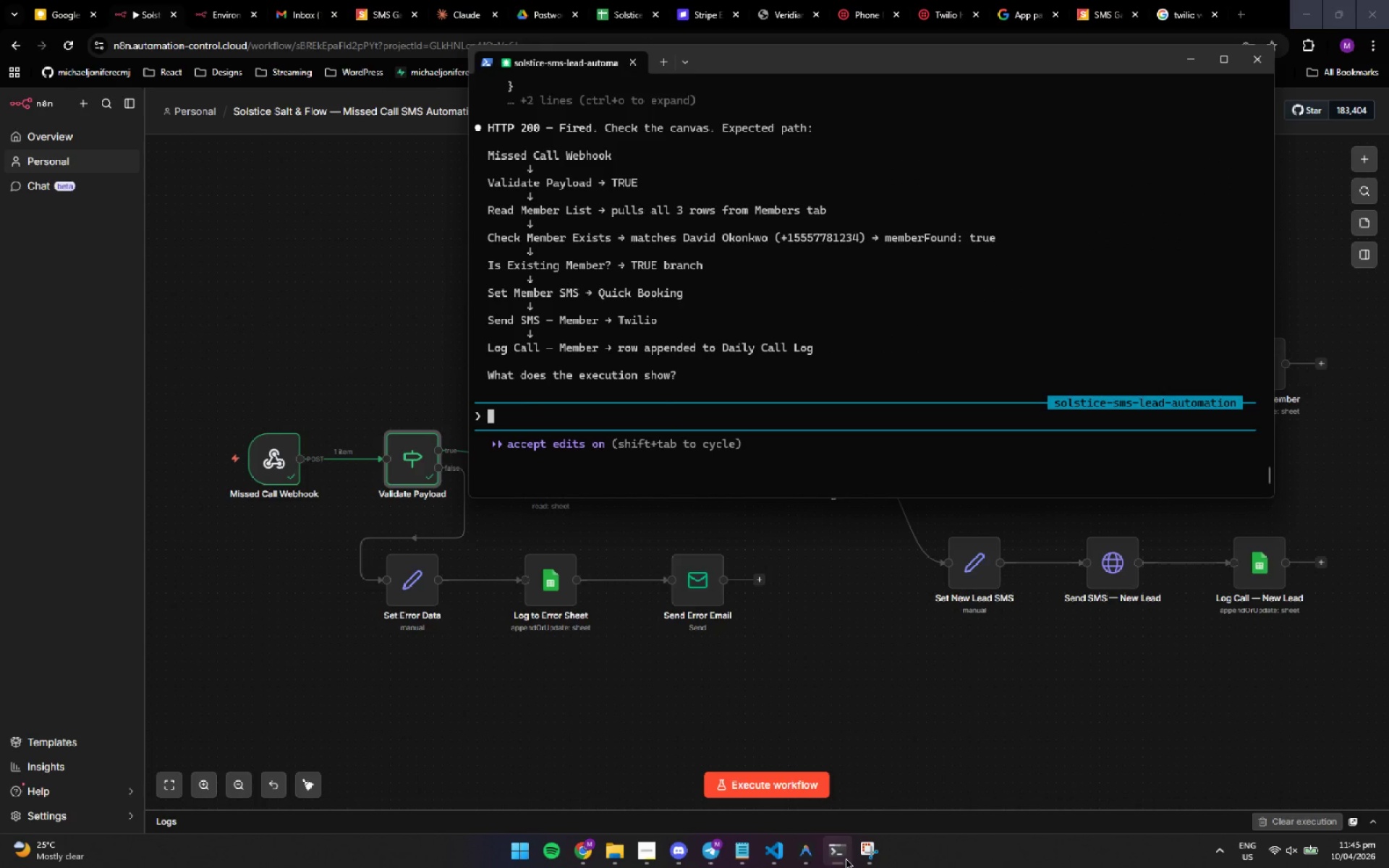 
wait(12.41)
 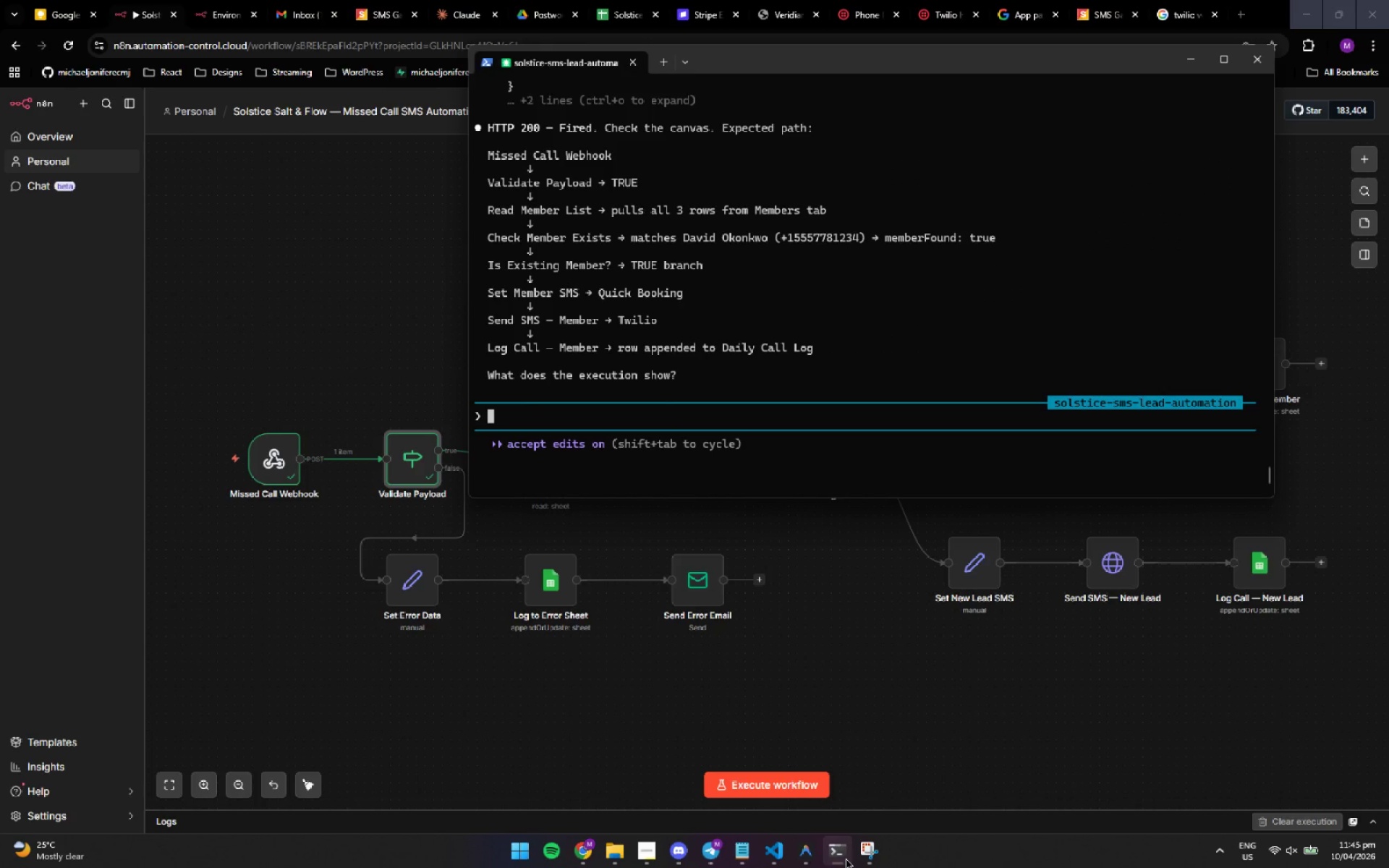 
left_click([916, 414])
 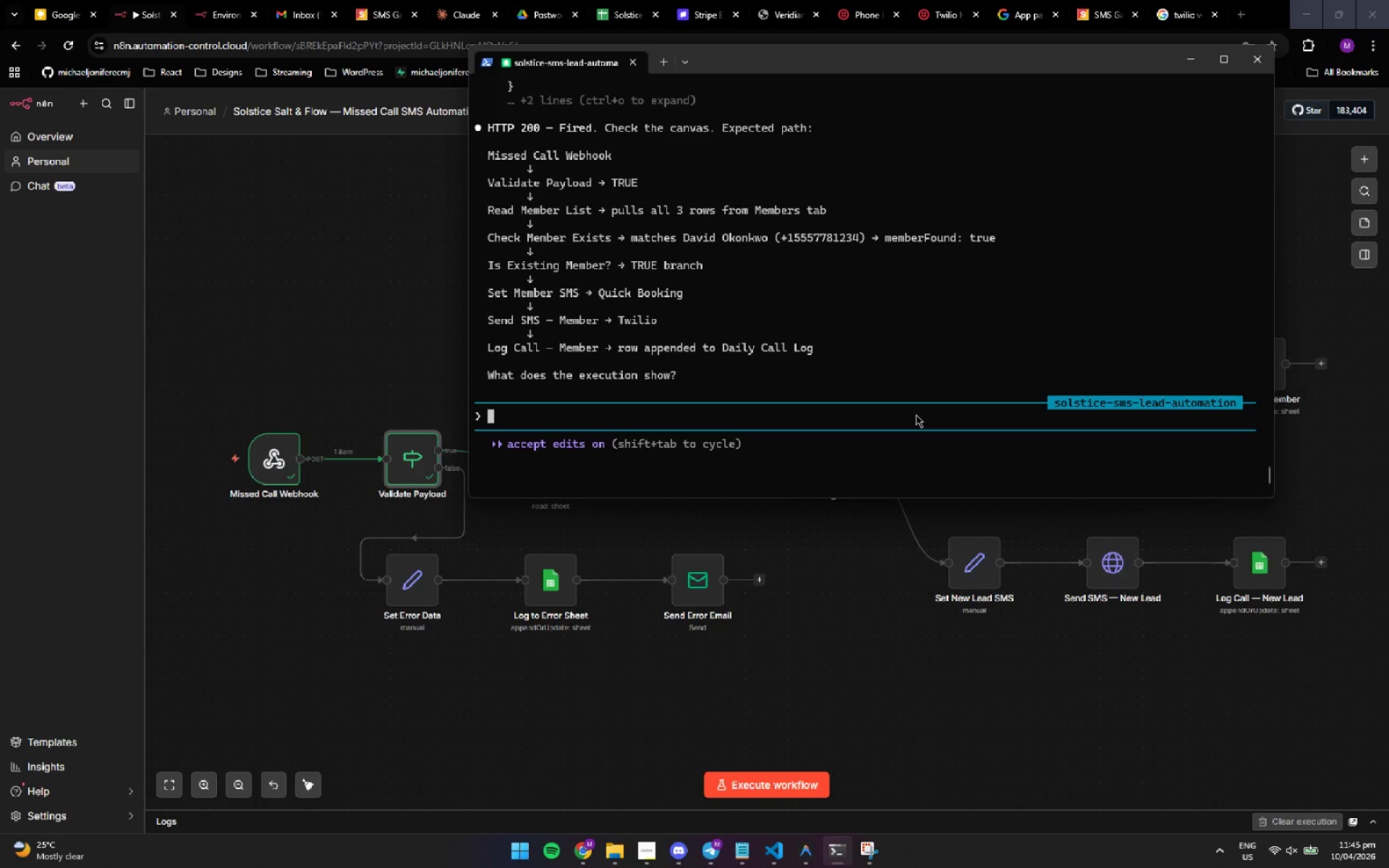 
type(all good )
key(Backspace)
type(. now first another eca)
key(Backspace)
key(Backspace)
type(xample)
 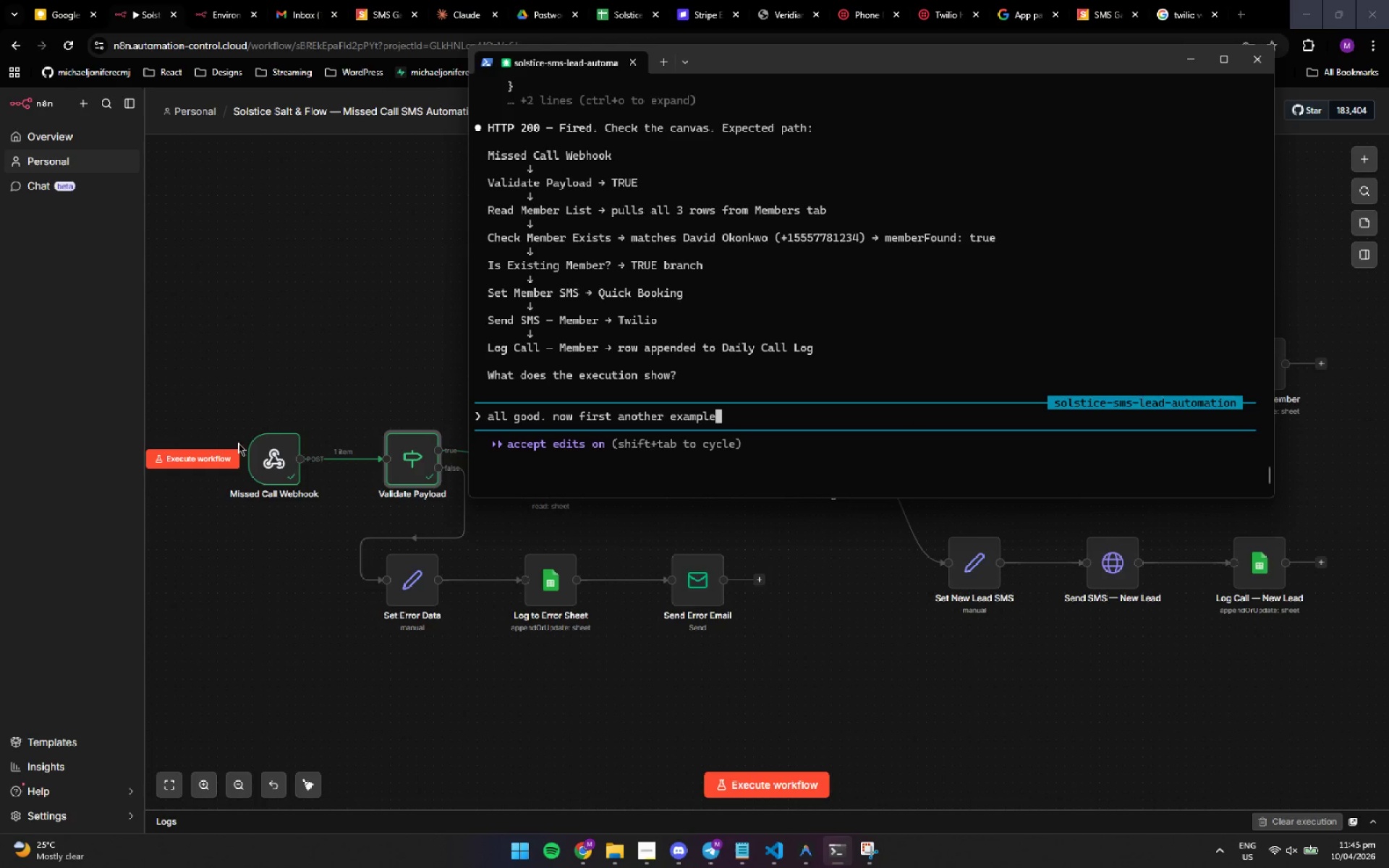 
double_click([265, 472])
 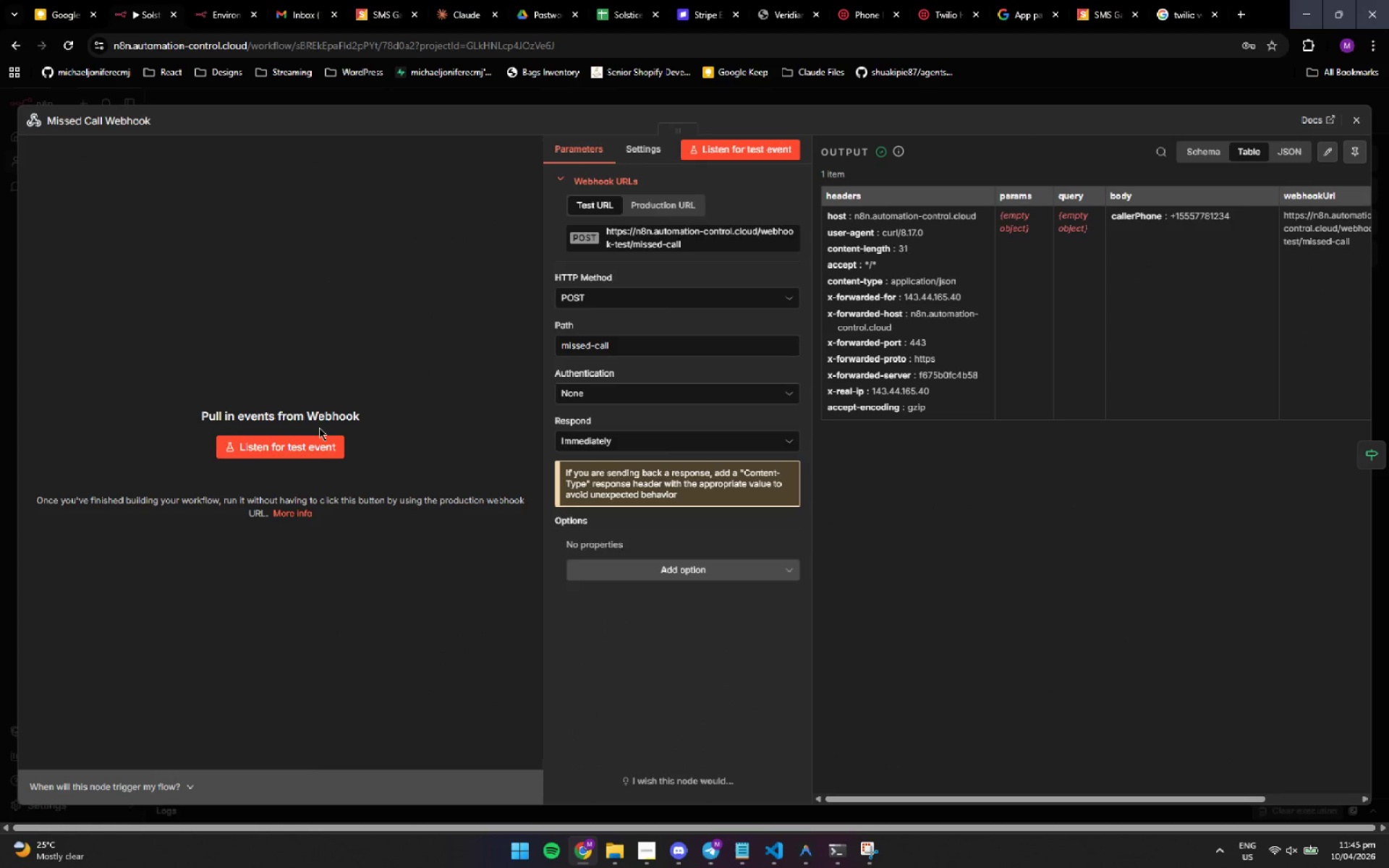 
left_click([316, 448])
 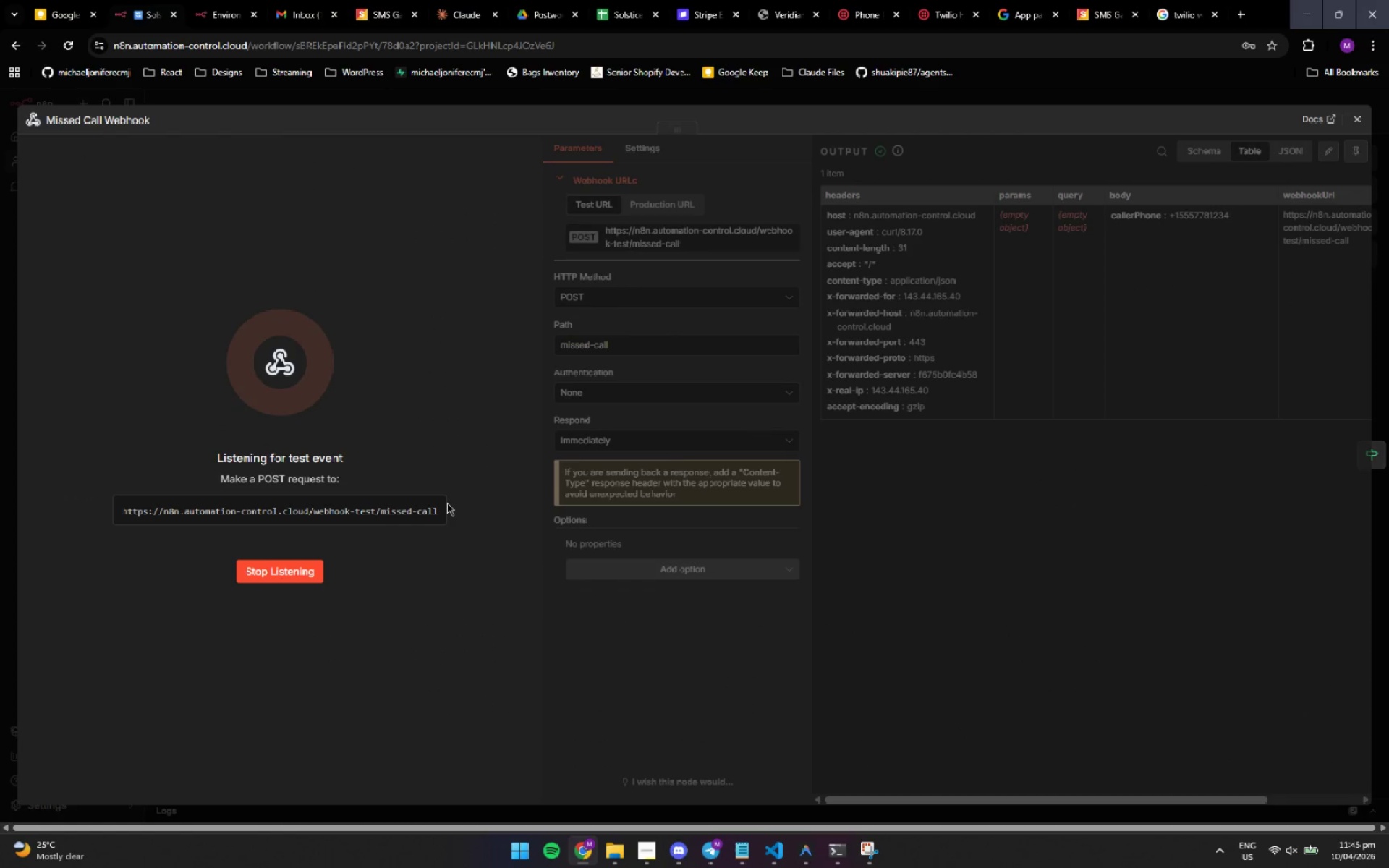 
left_click([424, 508])
 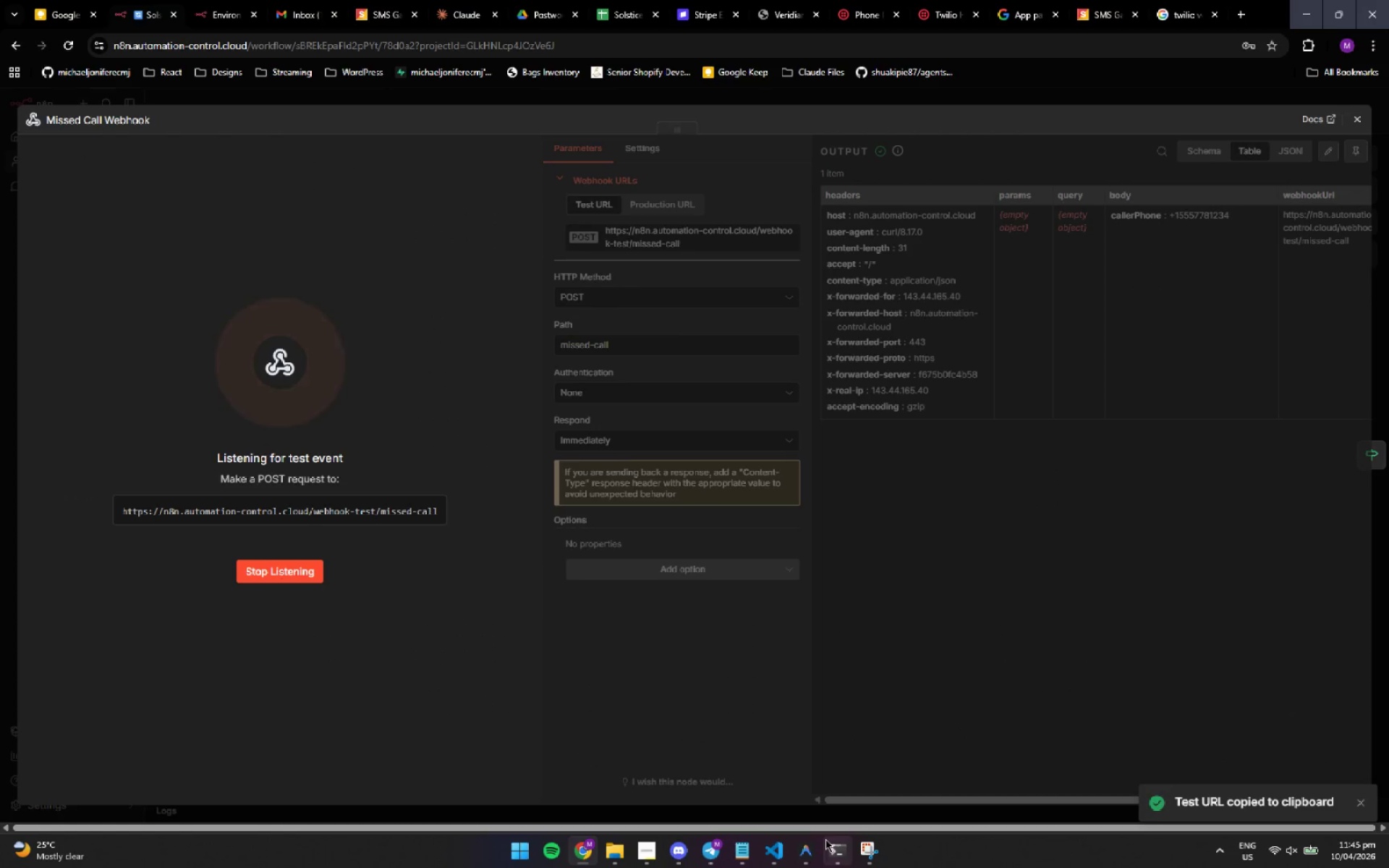 
left_click([842, 854])
 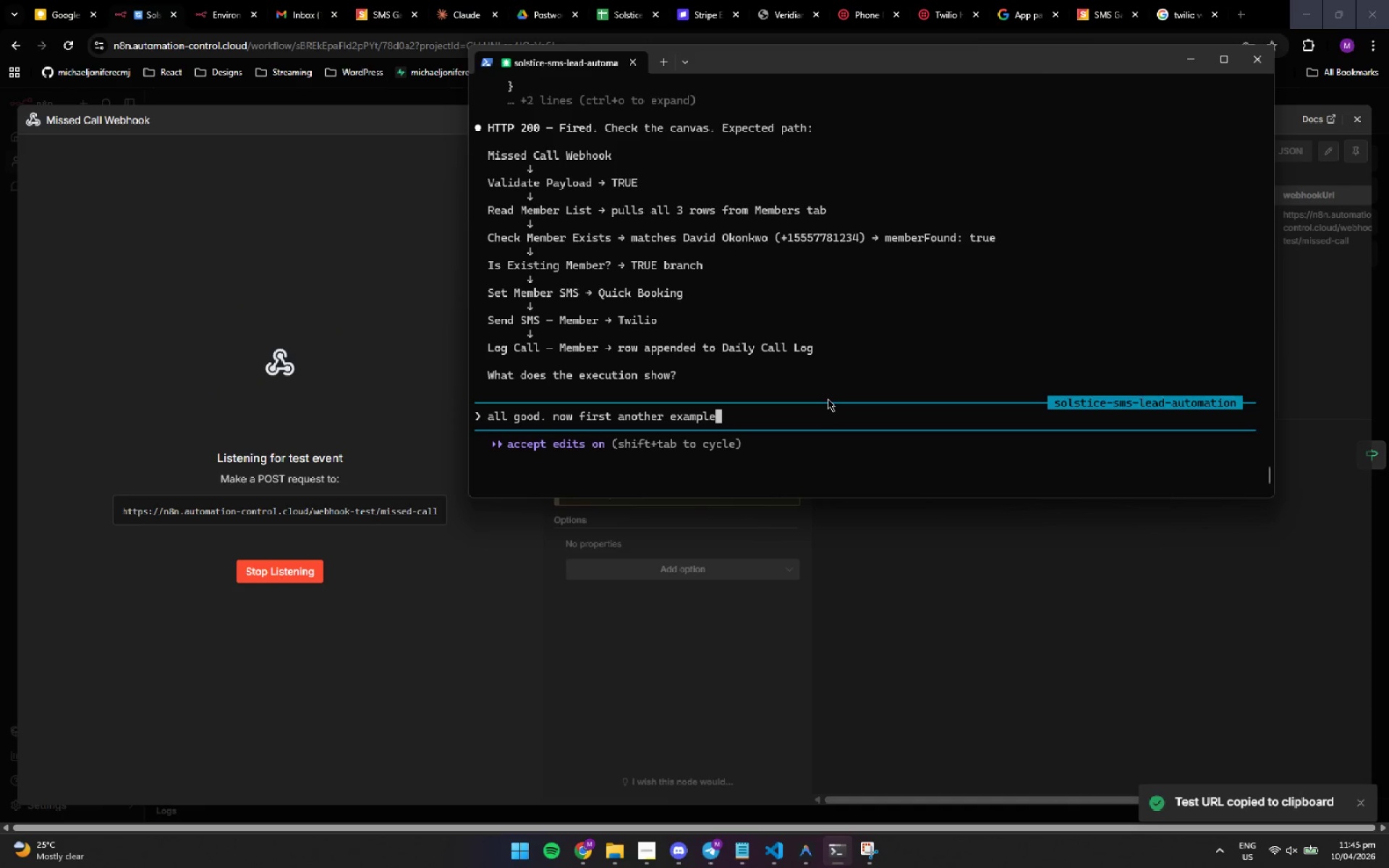 
type( that will lead to a different branch. make sure to add this )
 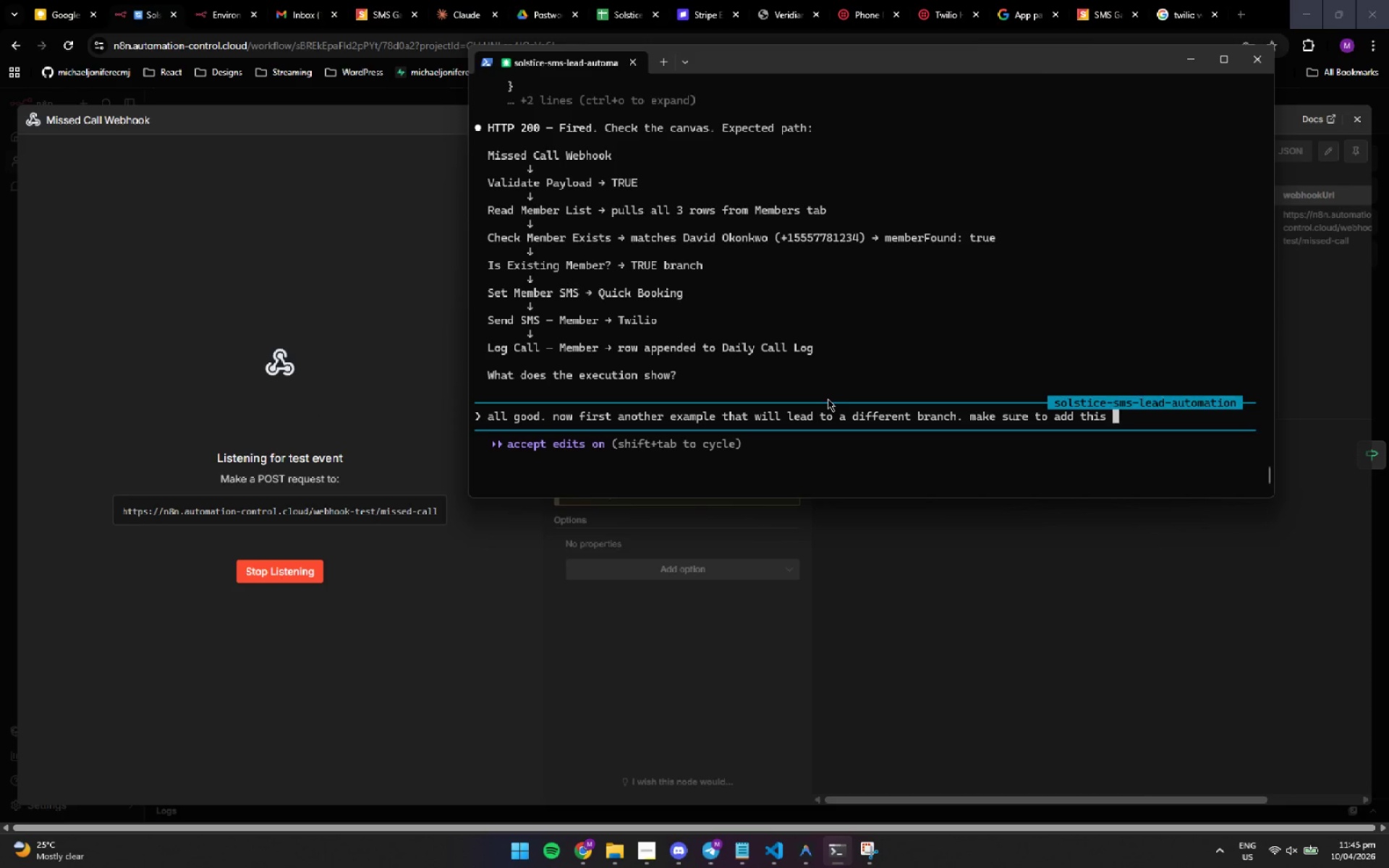 
key(Control+ControlLeft)
 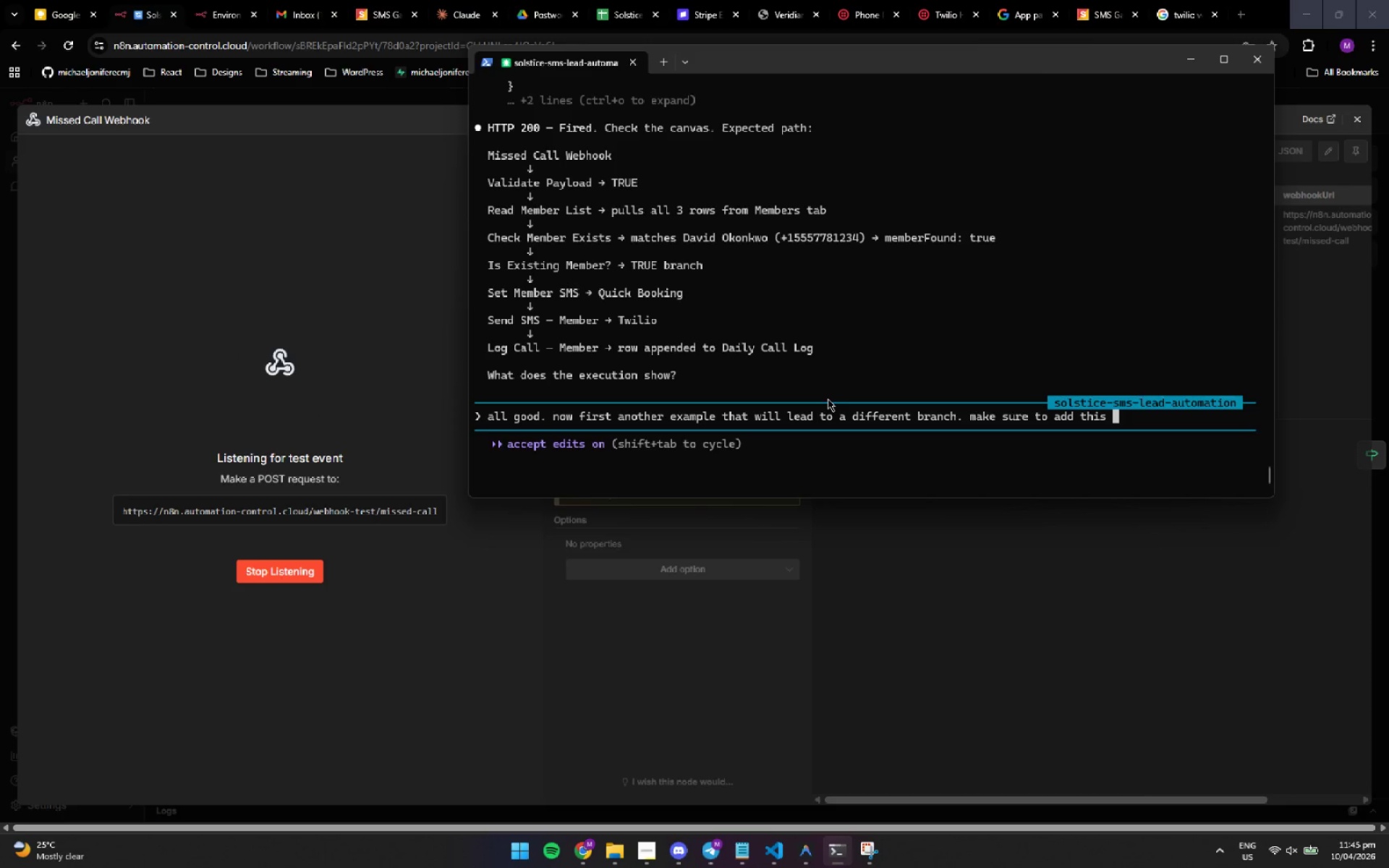 
key(Control+V)
 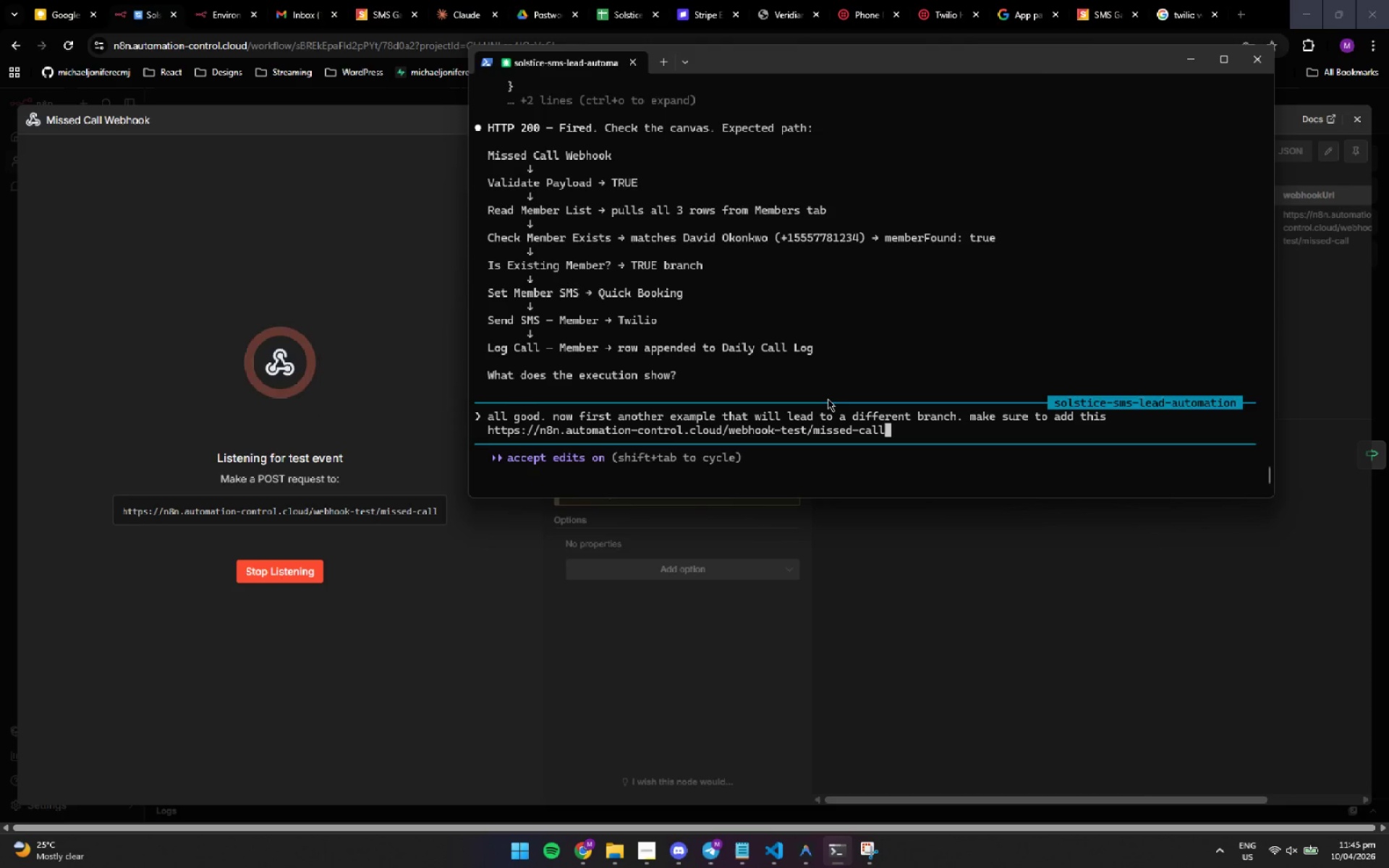 
key(Enter)
 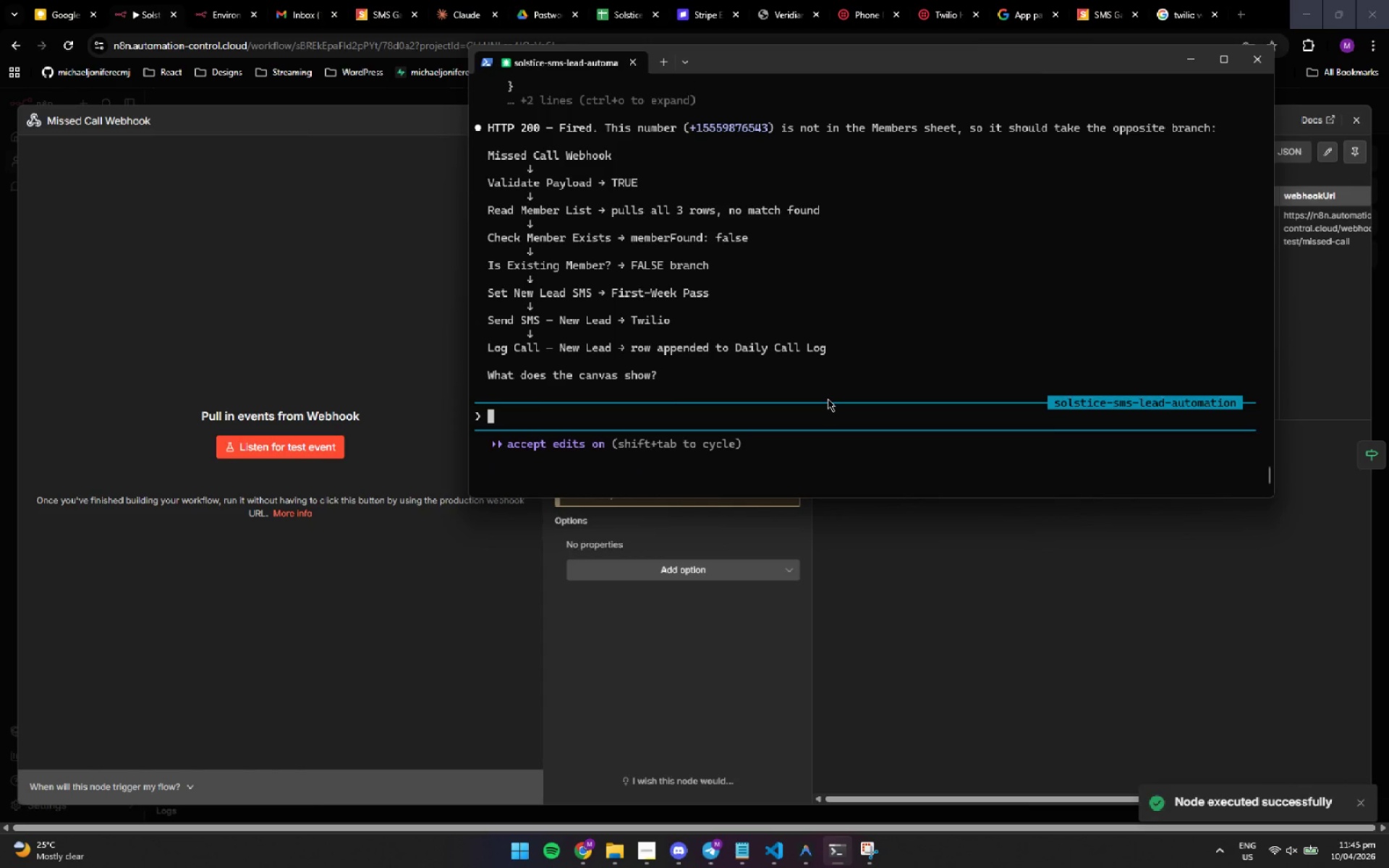 
wait(12.75)
 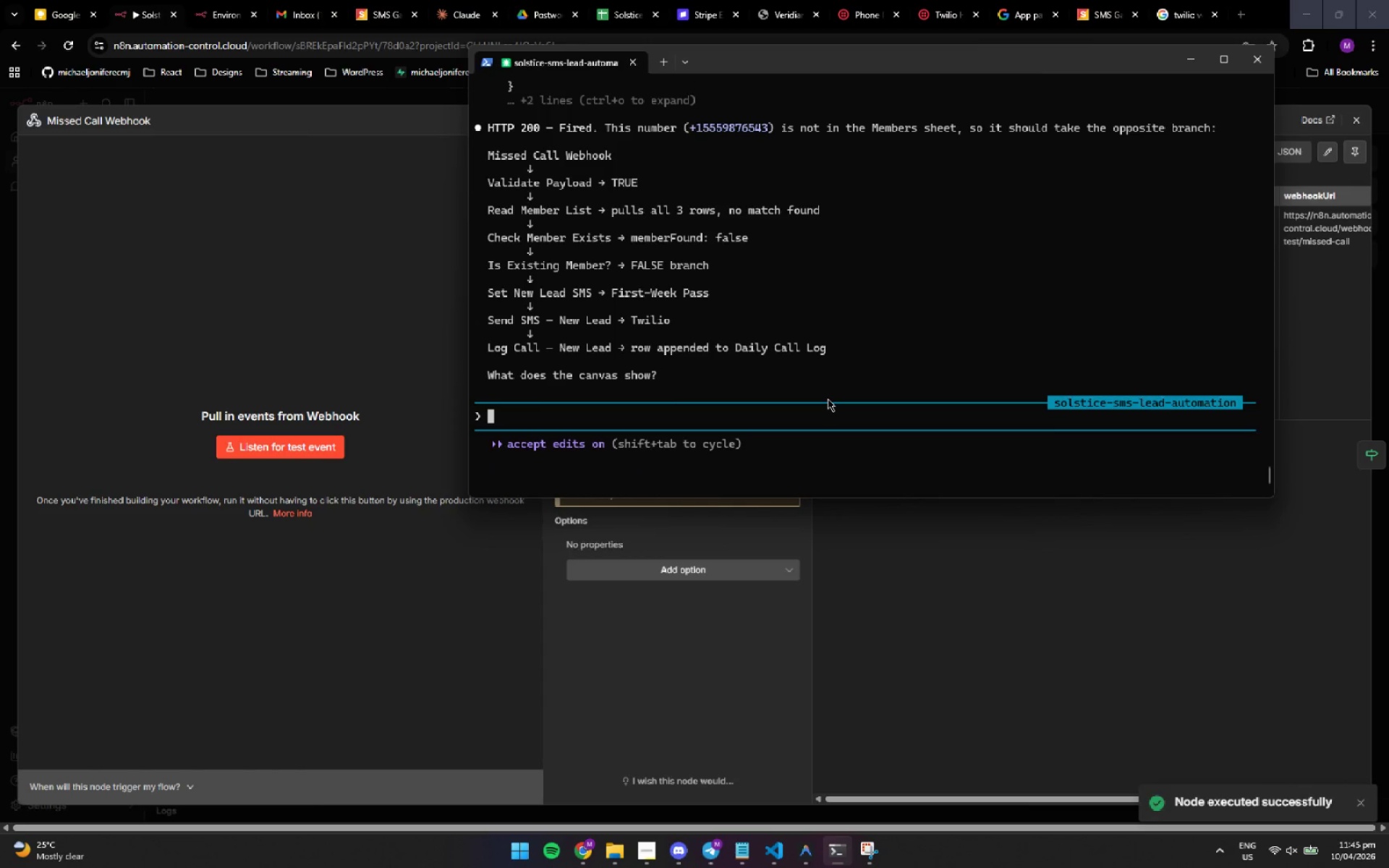 
left_click([1352, 121])
 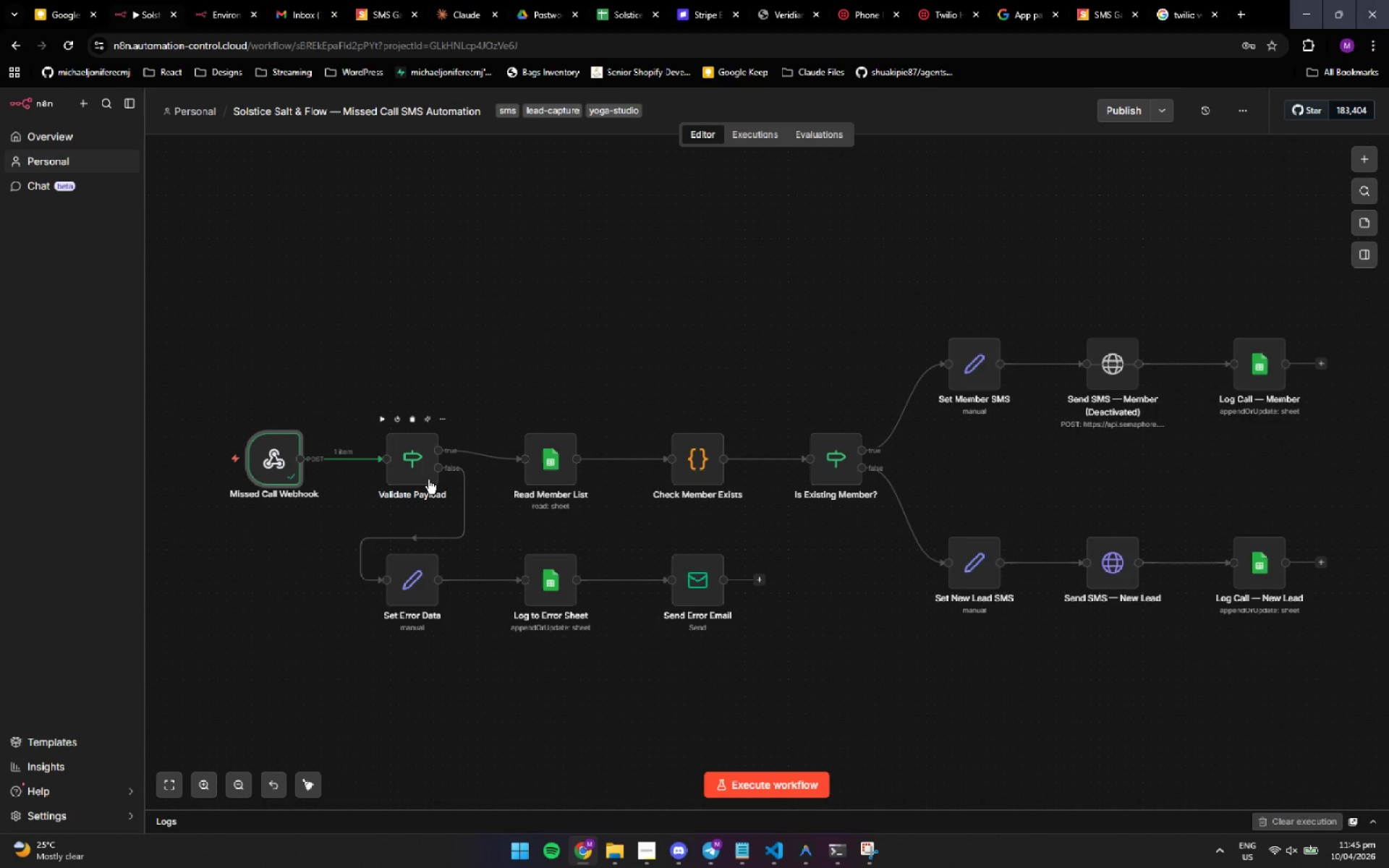 
left_click([413, 472])
 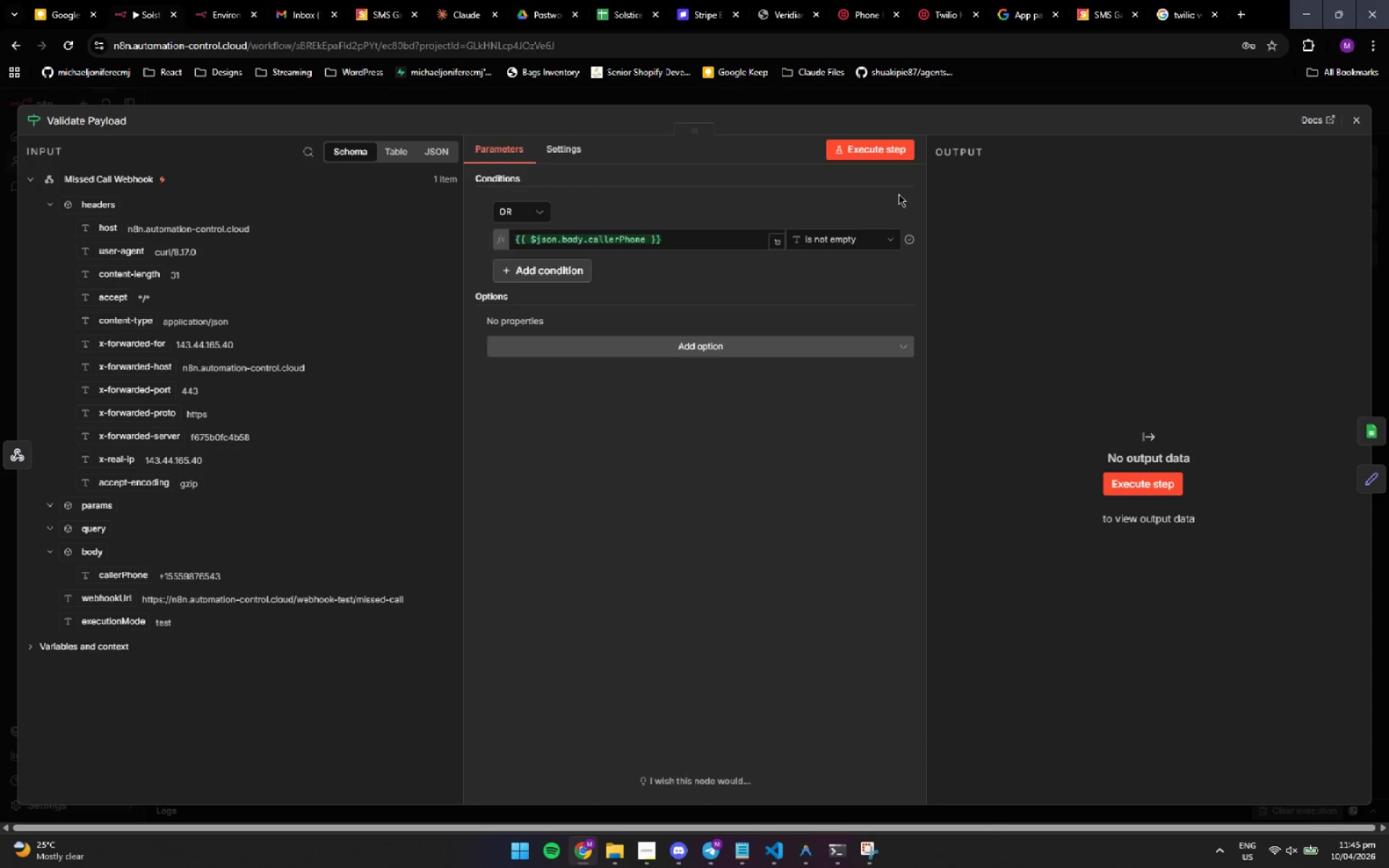 
left_click([891, 153])
 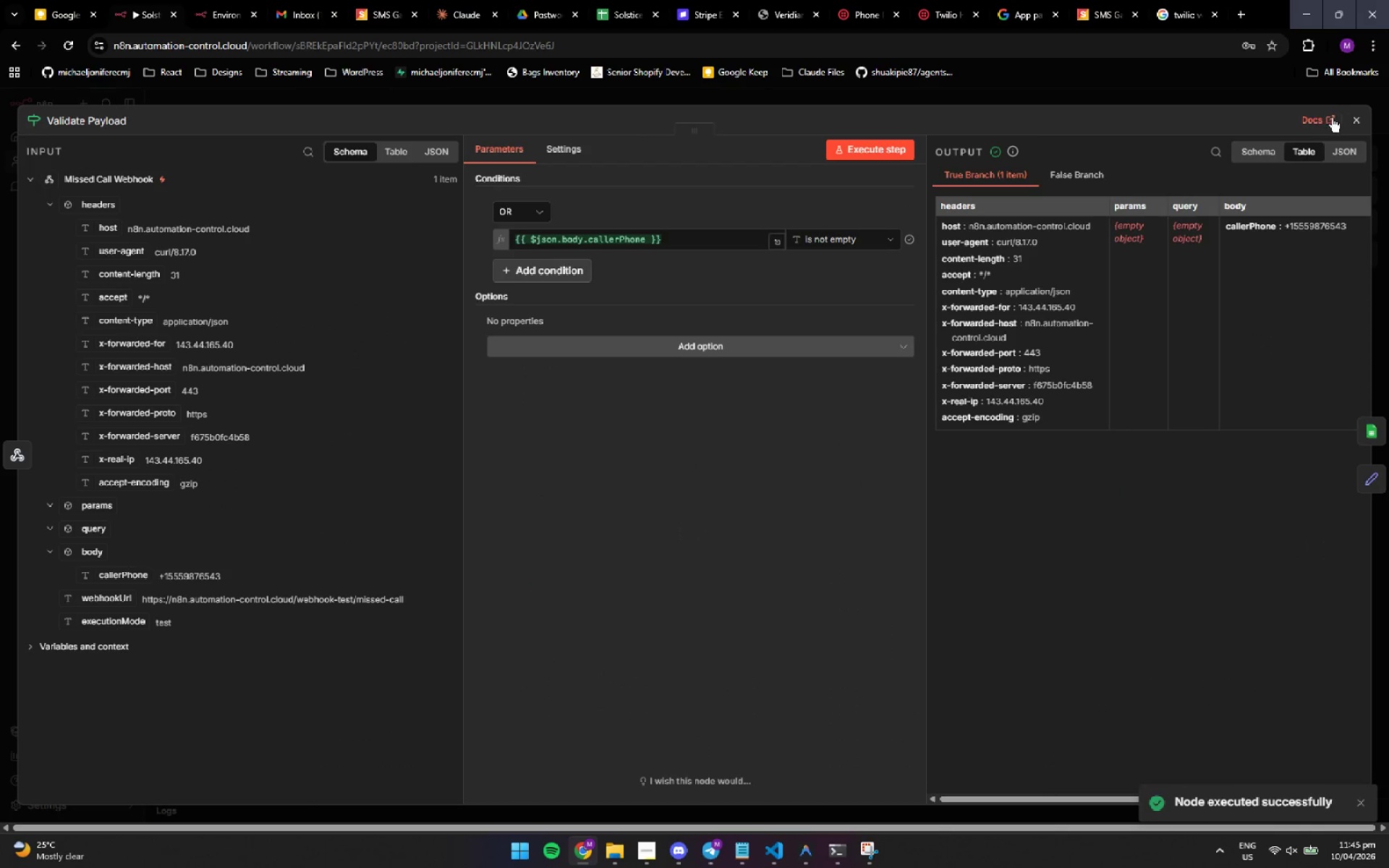 
left_click([1362, 115])
 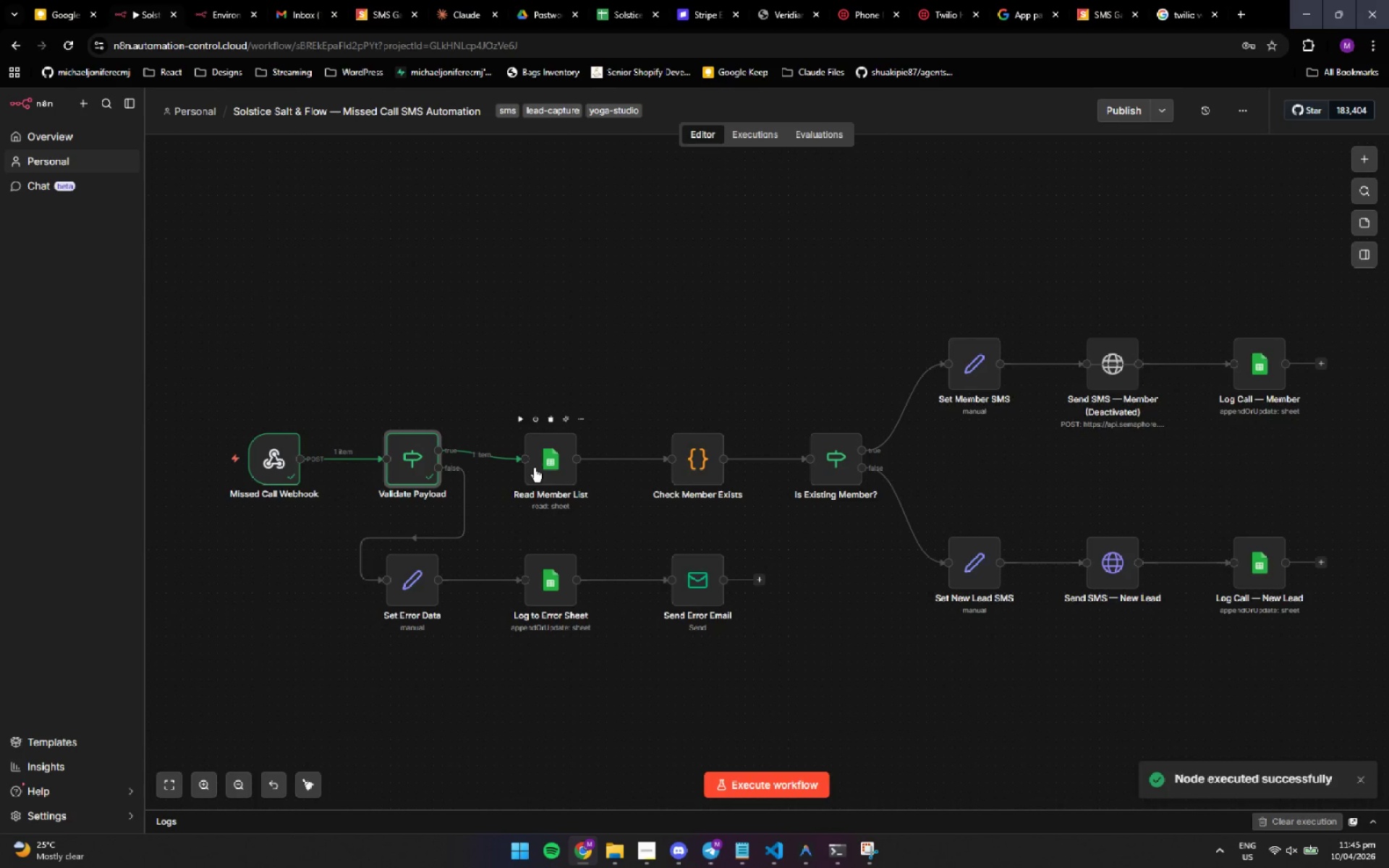 
double_click([534, 467])
 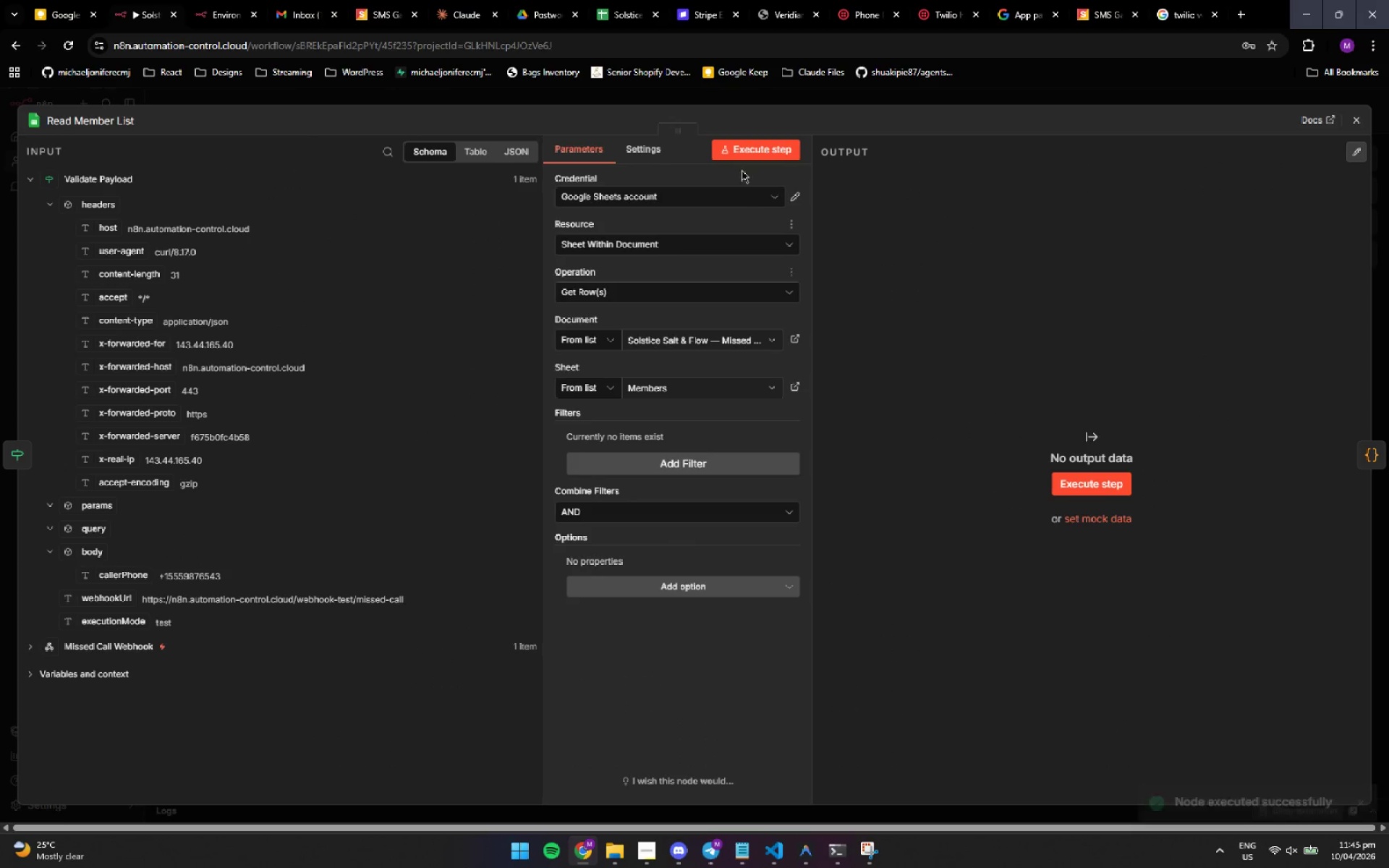 
left_click([754, 145])
 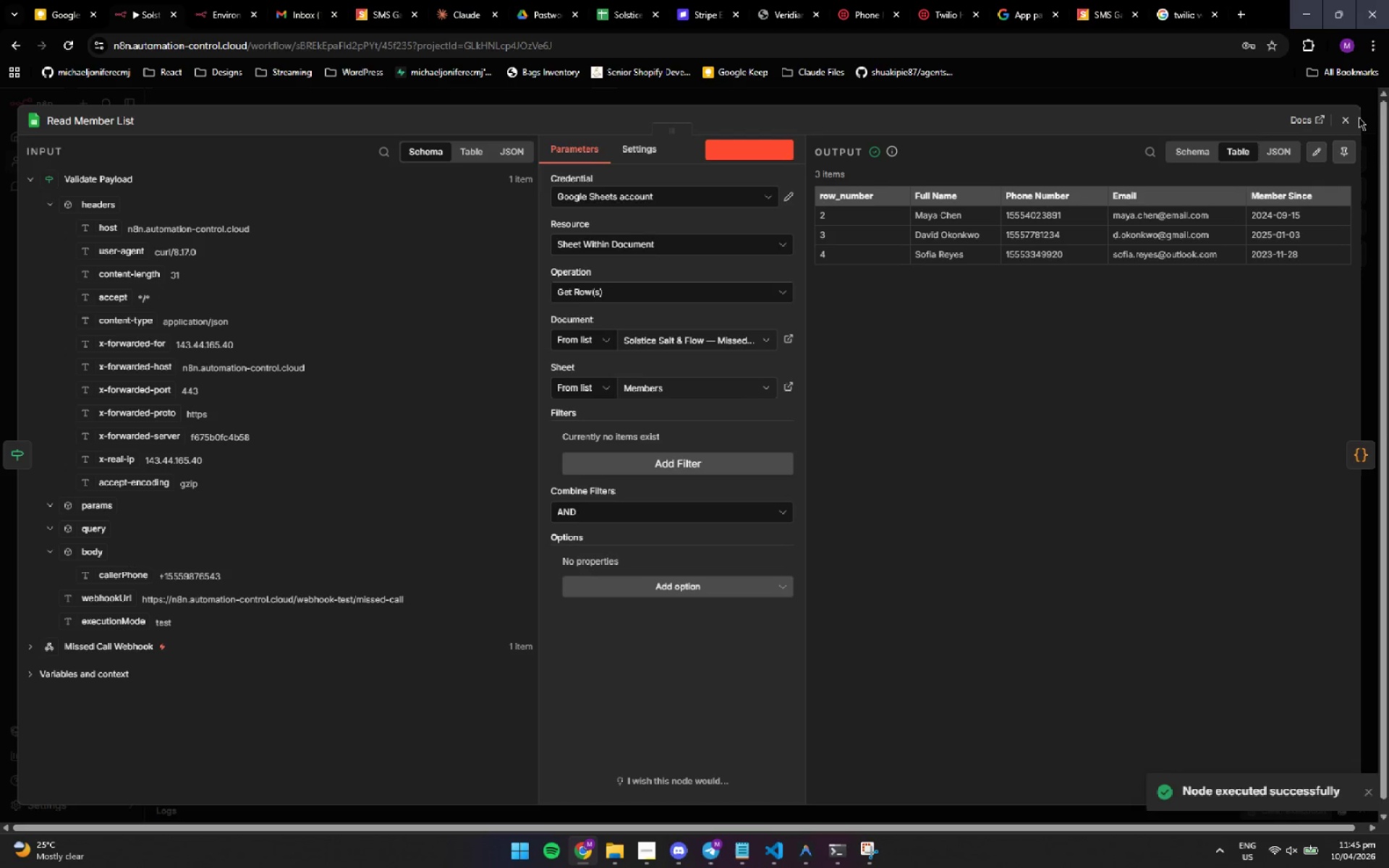 
left_click([1359, 116])
 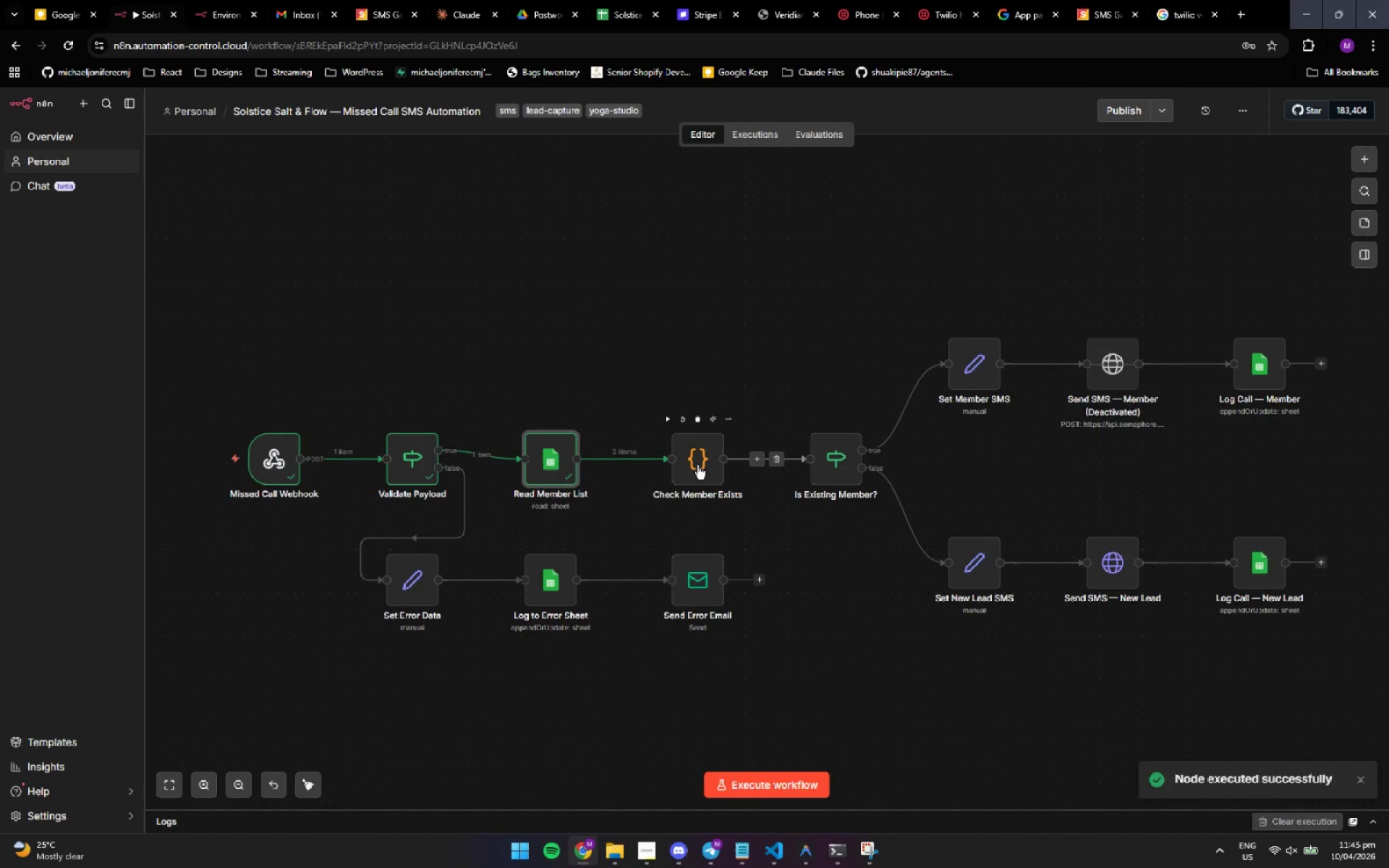 
double_click([697, 464])
 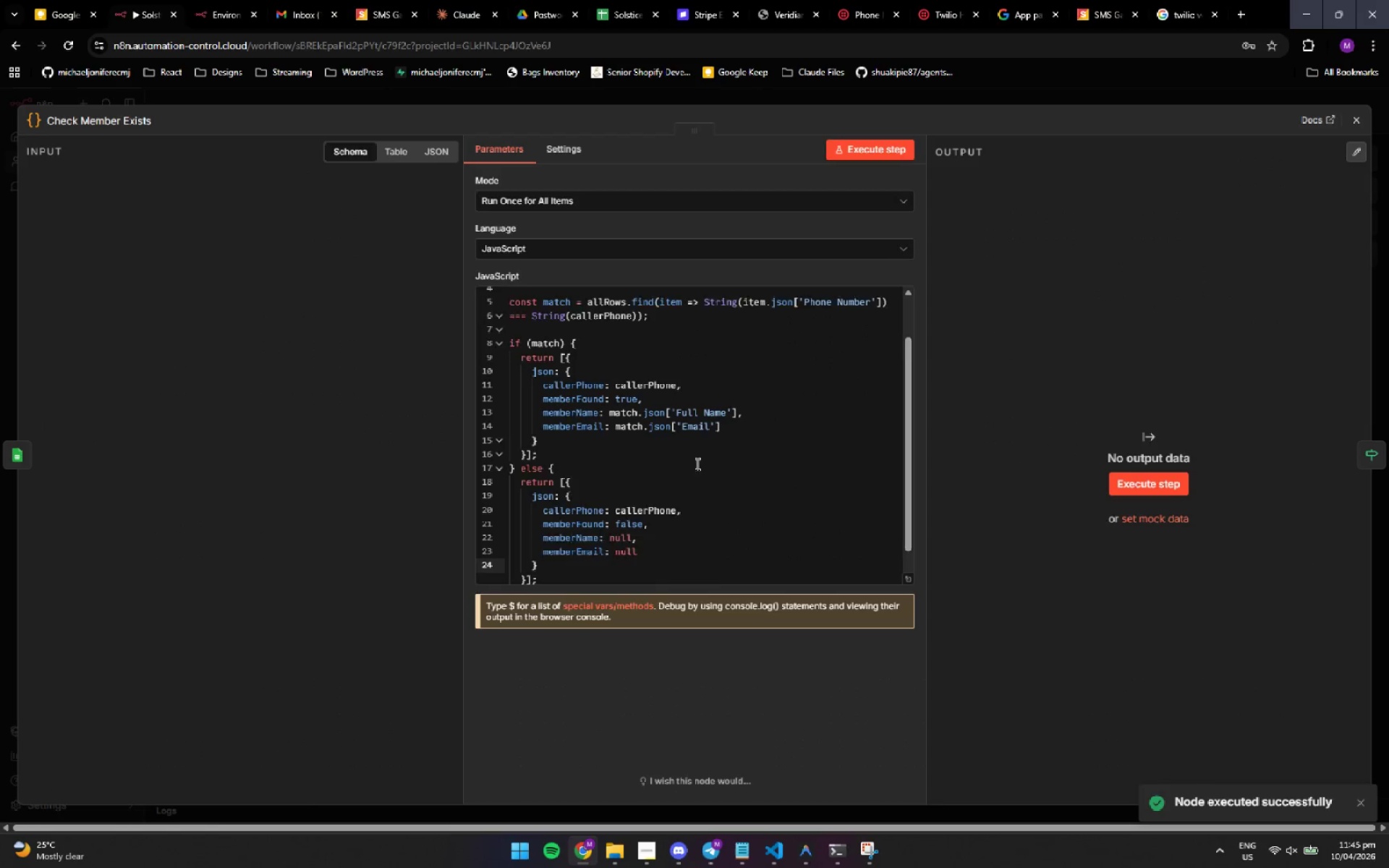 
left_click([878, 153])
 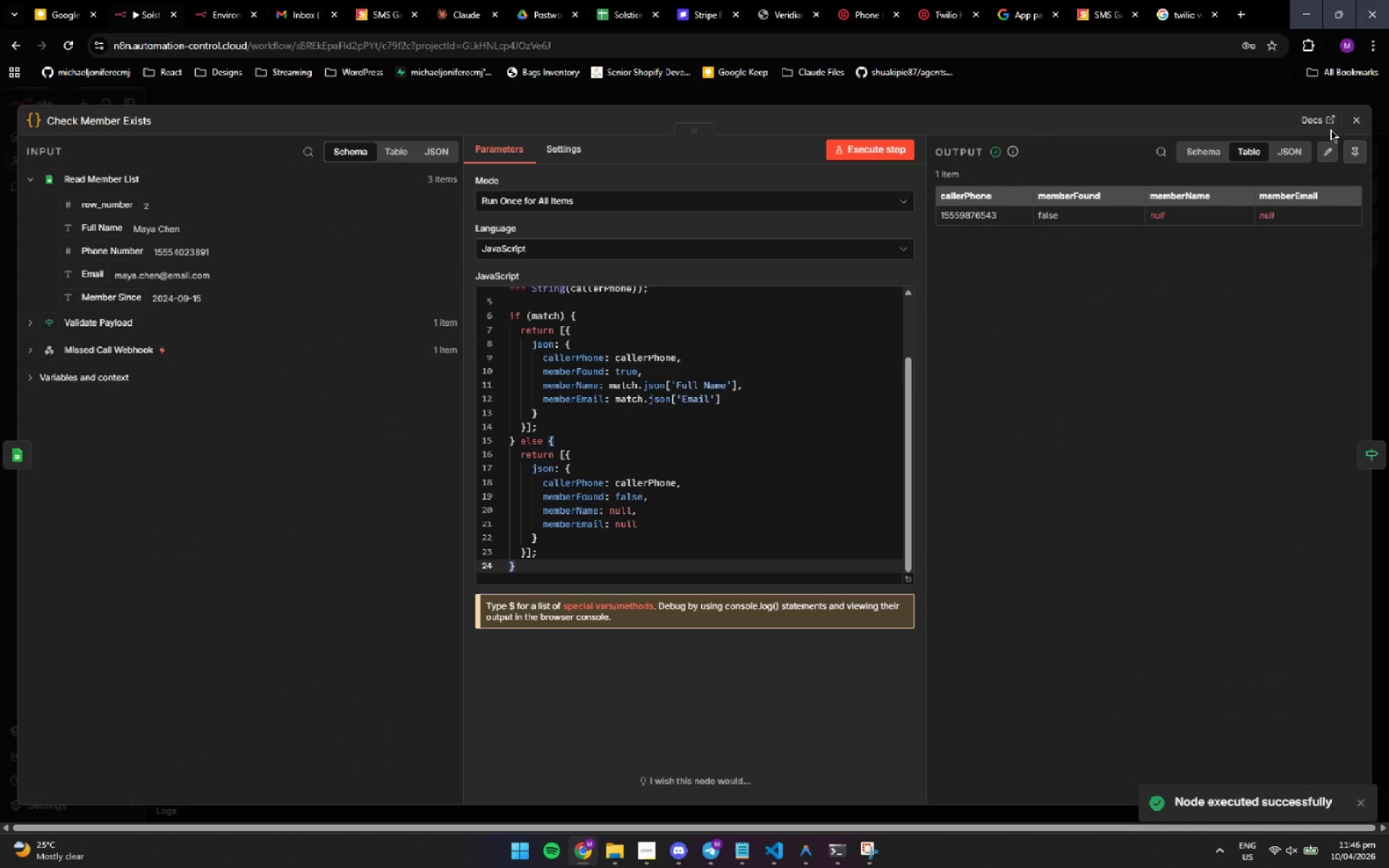 
left_click([1350, 121])
 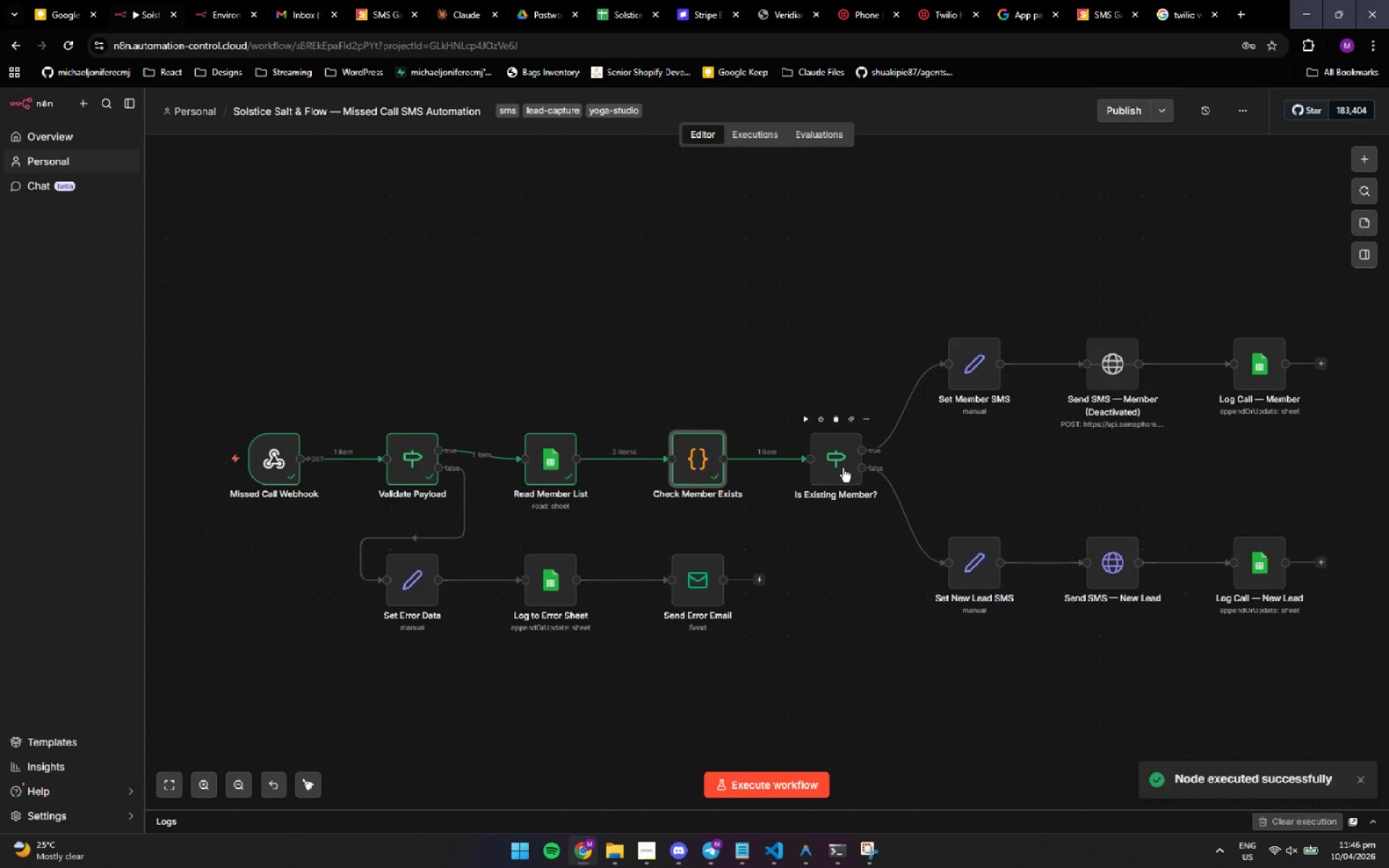 
left_click([843, 468])
 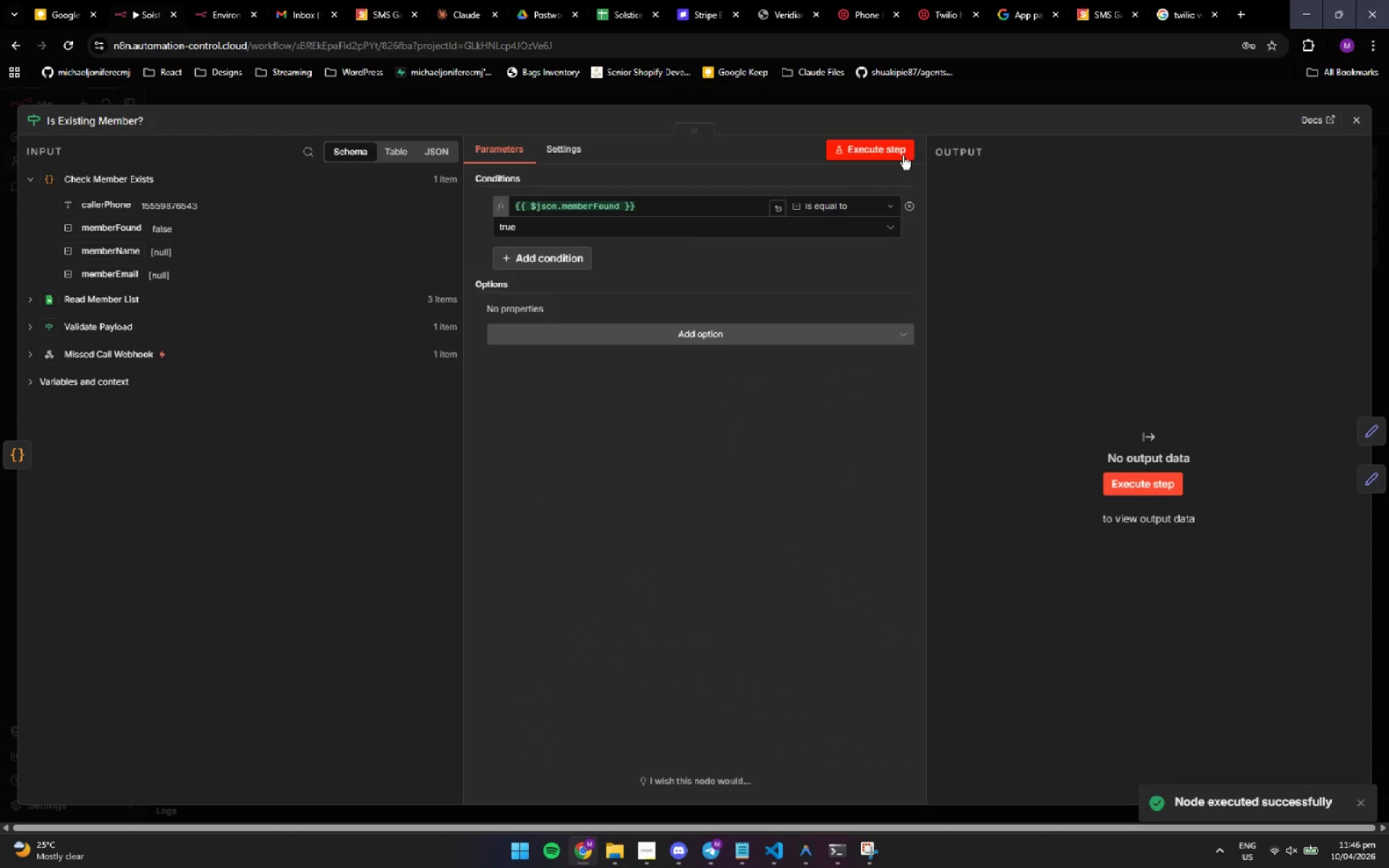 
left_click([899, 153])
 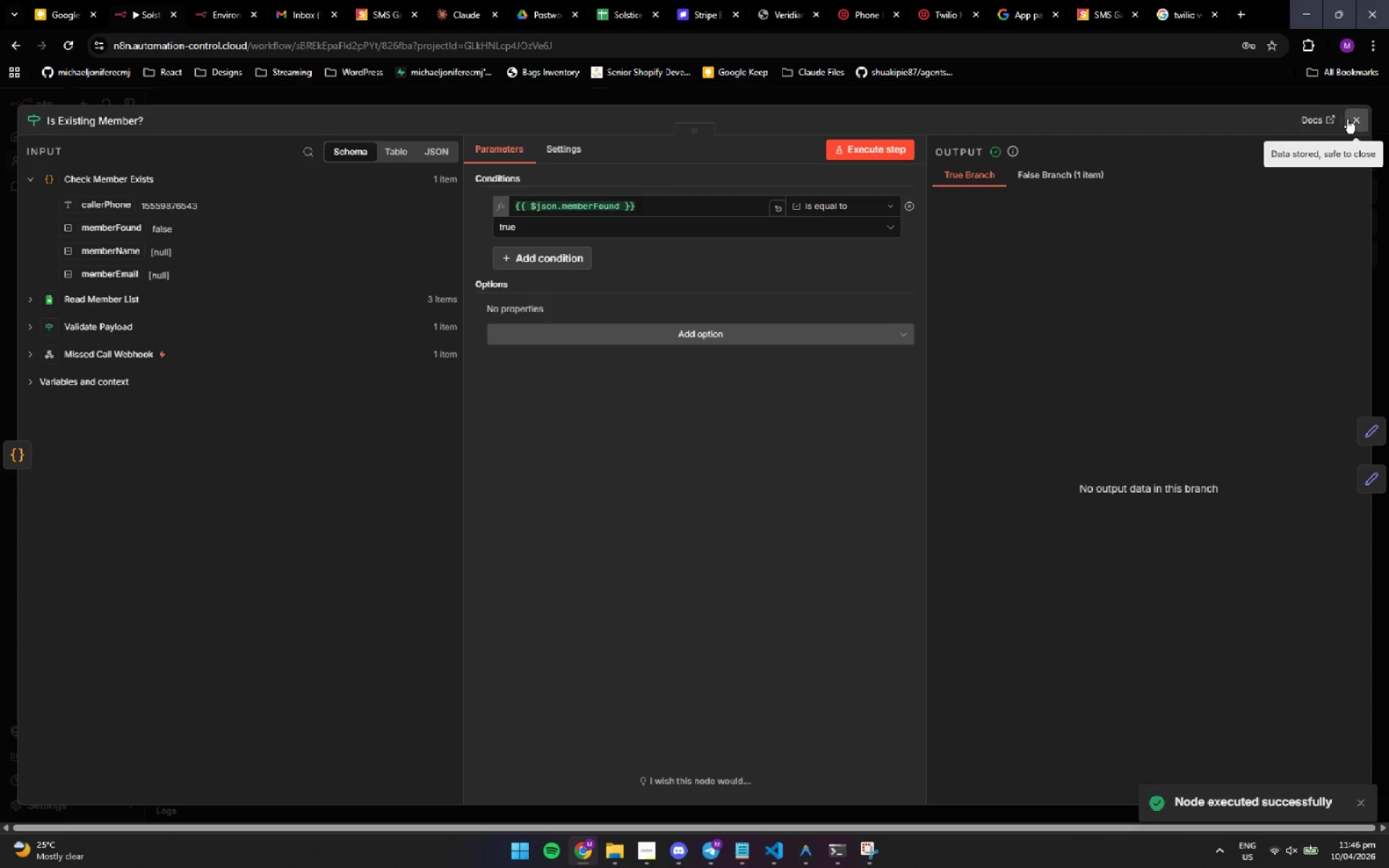 
left_click([1360, 118])
 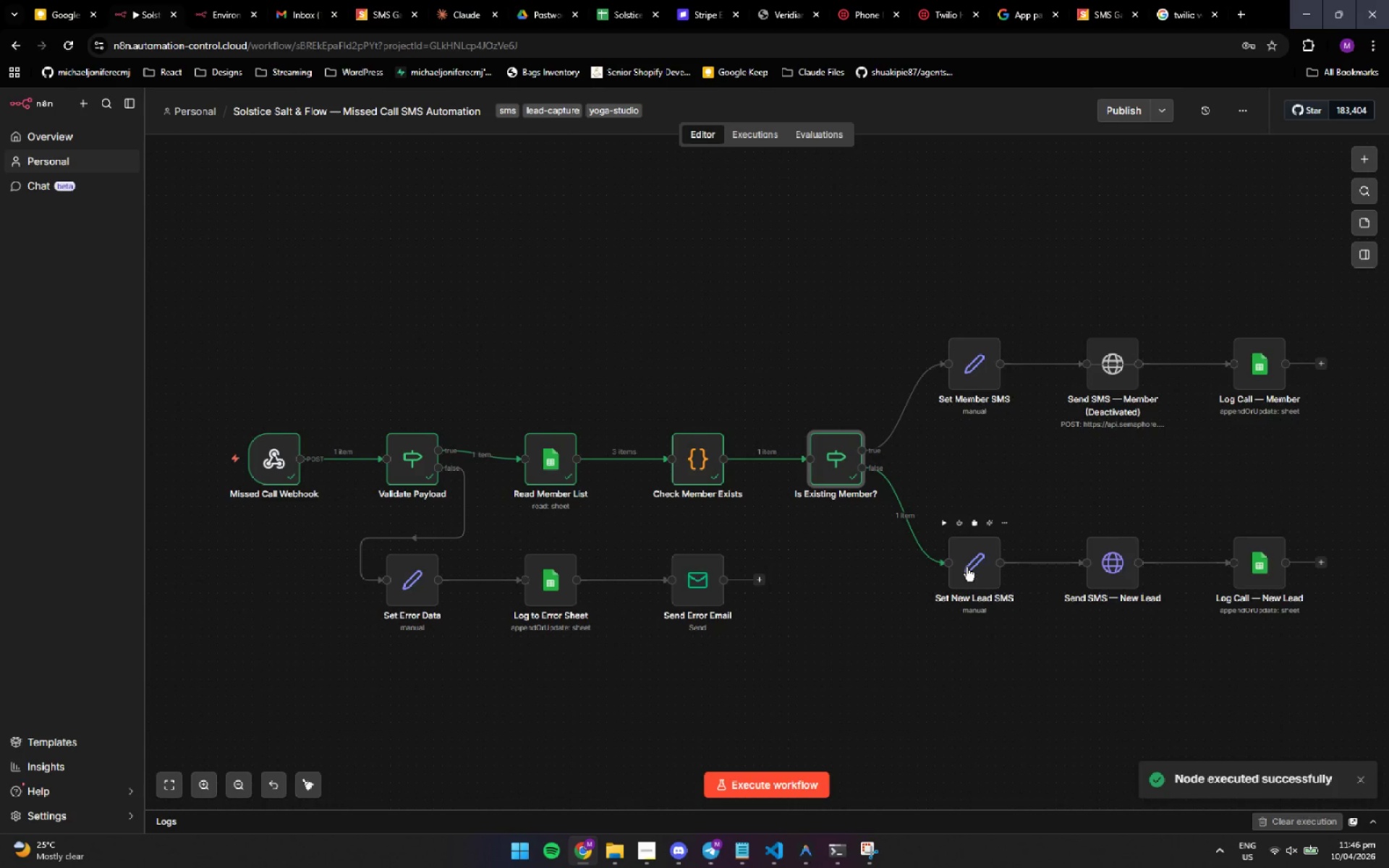 
double_click([967, 567])
 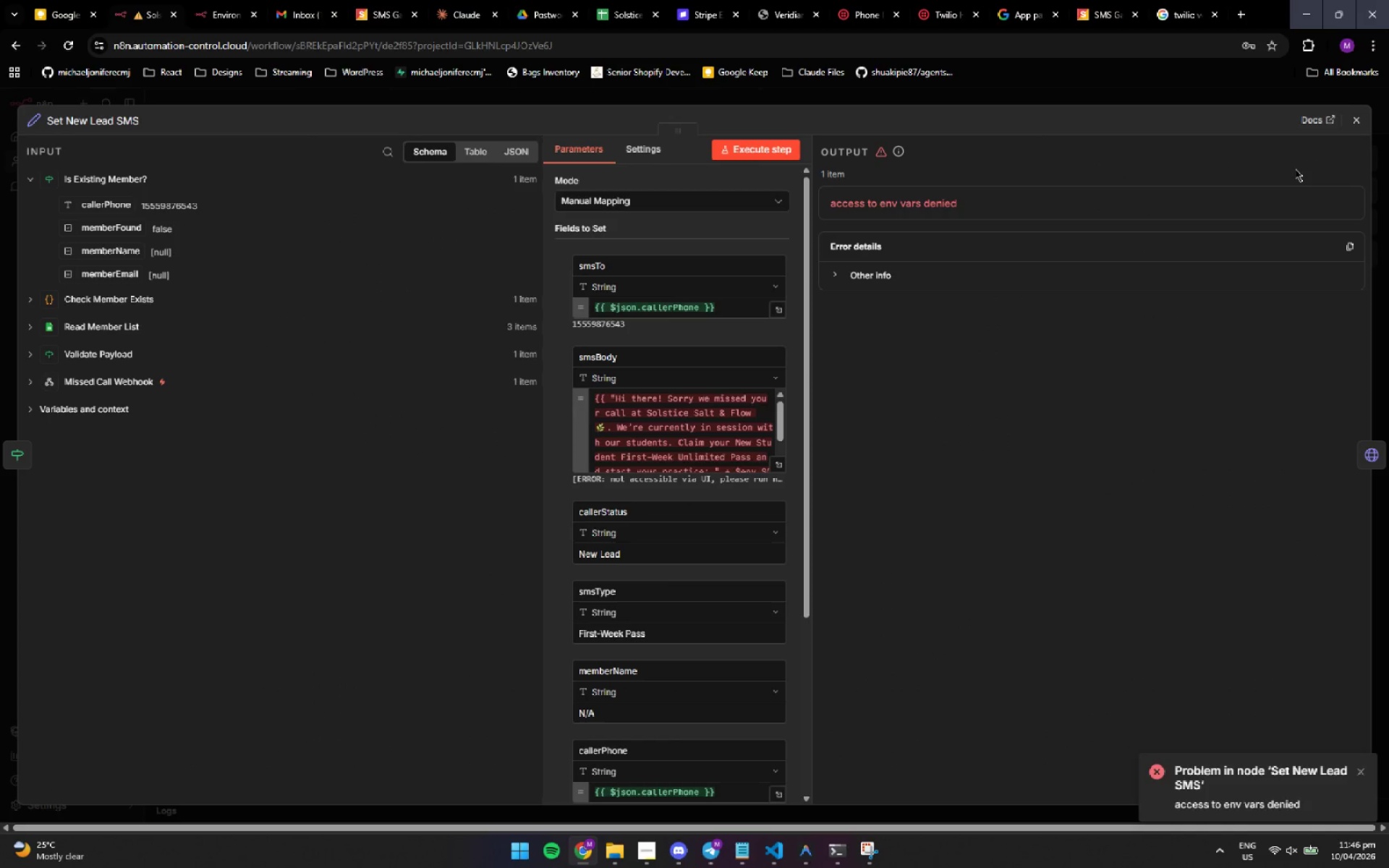 
wait(6.3)
 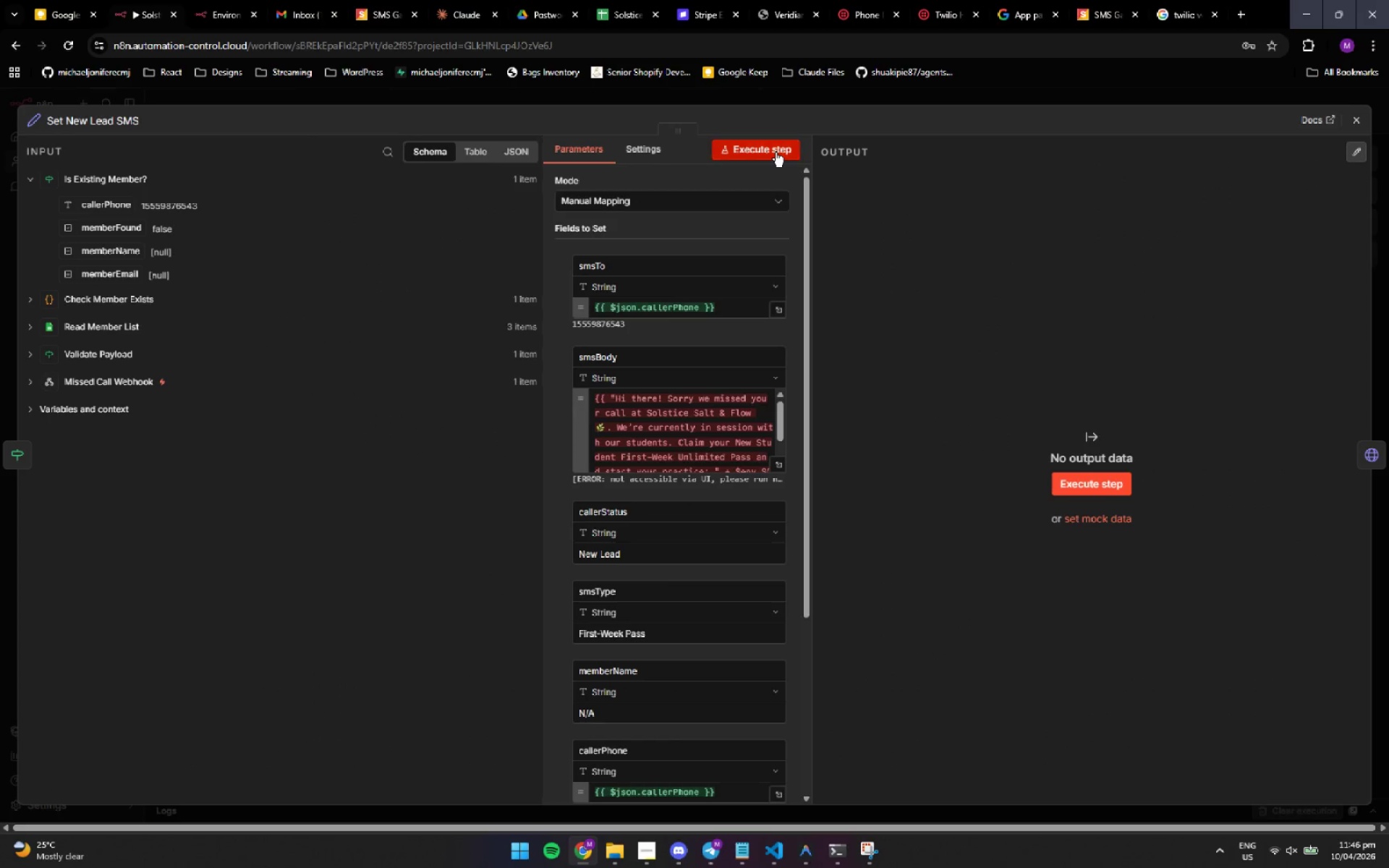 
left_click([1351, 124])
 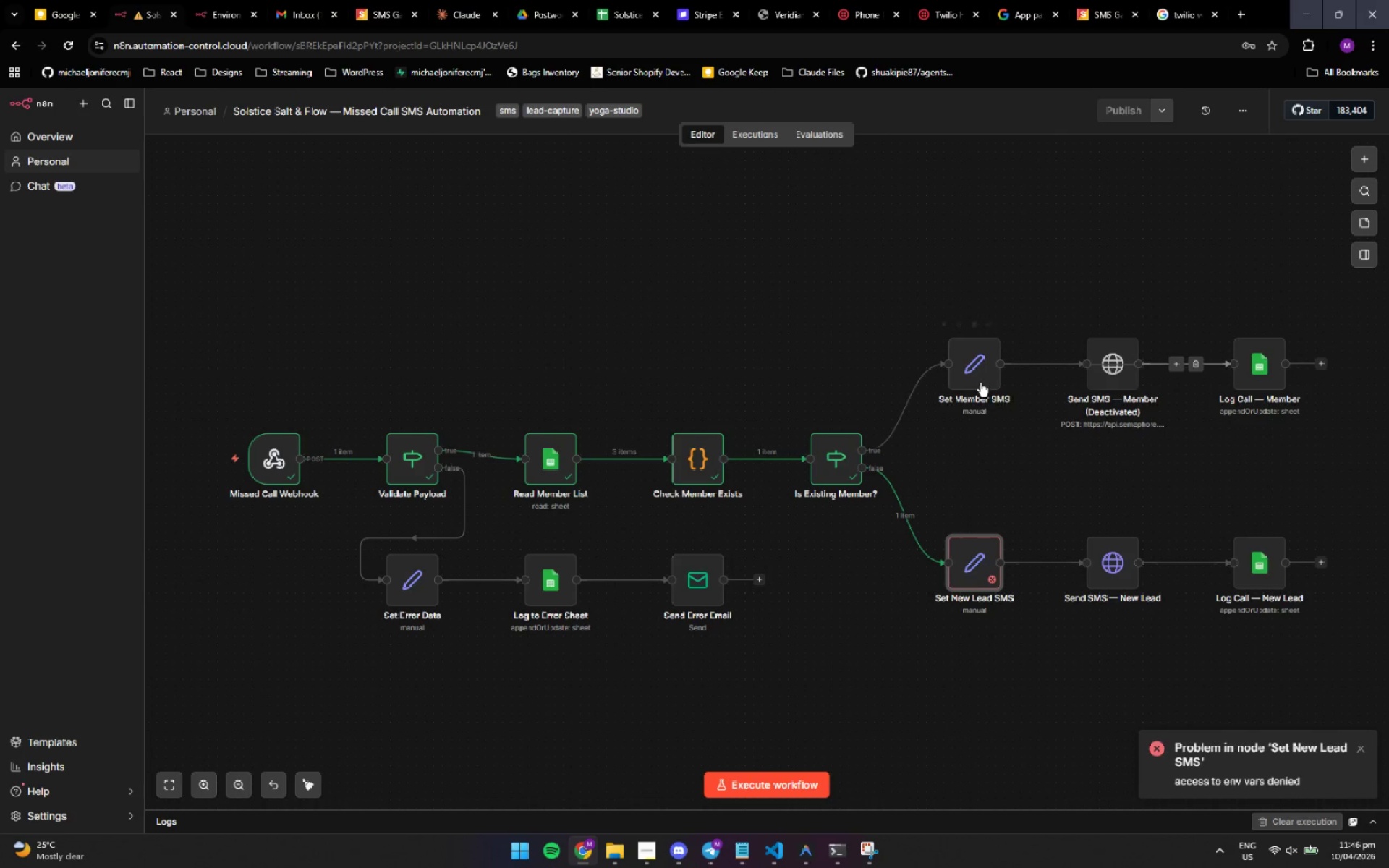 
double_click([973, 373])
 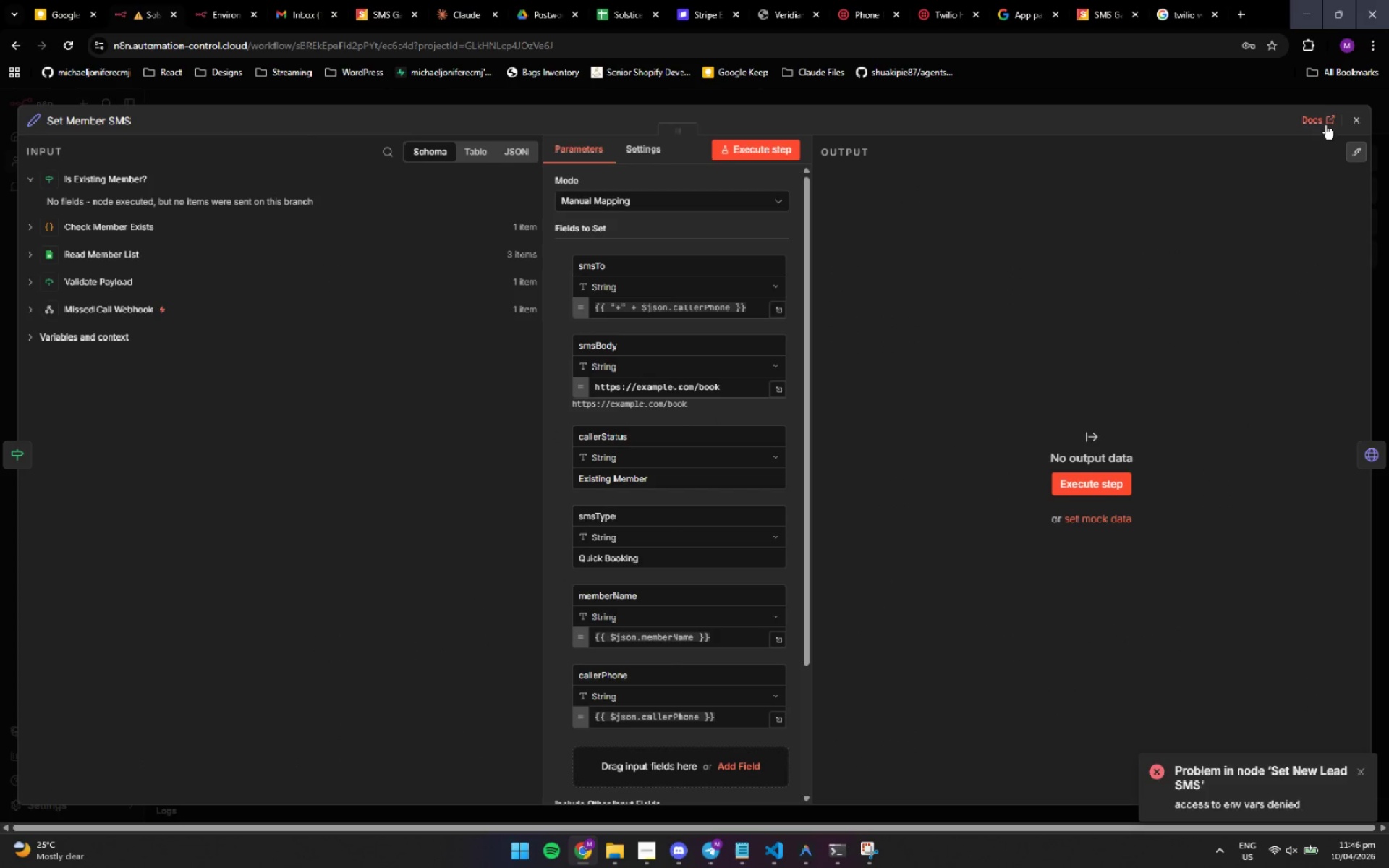 
scroll: coordinate [597, 404], scroll_direction: up, amount: 1.0
 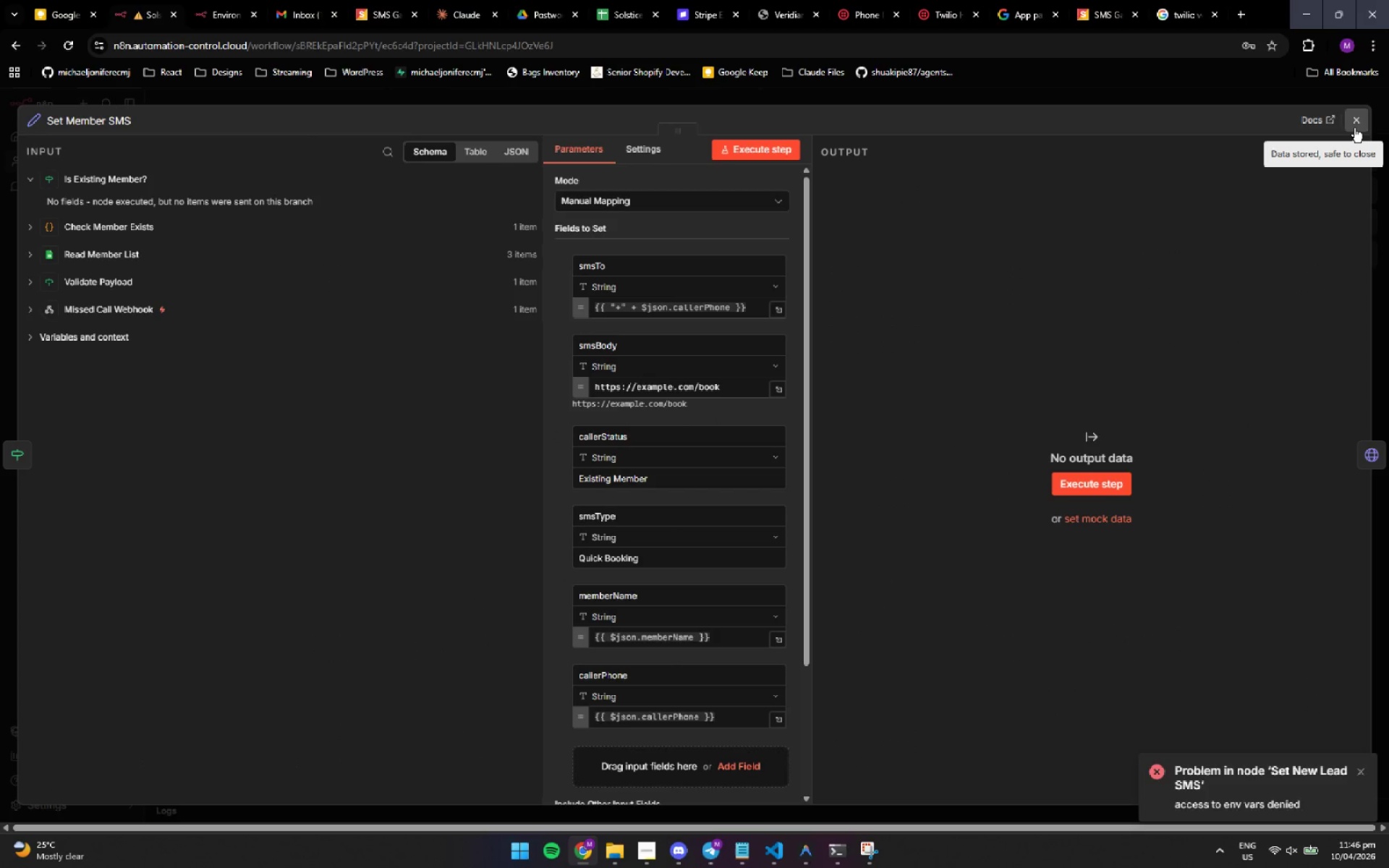 
left_click([1354, 128])
 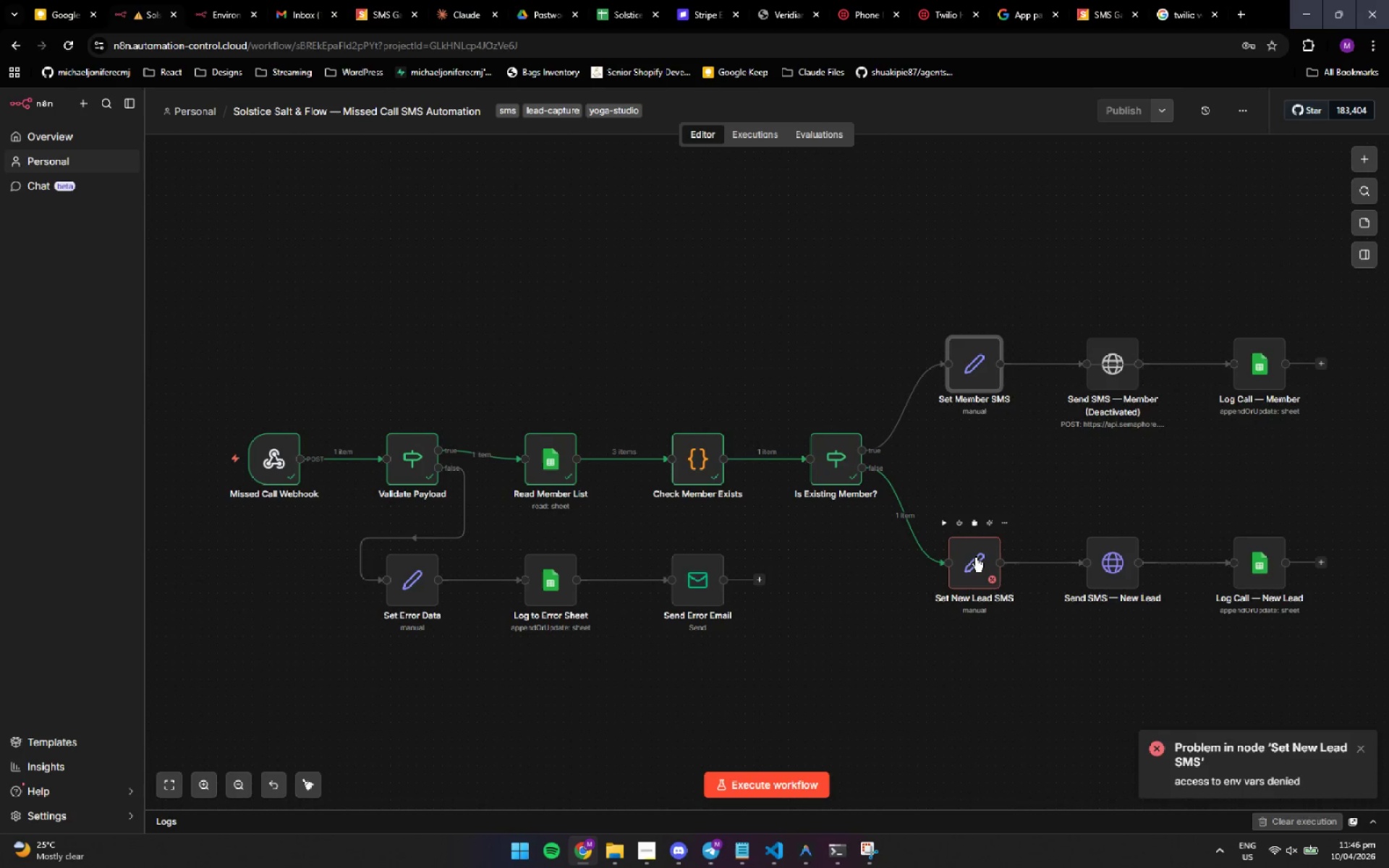 
double_click([974, 557])
 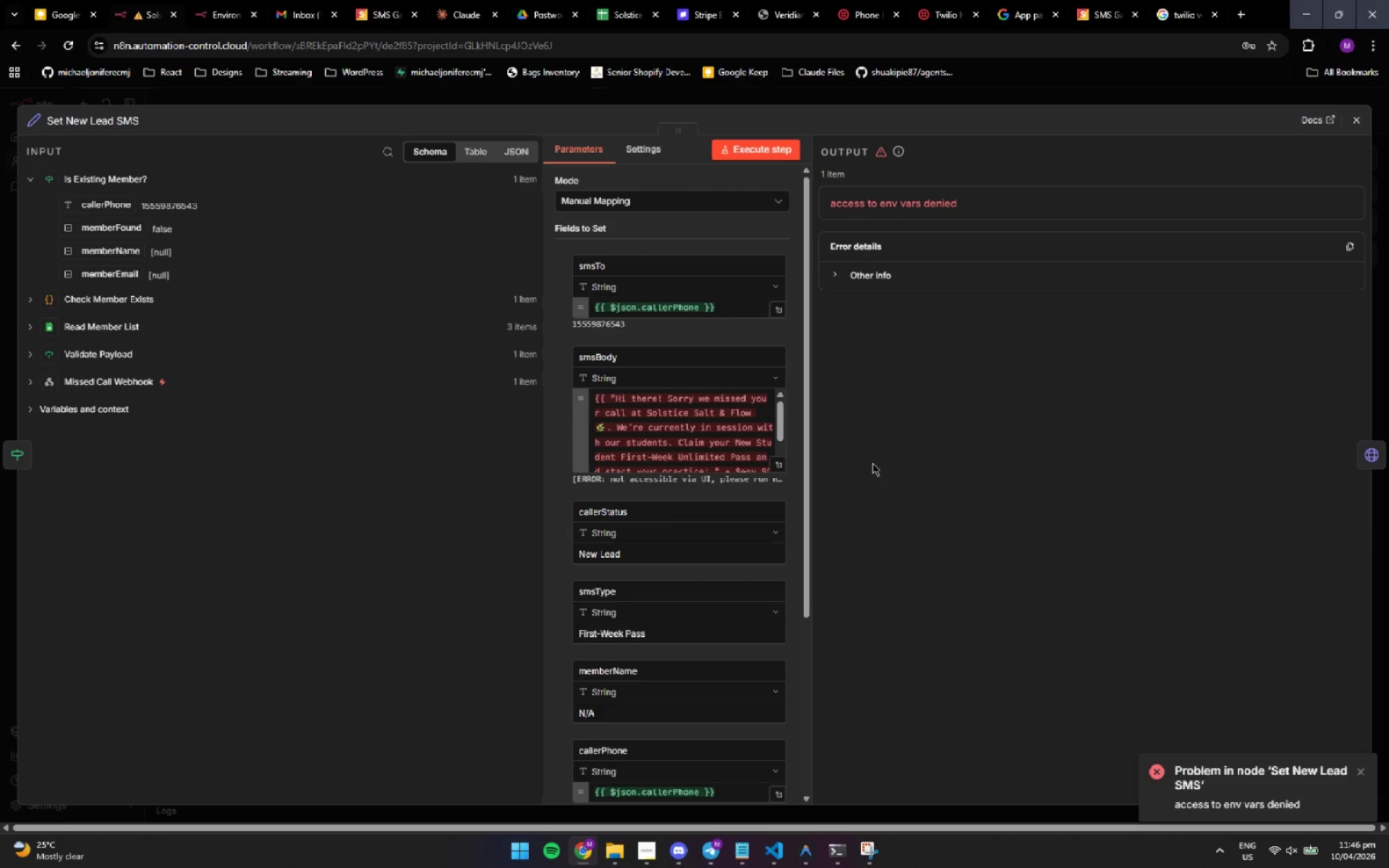 
wait(6.73)
 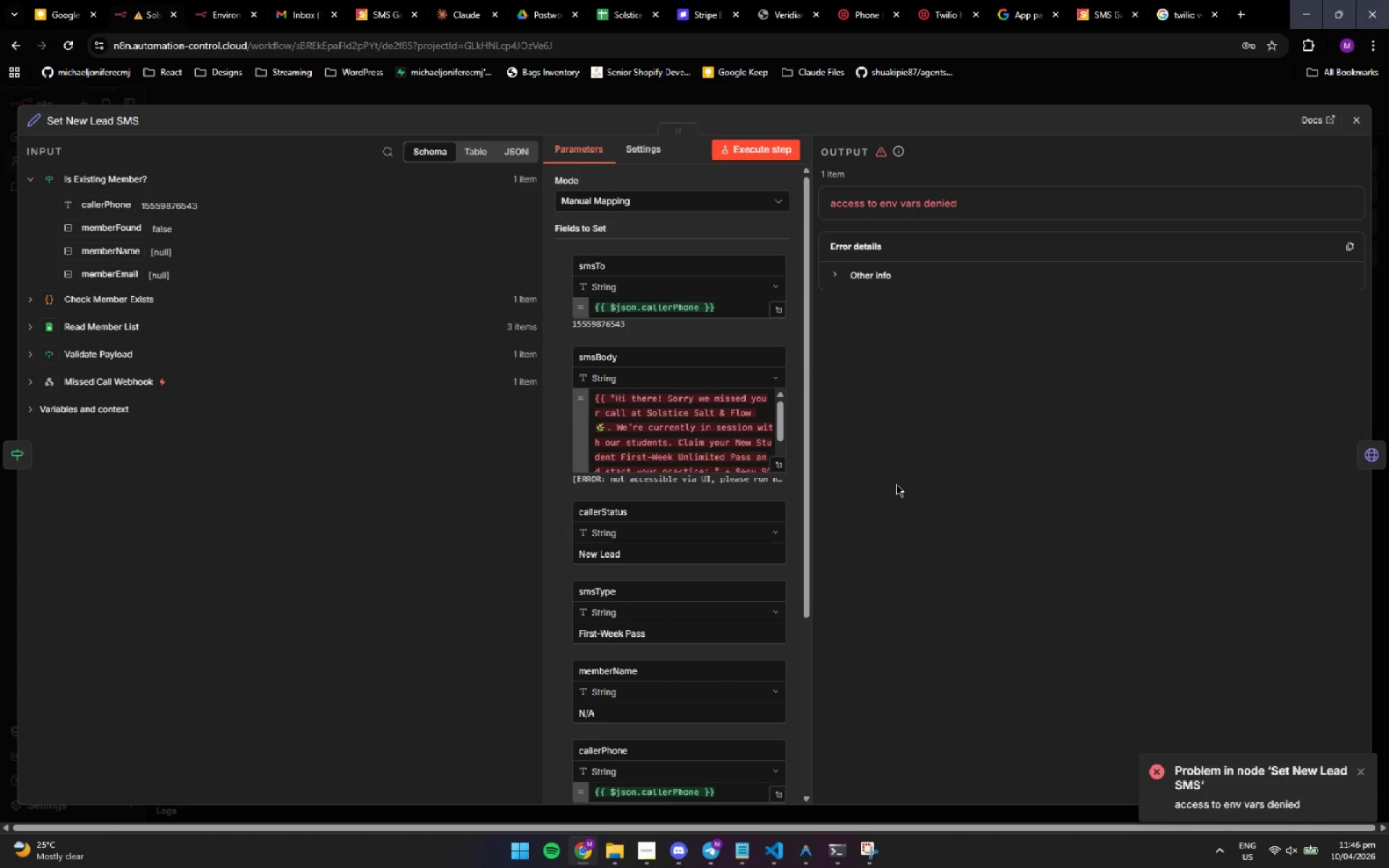 
left_click([1357, 120])
 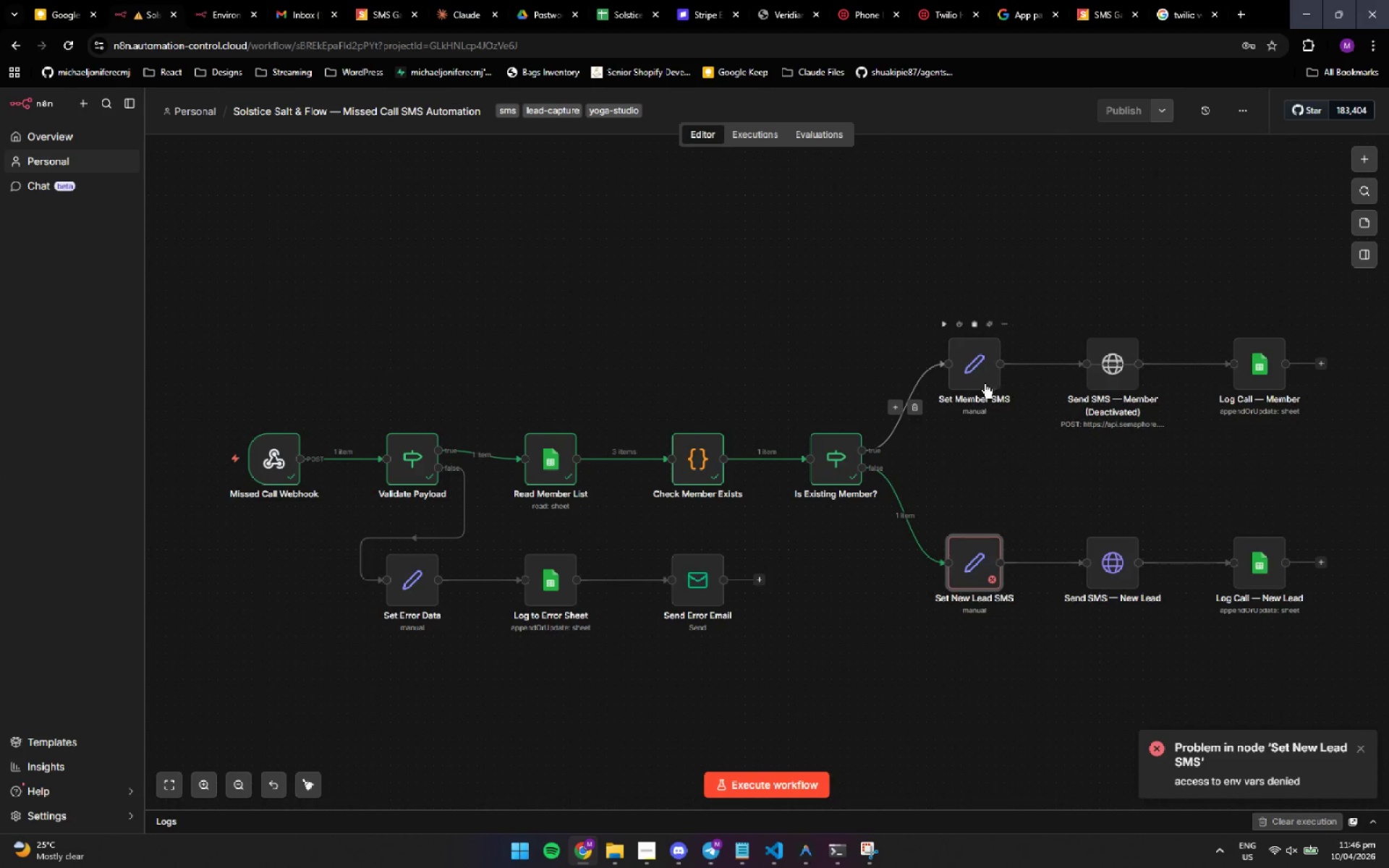 
double_click([980, 380])
 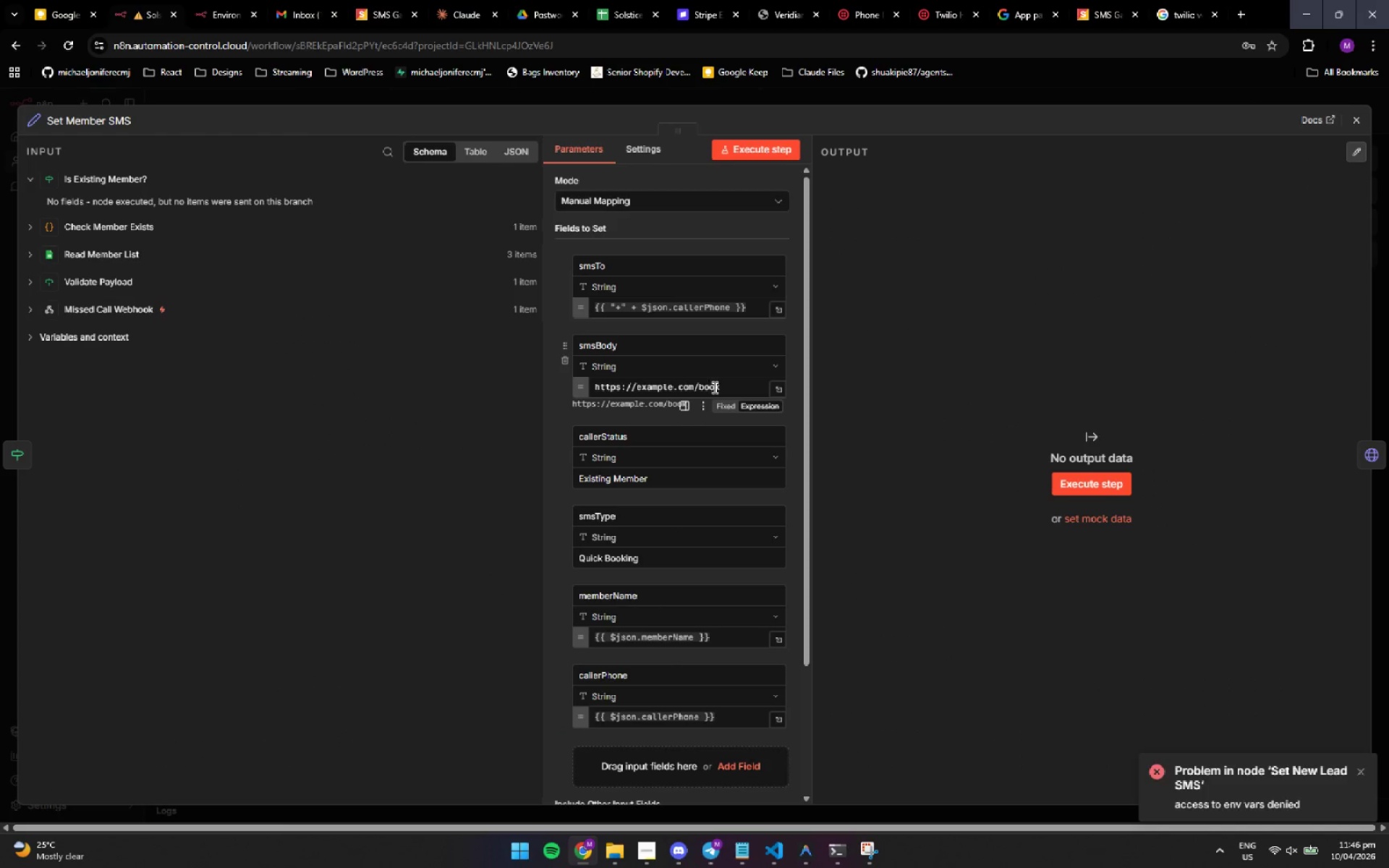 
left_click_drag(start_coordinate=[744, 388], to_coordinate=[560, 390])
 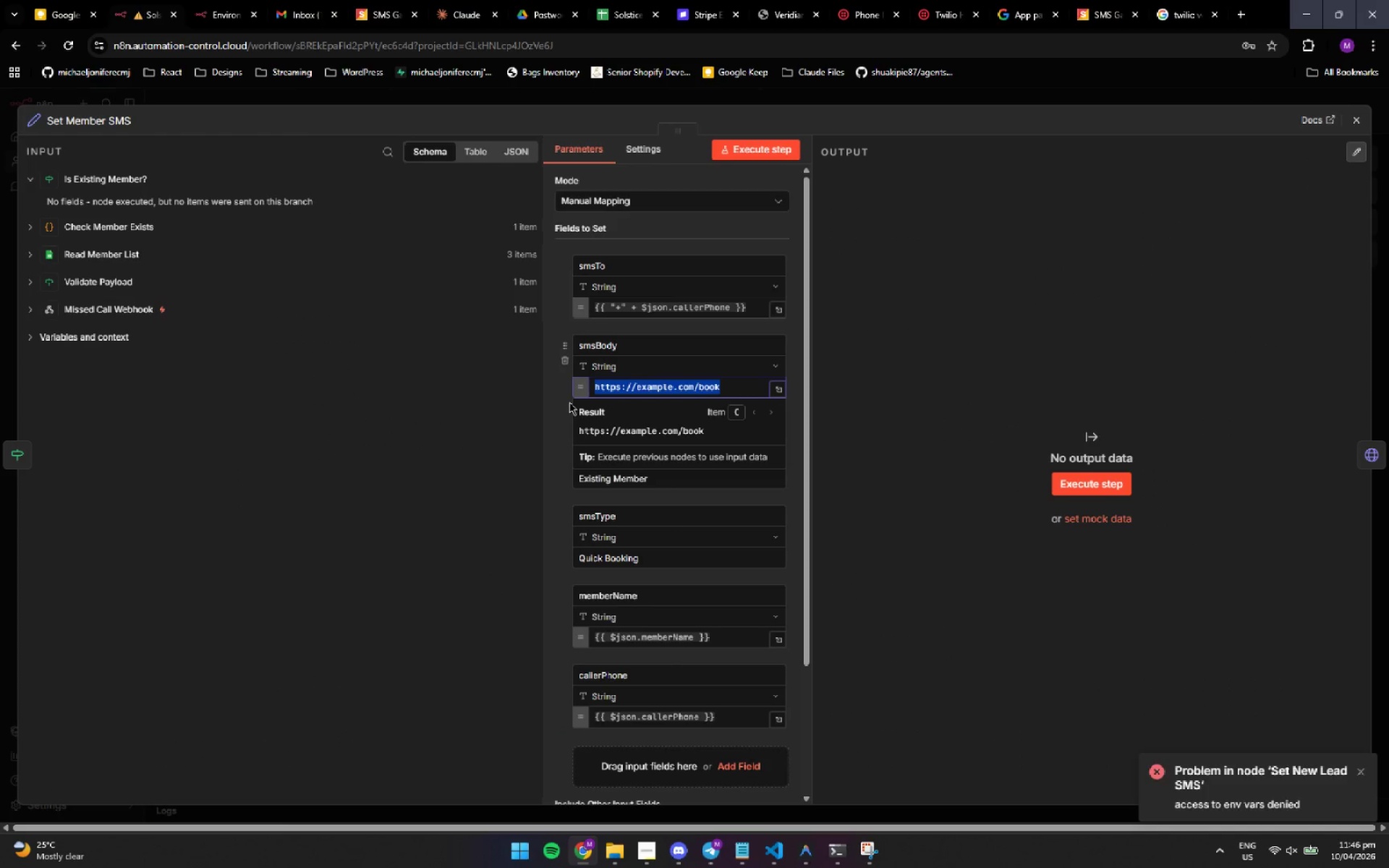 
key(Control+C)
 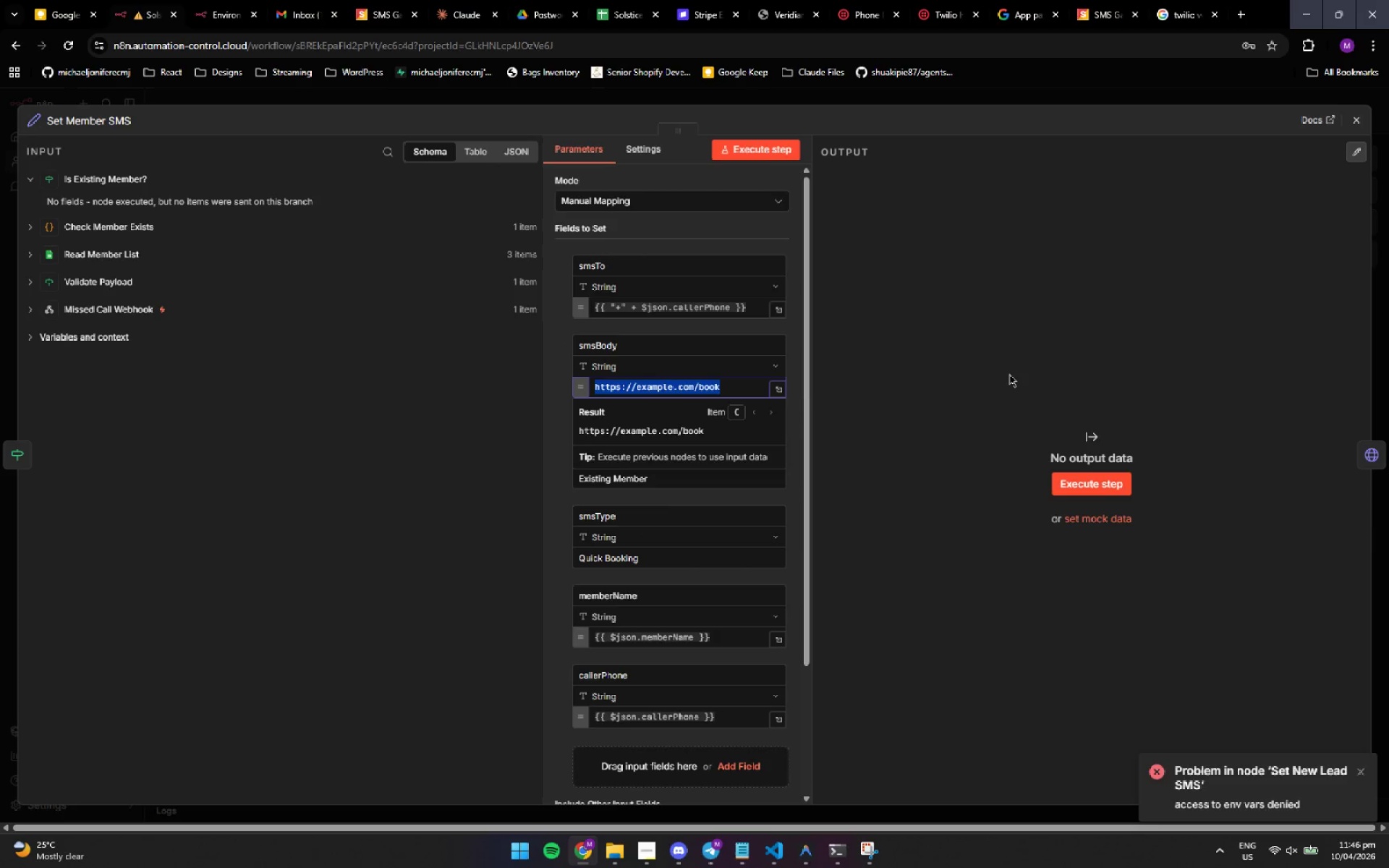 
left_click([1011, 373])
 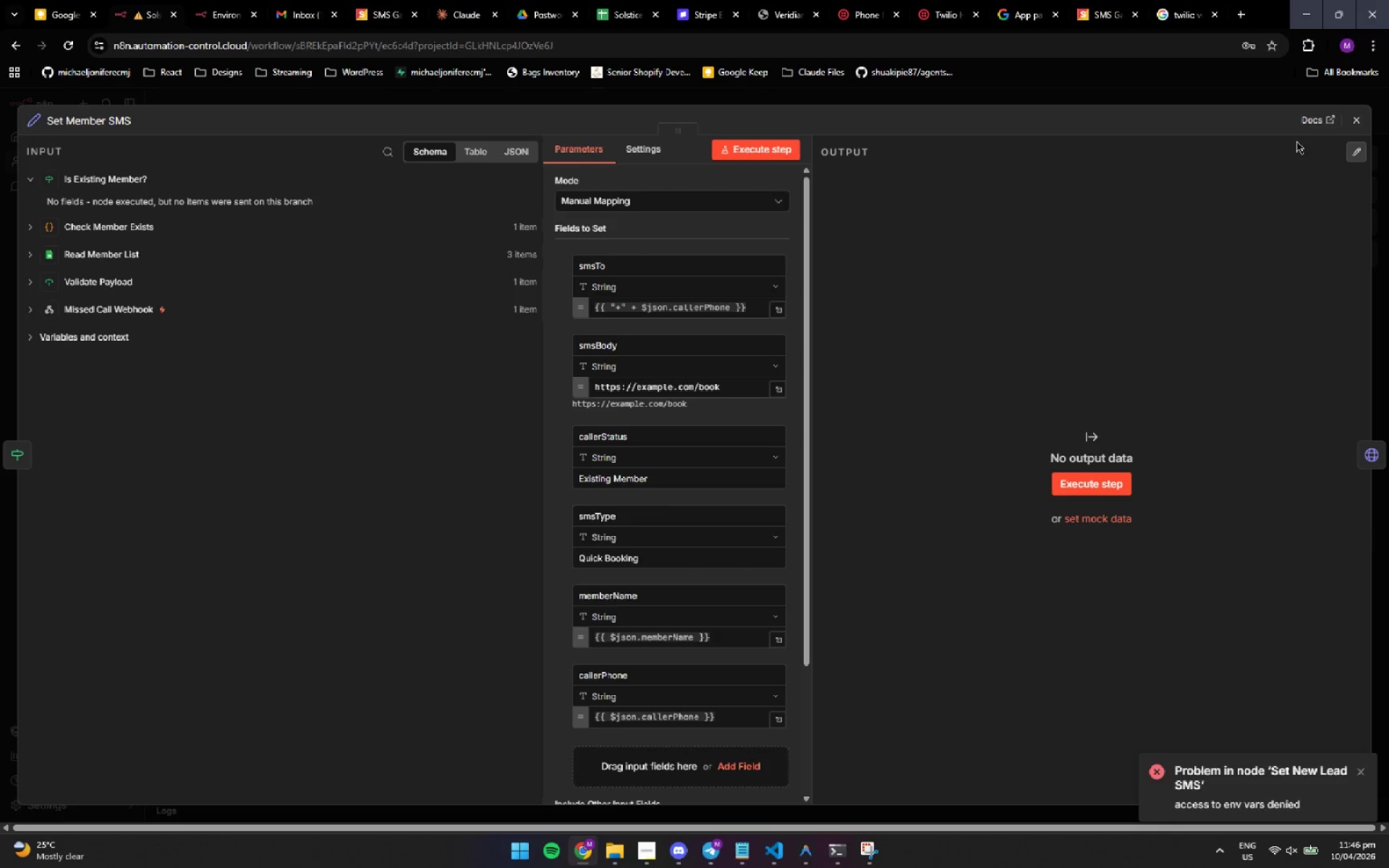 
left_click([1348, 119])
 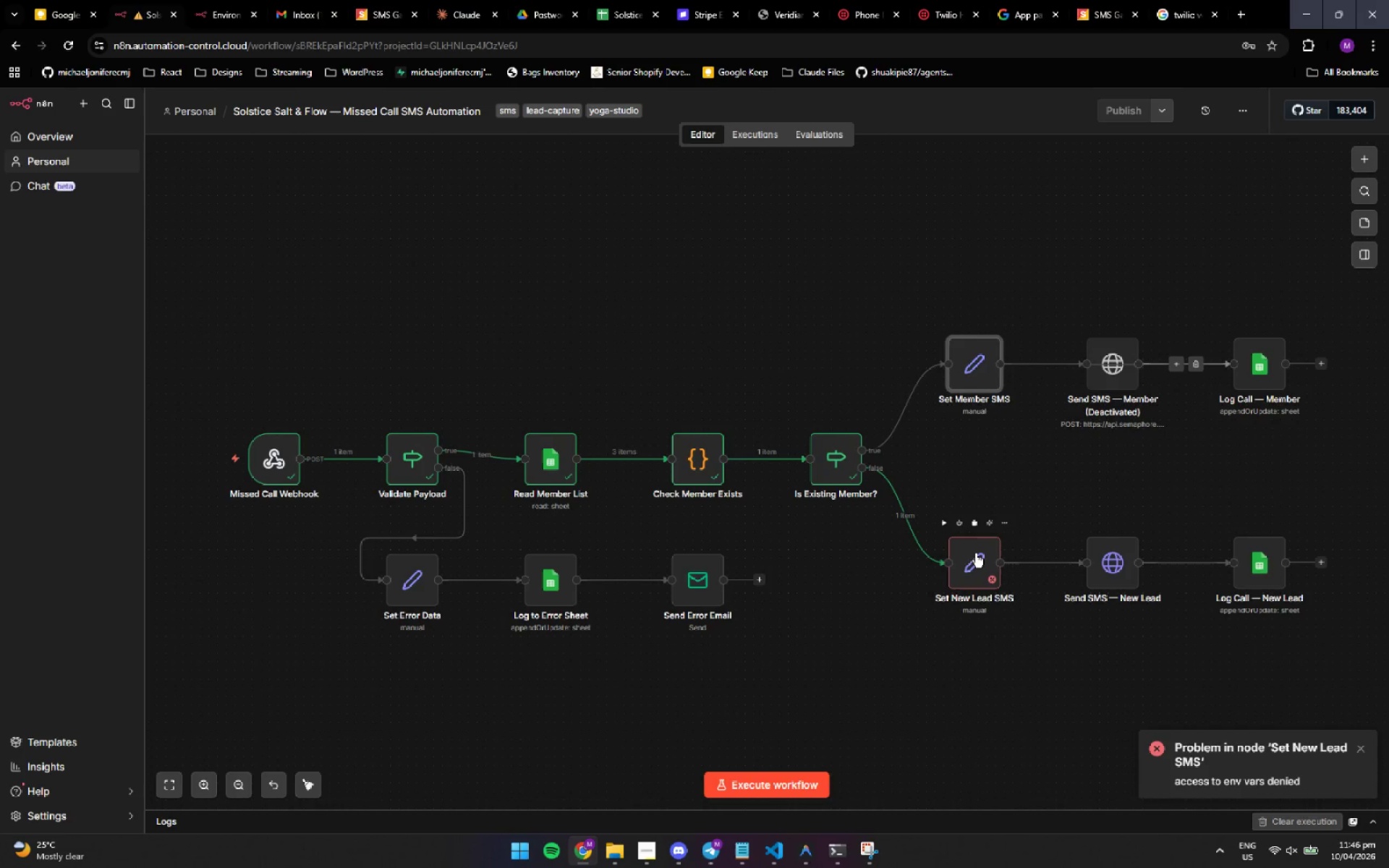 
double_click([975, 553])
 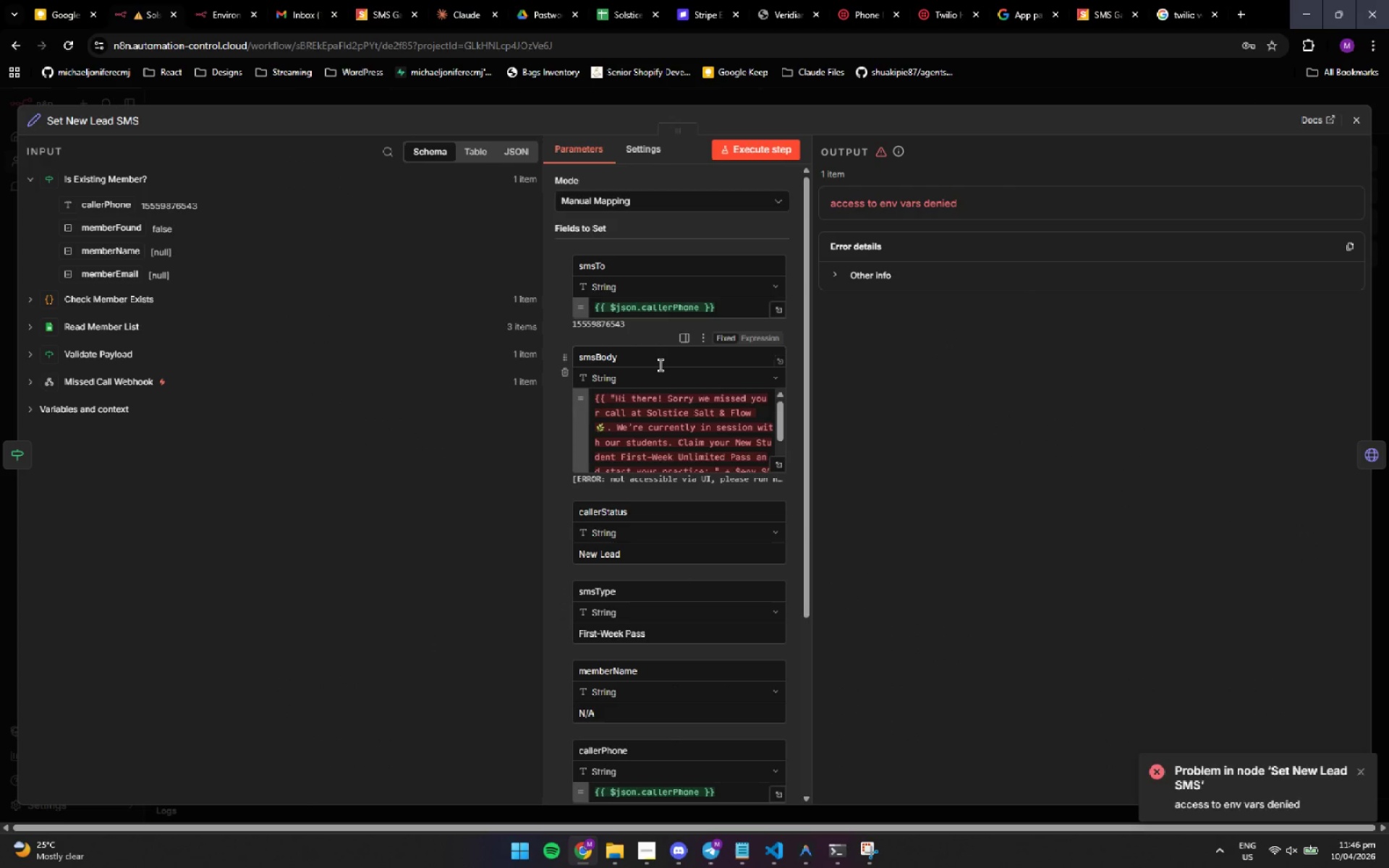 
key(Control+A)
 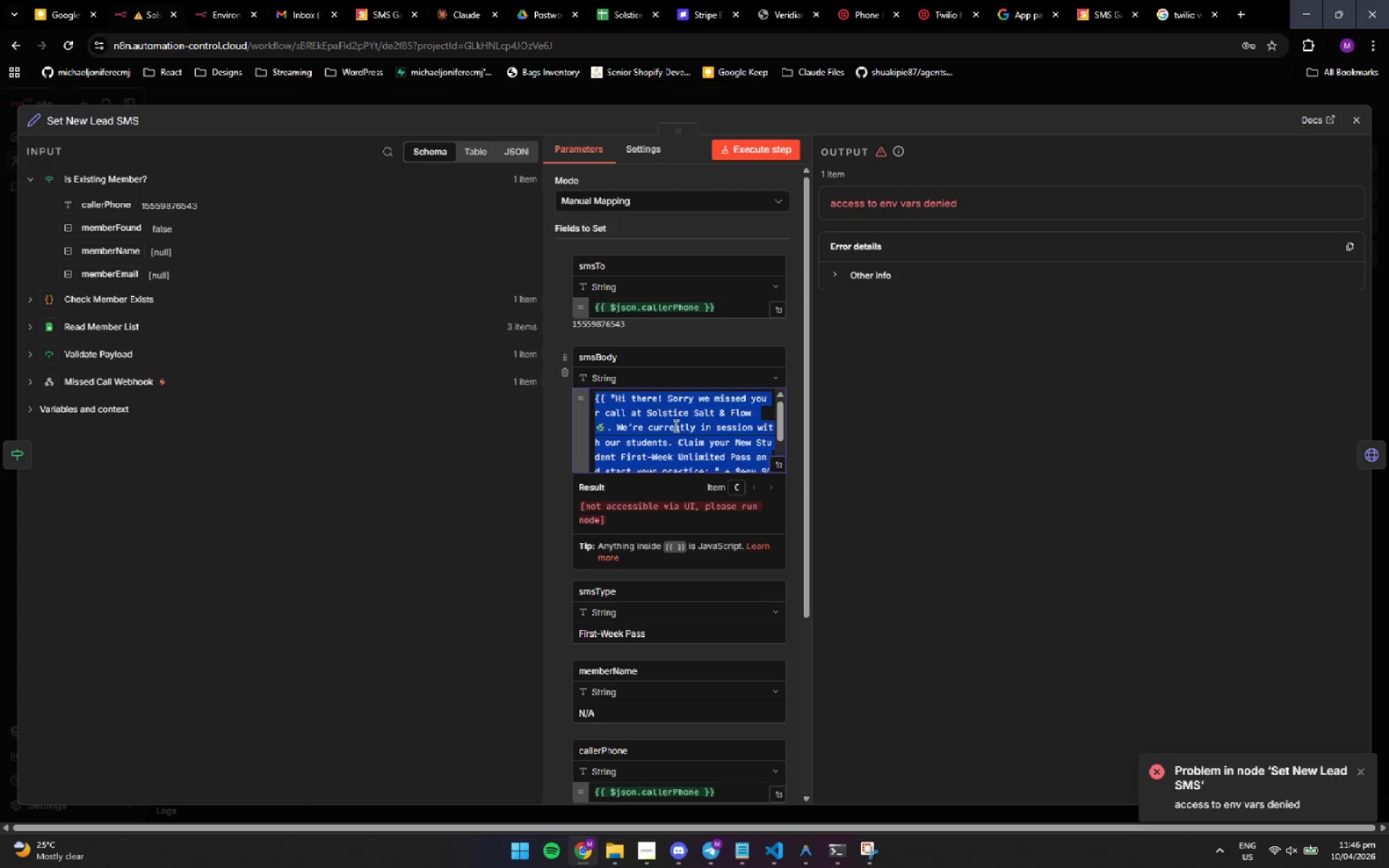 
key(Control+V)
 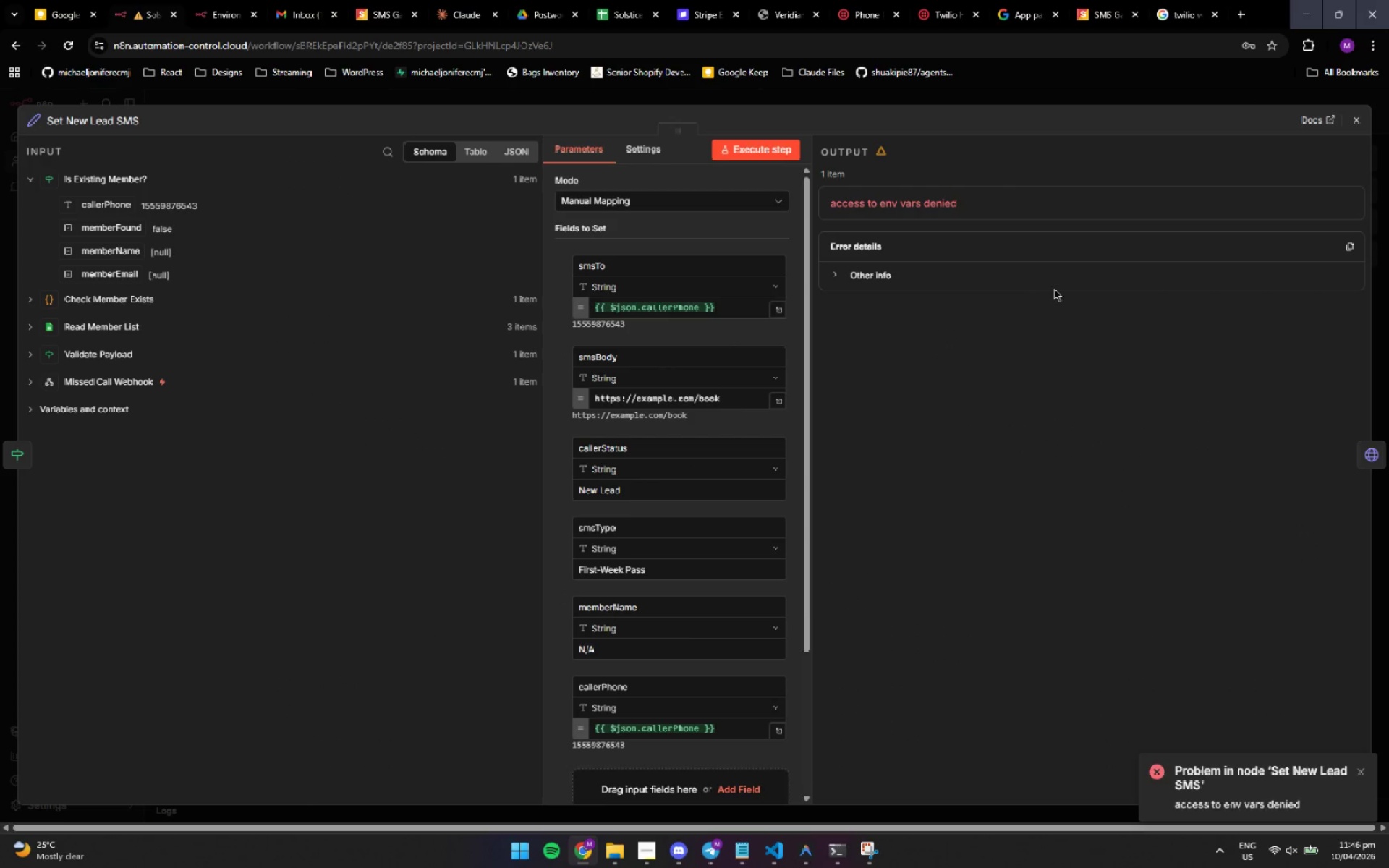 
left_click([777, 158])
 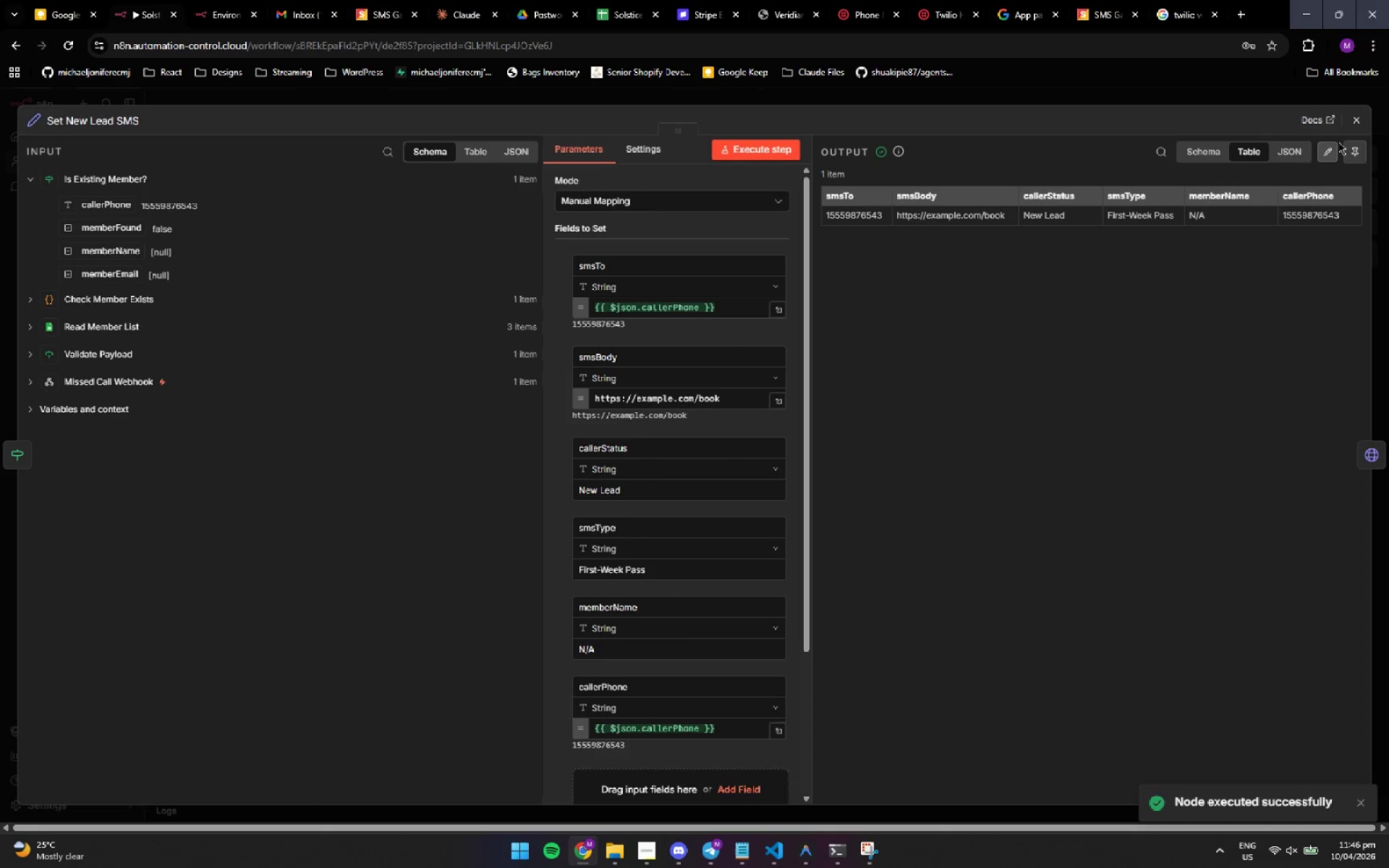 
left_click([1356, 122])
 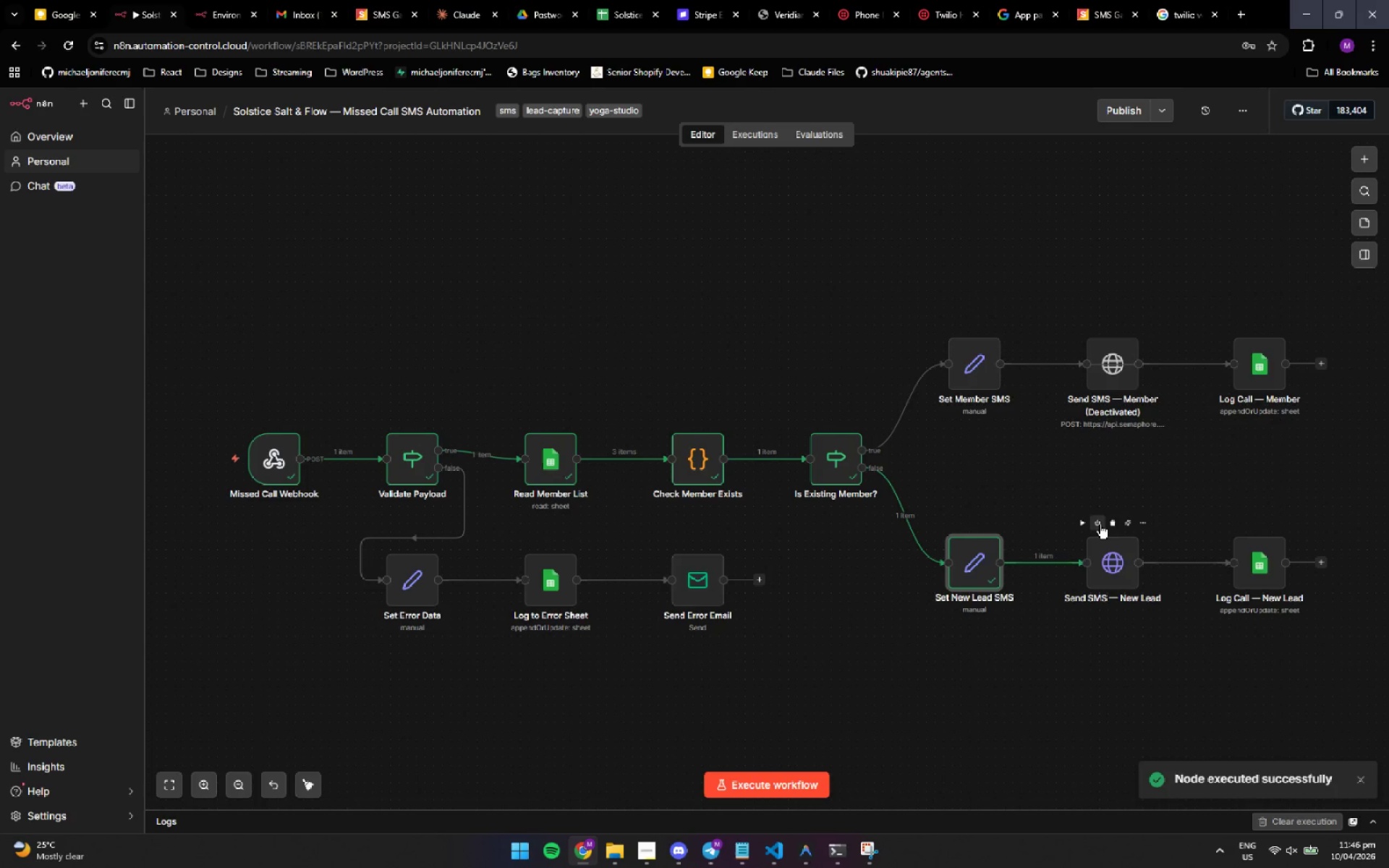 
left_click([1099, 524])
 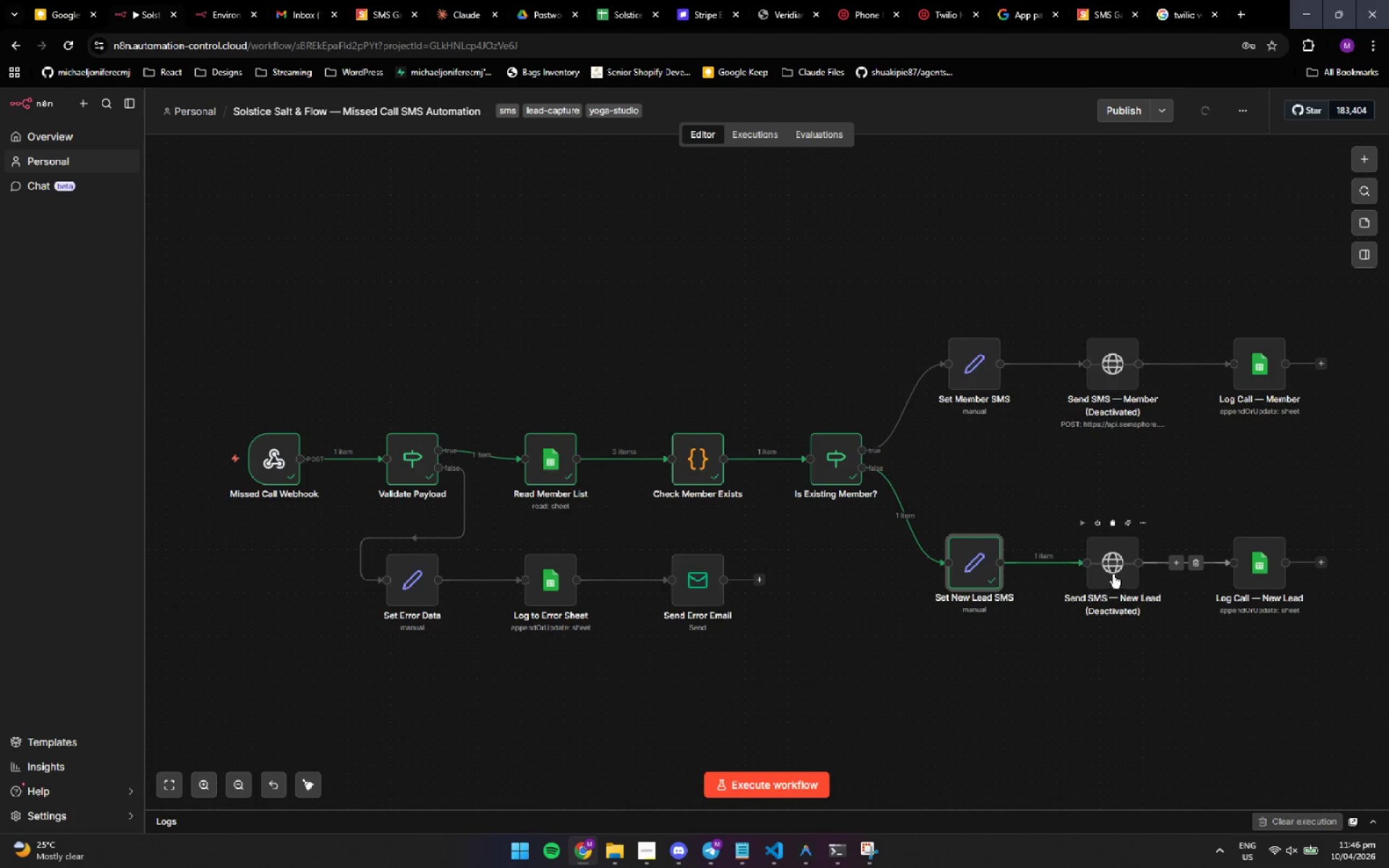 
double_click([1277, 561])
 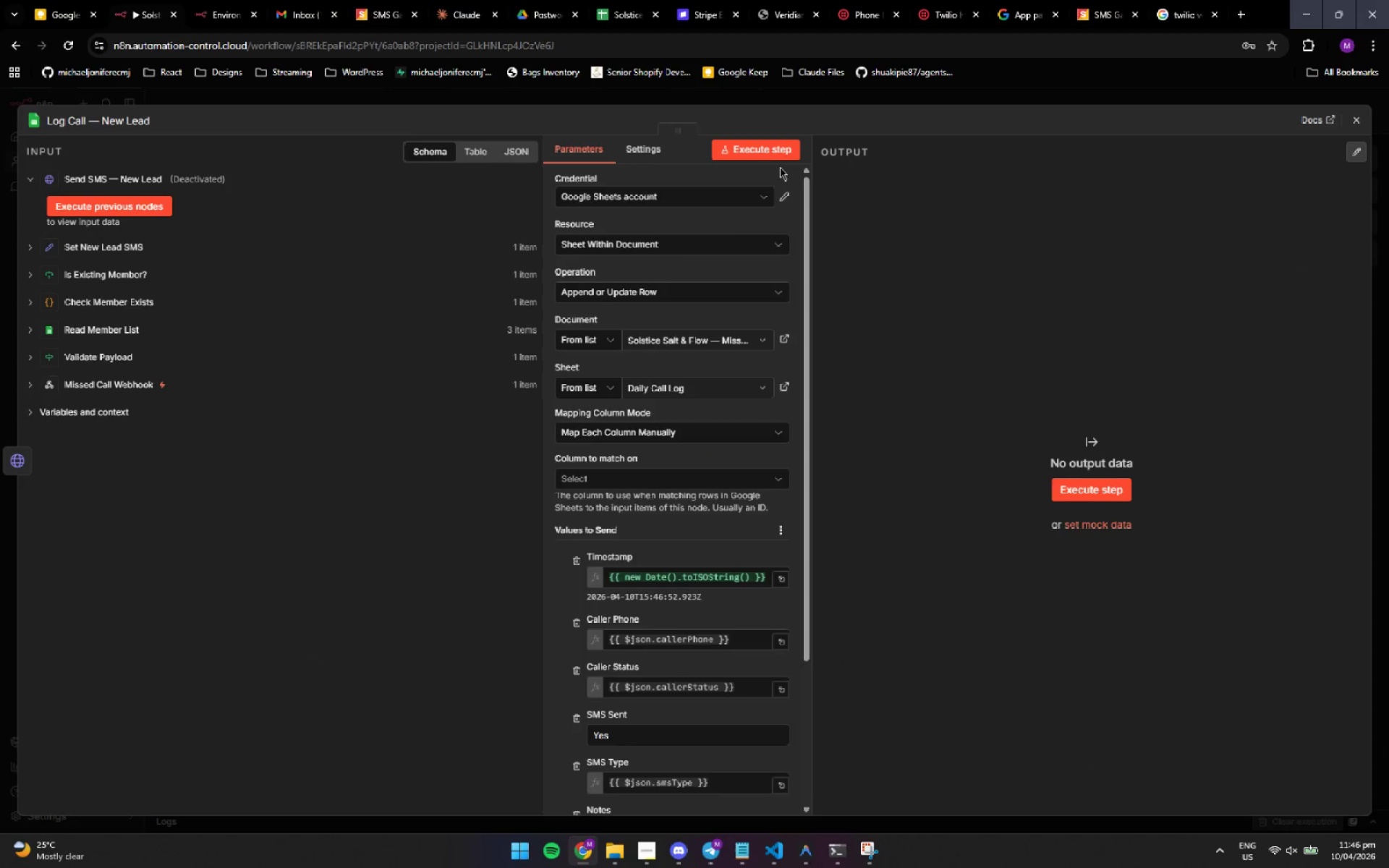 
left_click([767, 157])
 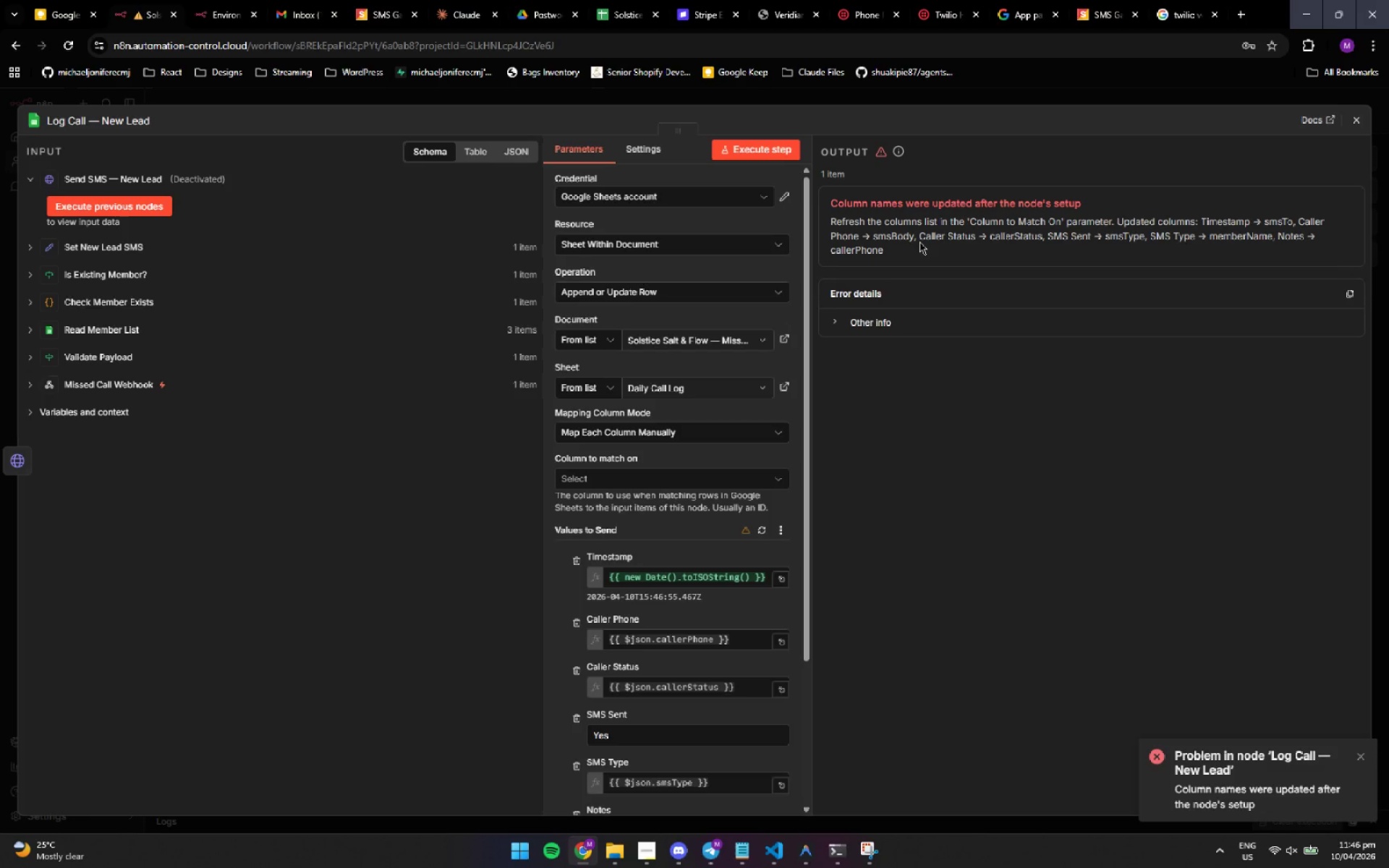 
wait(9.67)
 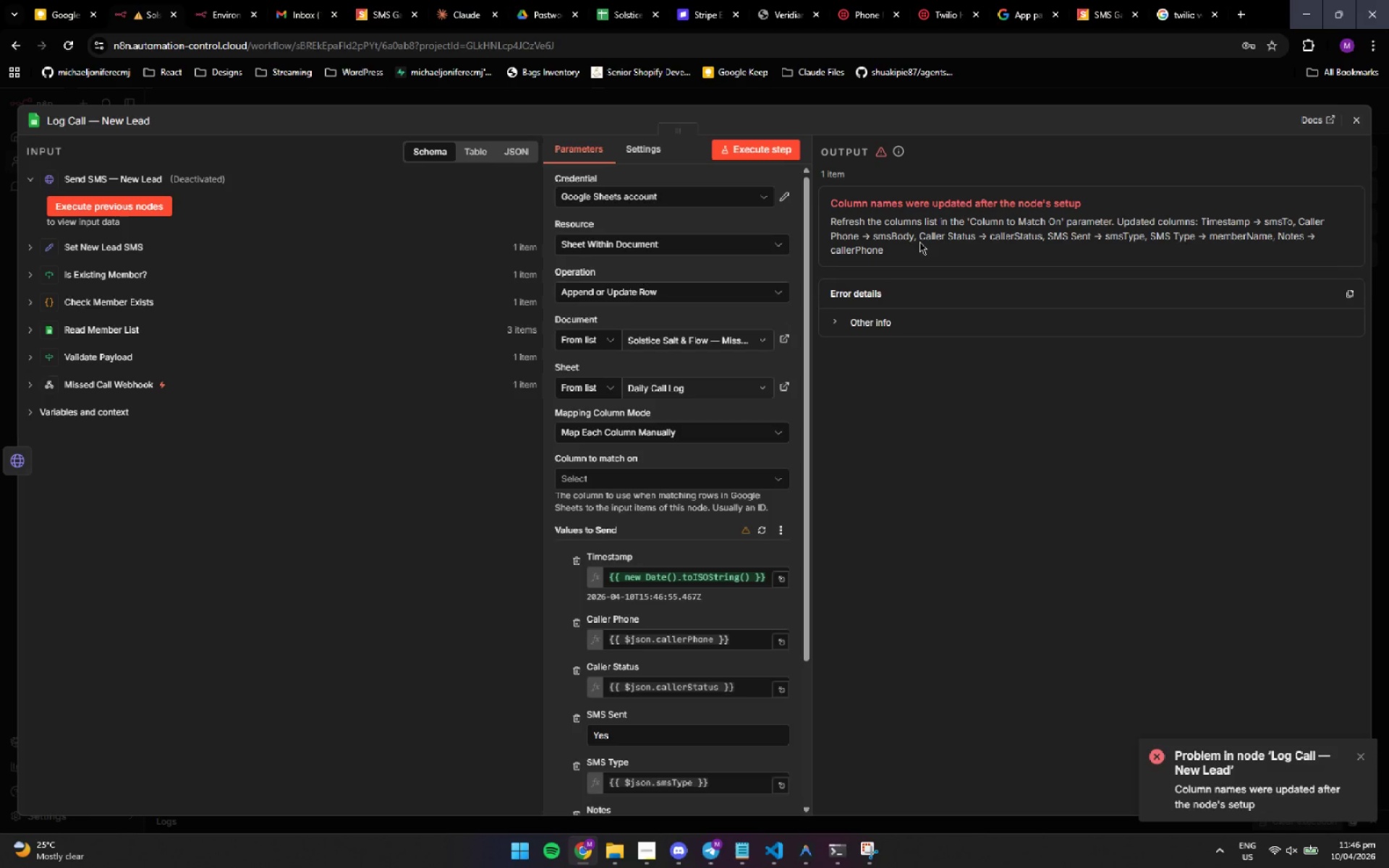 
left_click([672, 475])
 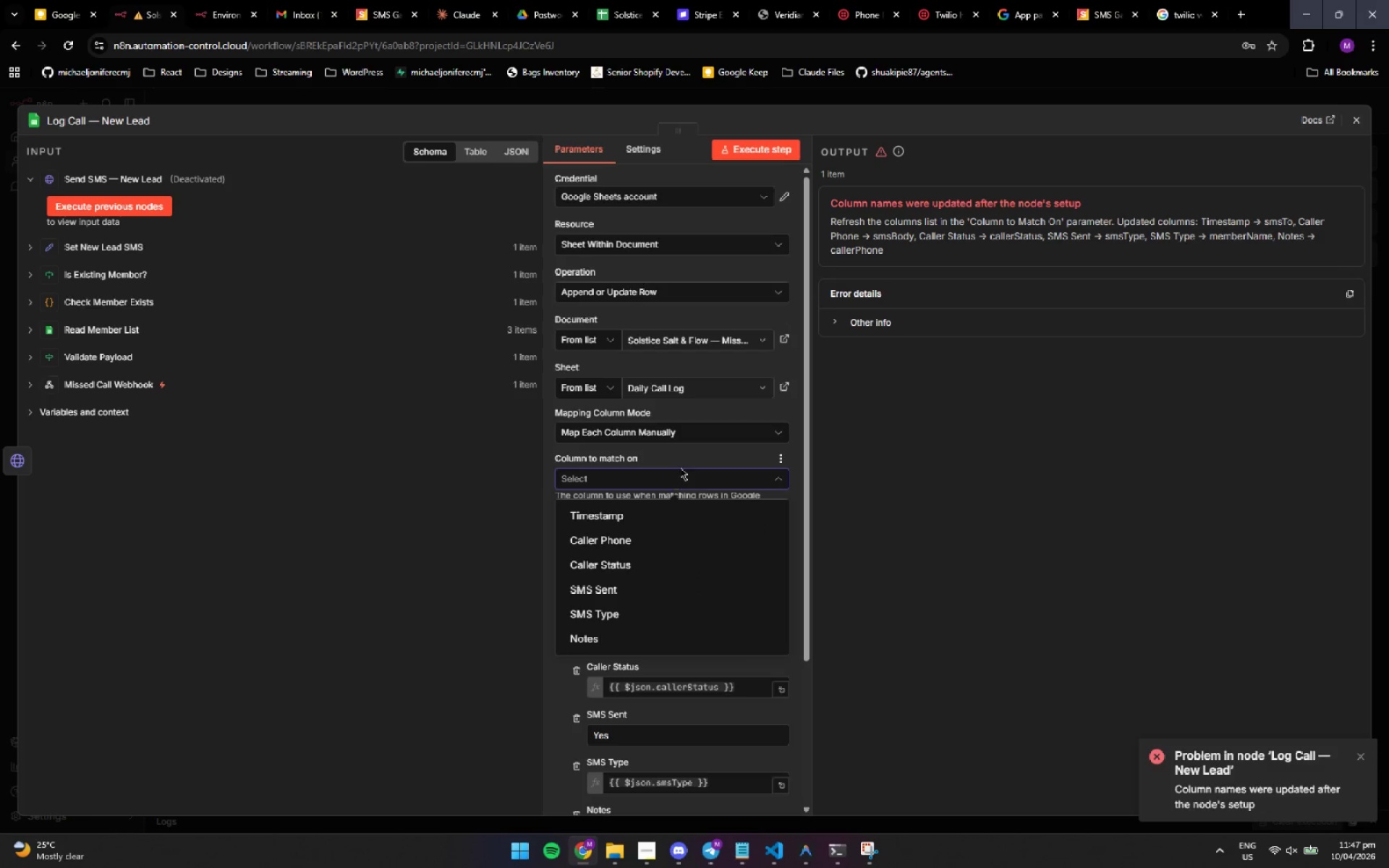 
left_click([664, 514])
 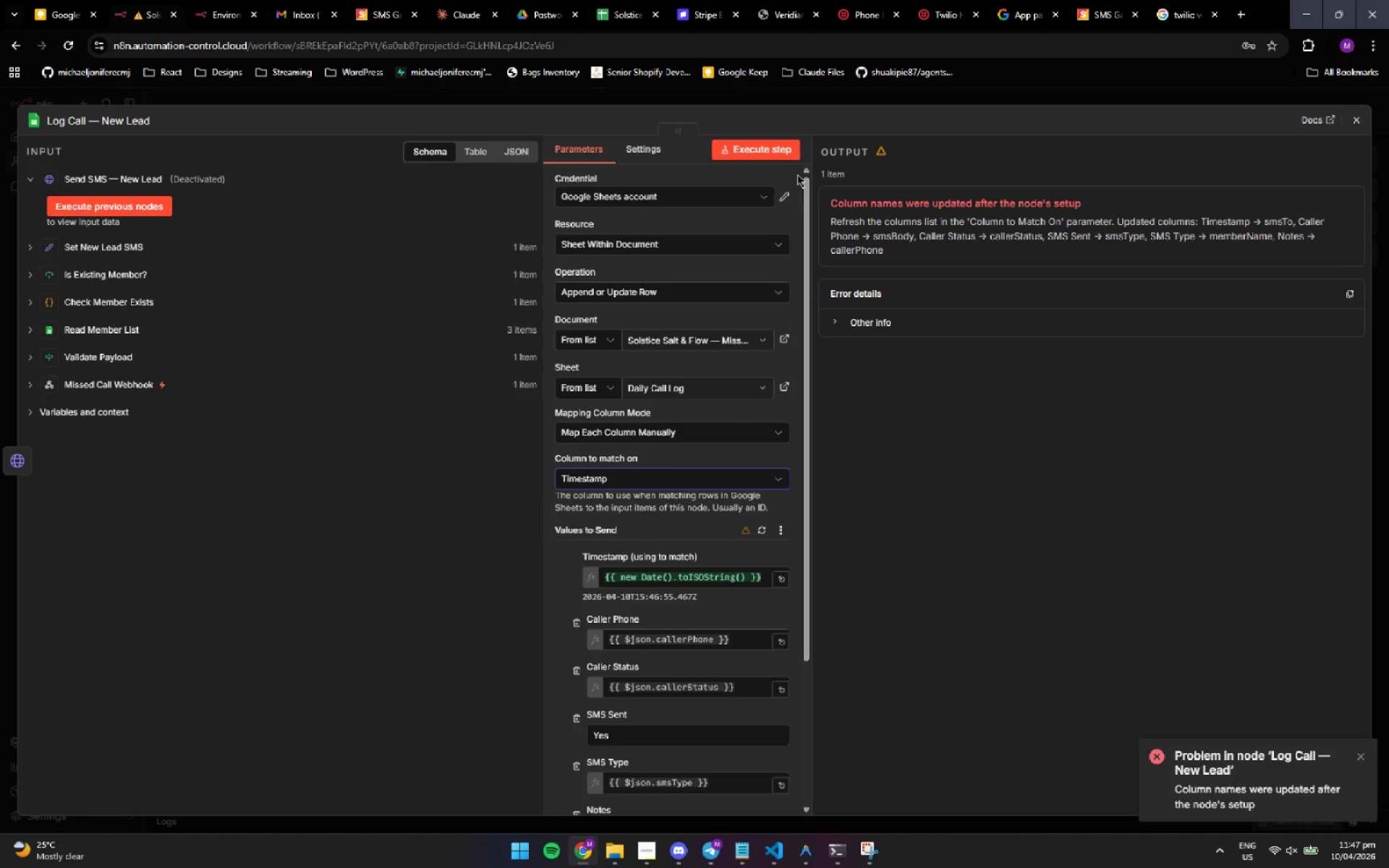 
left_click([781, 149])
 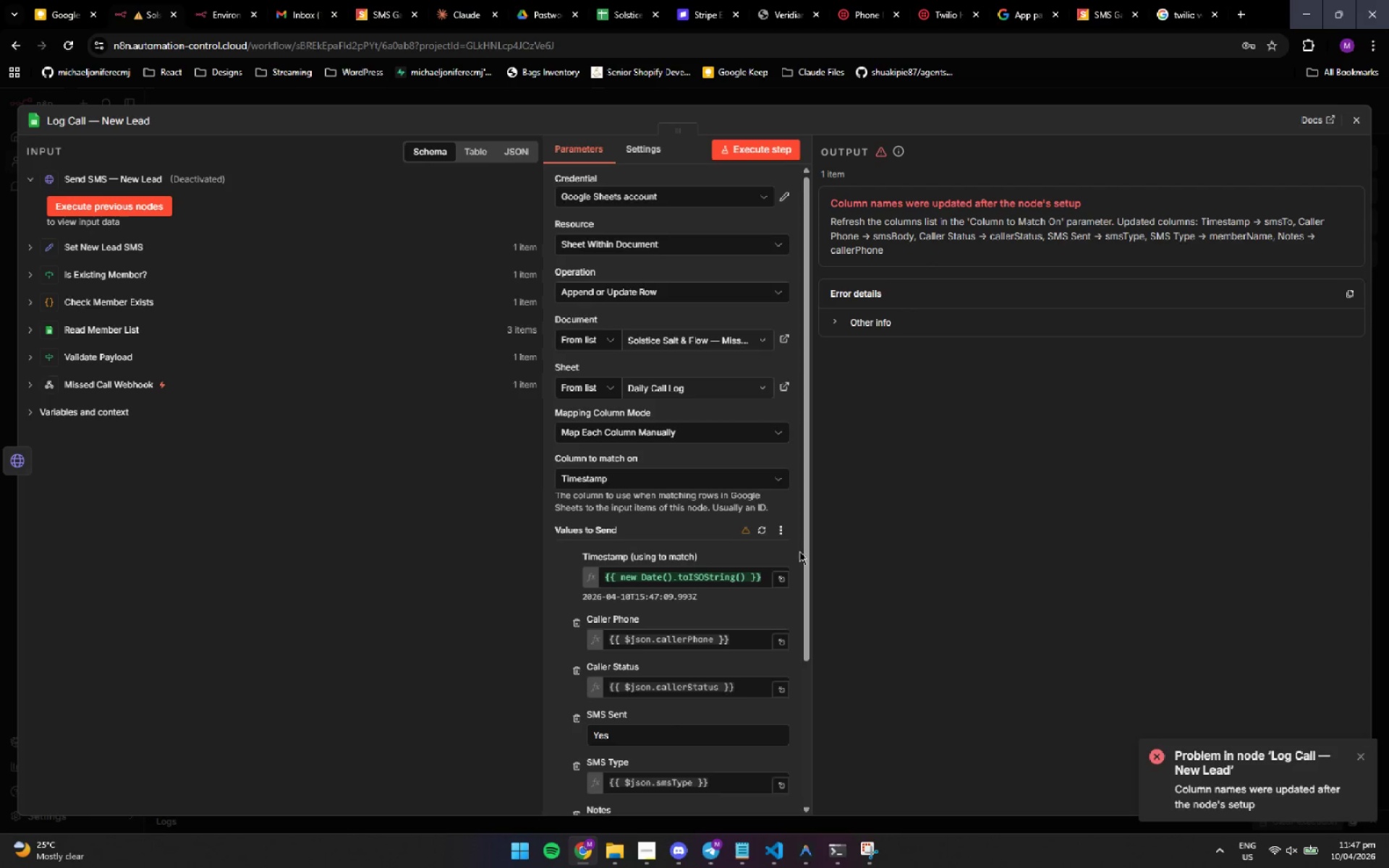 
left_click([760, 527])
 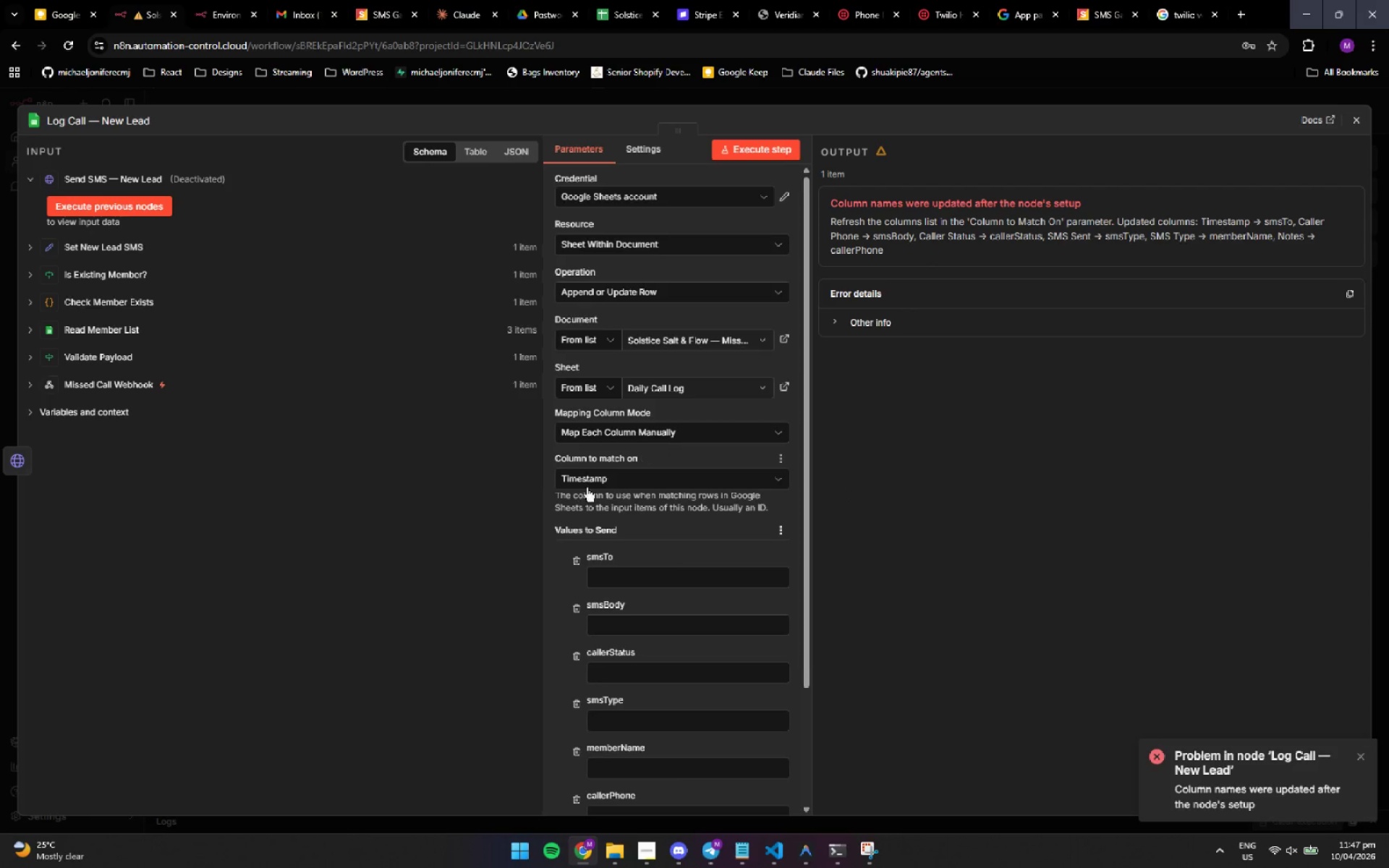 
scroll: coordinate [689, 537], scroll_direction: down, amount: 2.0
 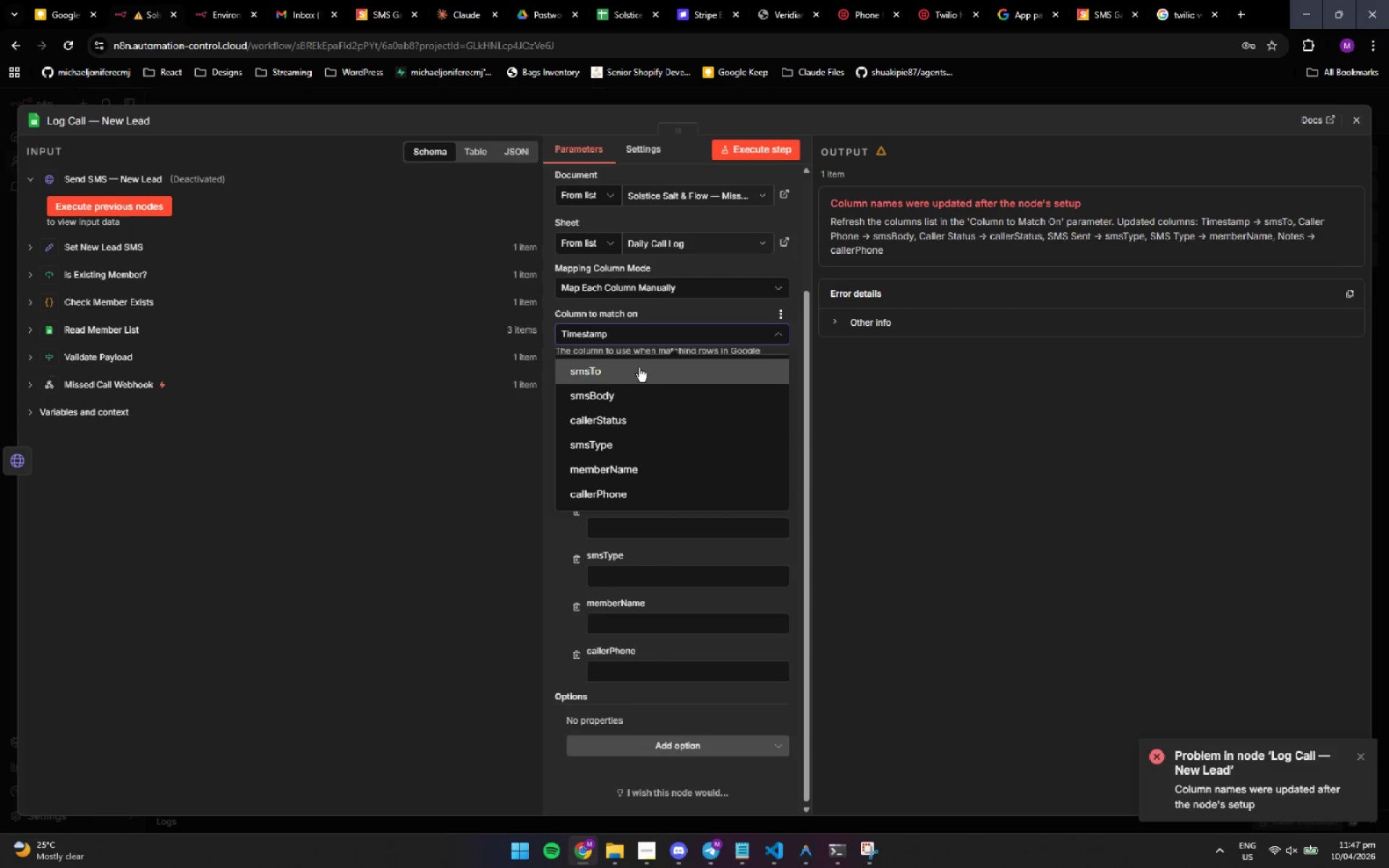 
left_click([775, 141])
 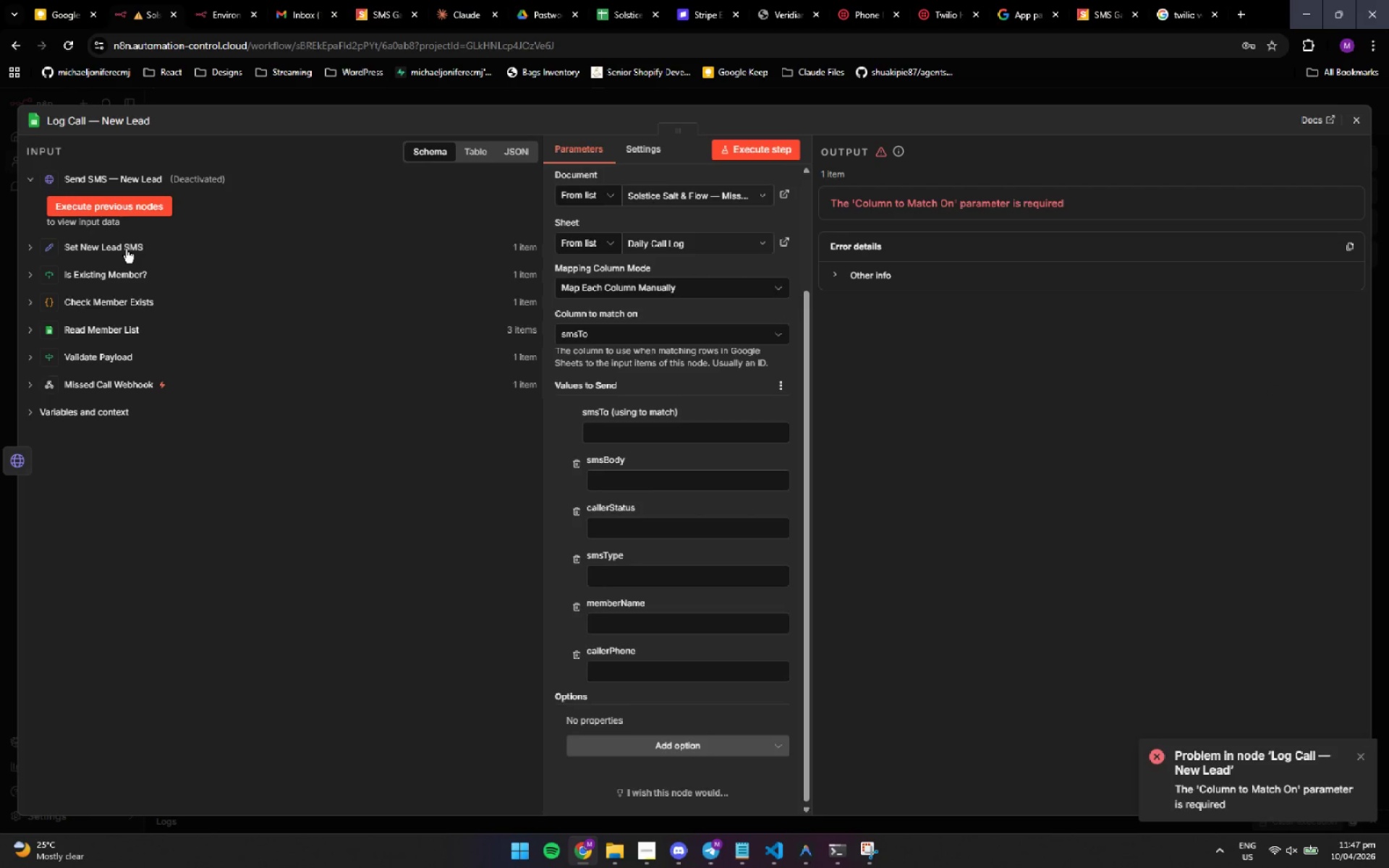 
wait(9.28)
 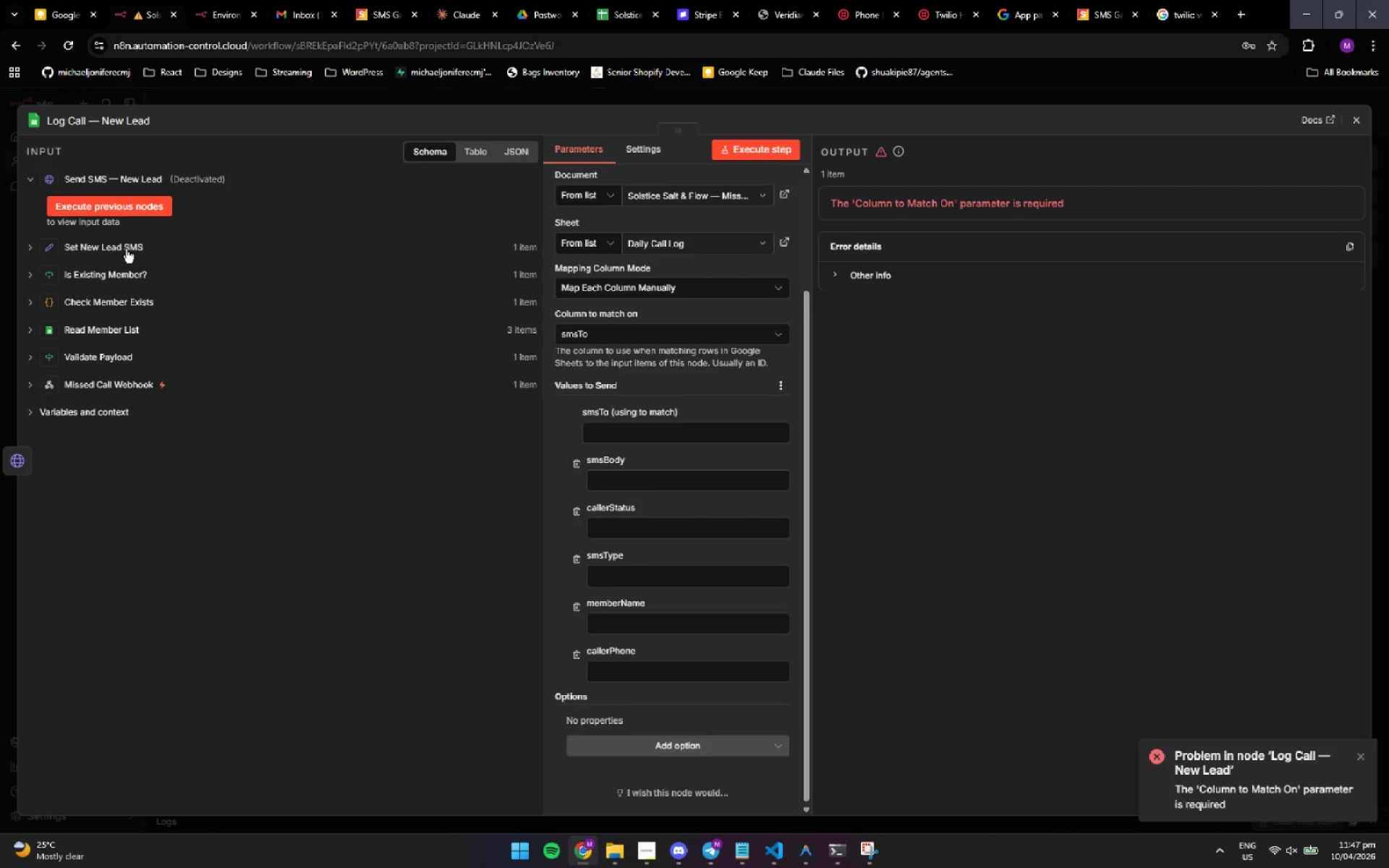 
left_click_drag(start_coordinate=[103, 278], to_coordinate=[619, 442])
 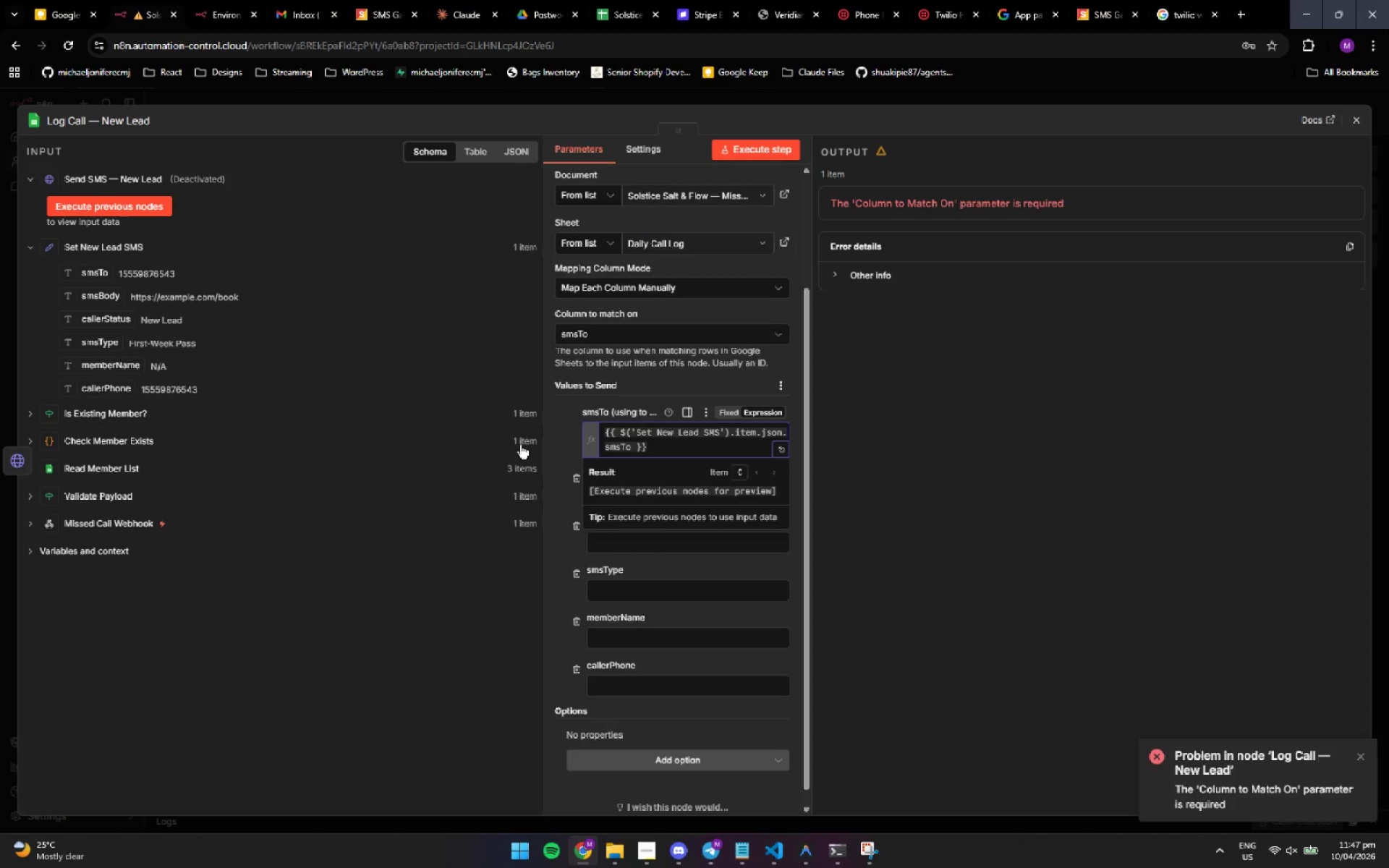 
left_click([566, 446])
 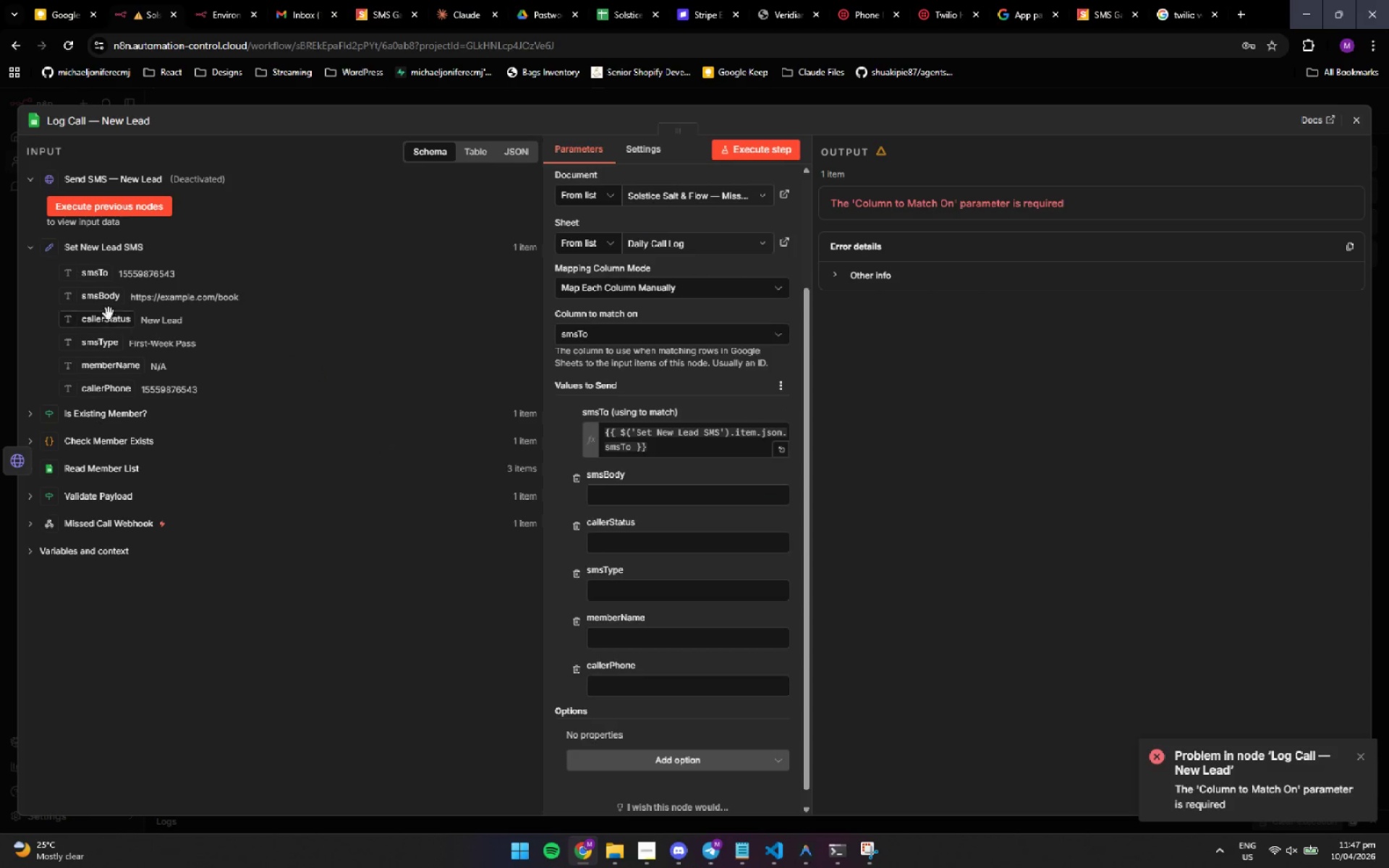 
left_click_drag(start_coordinate=[100, 301], to_coordinate=[604, 502])
 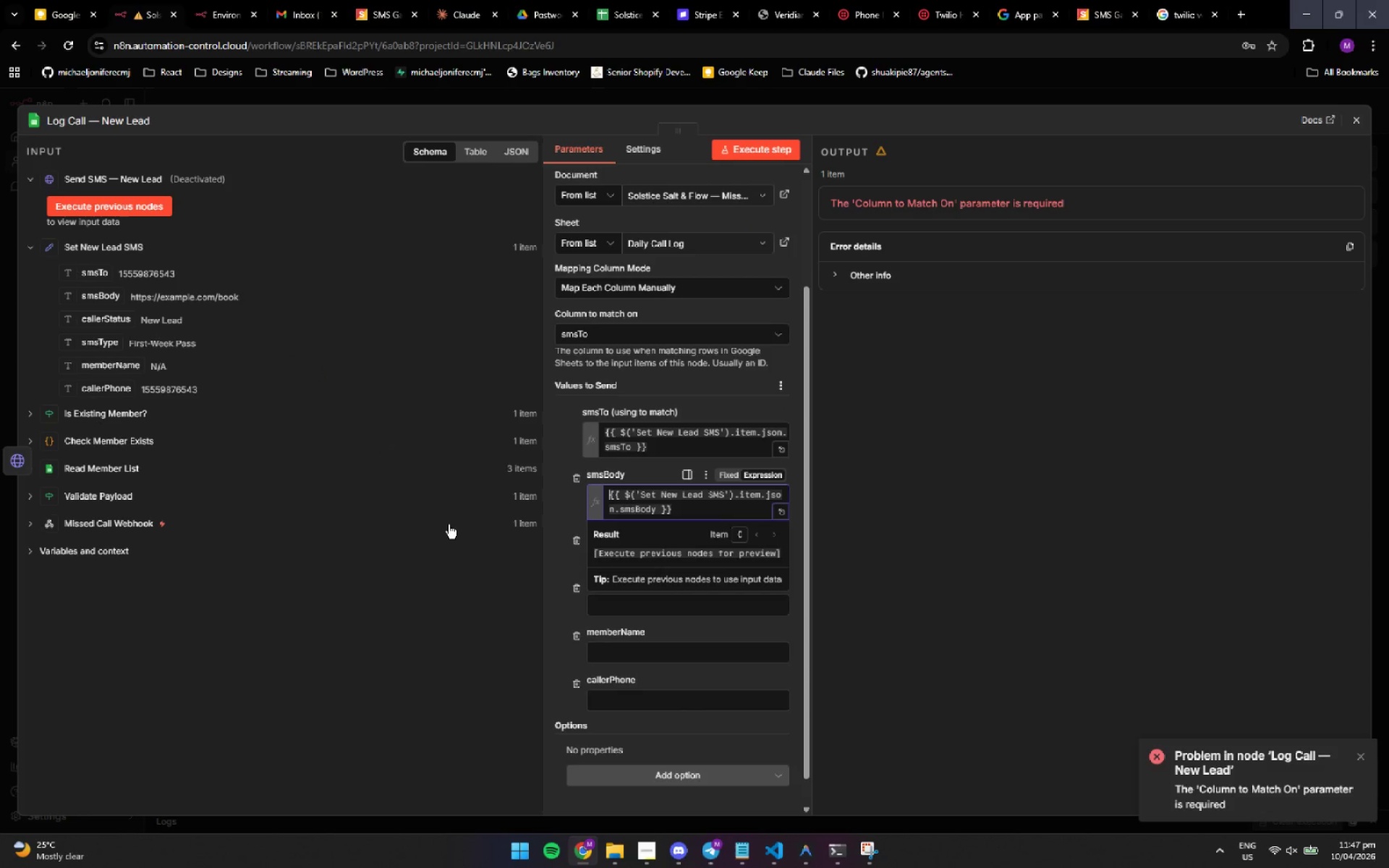 
left_click([548, 543])
 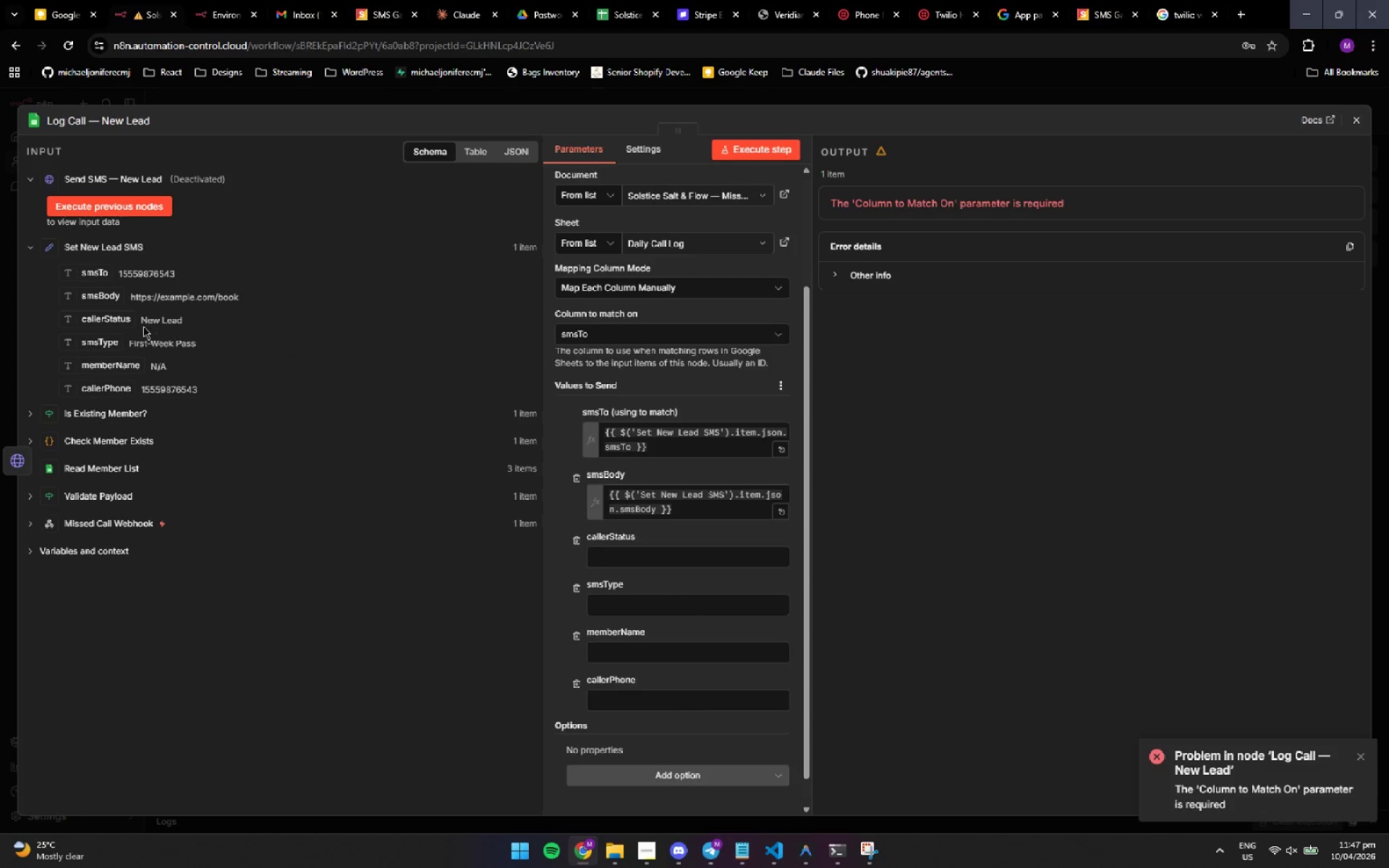 
left_click_drag(start_coordinate=[116, 323], to_coordinate=[606, 569])
 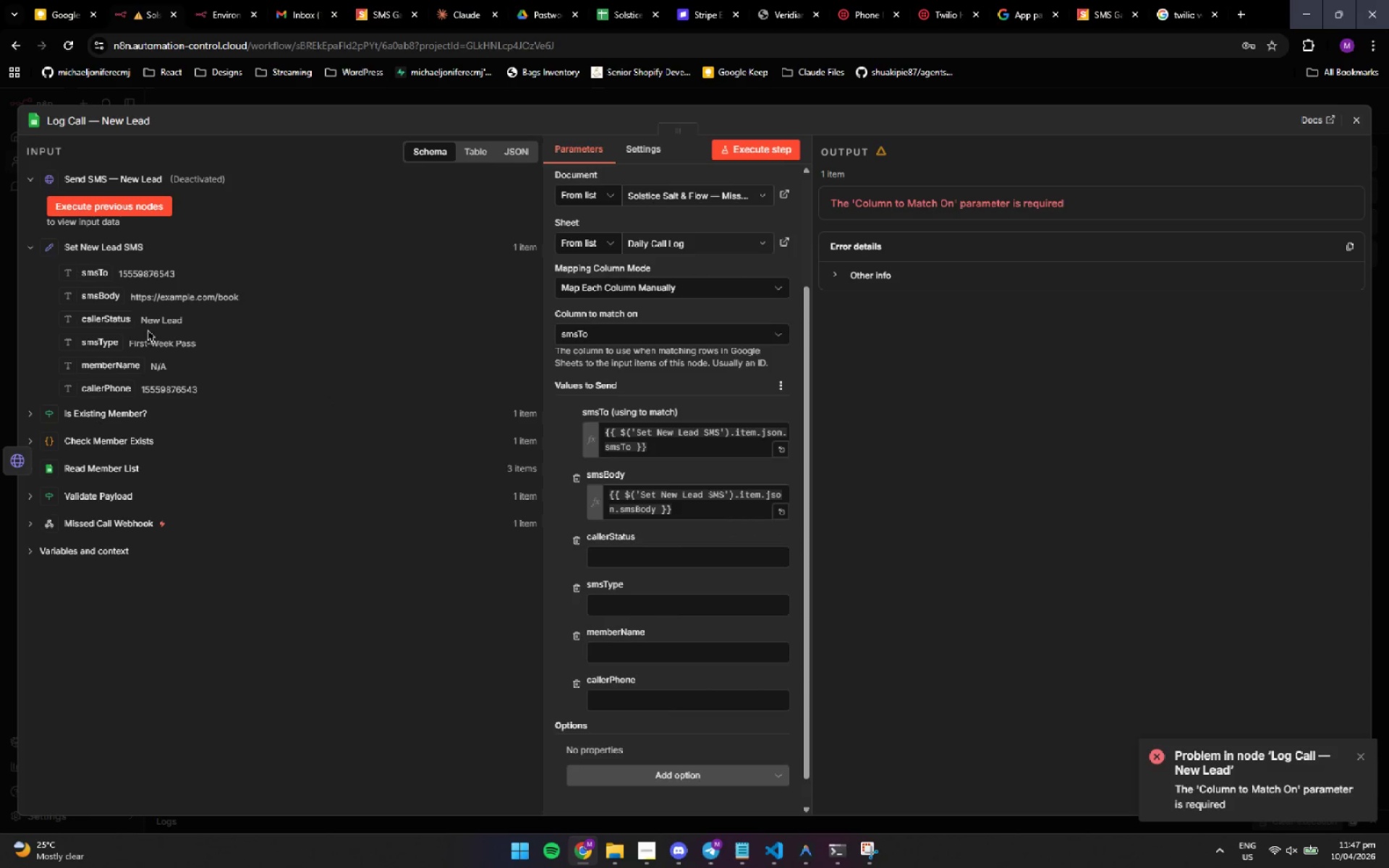 
left_click_drag(start_coordinate=[124, 325], to_coordinate=[621, 560])
 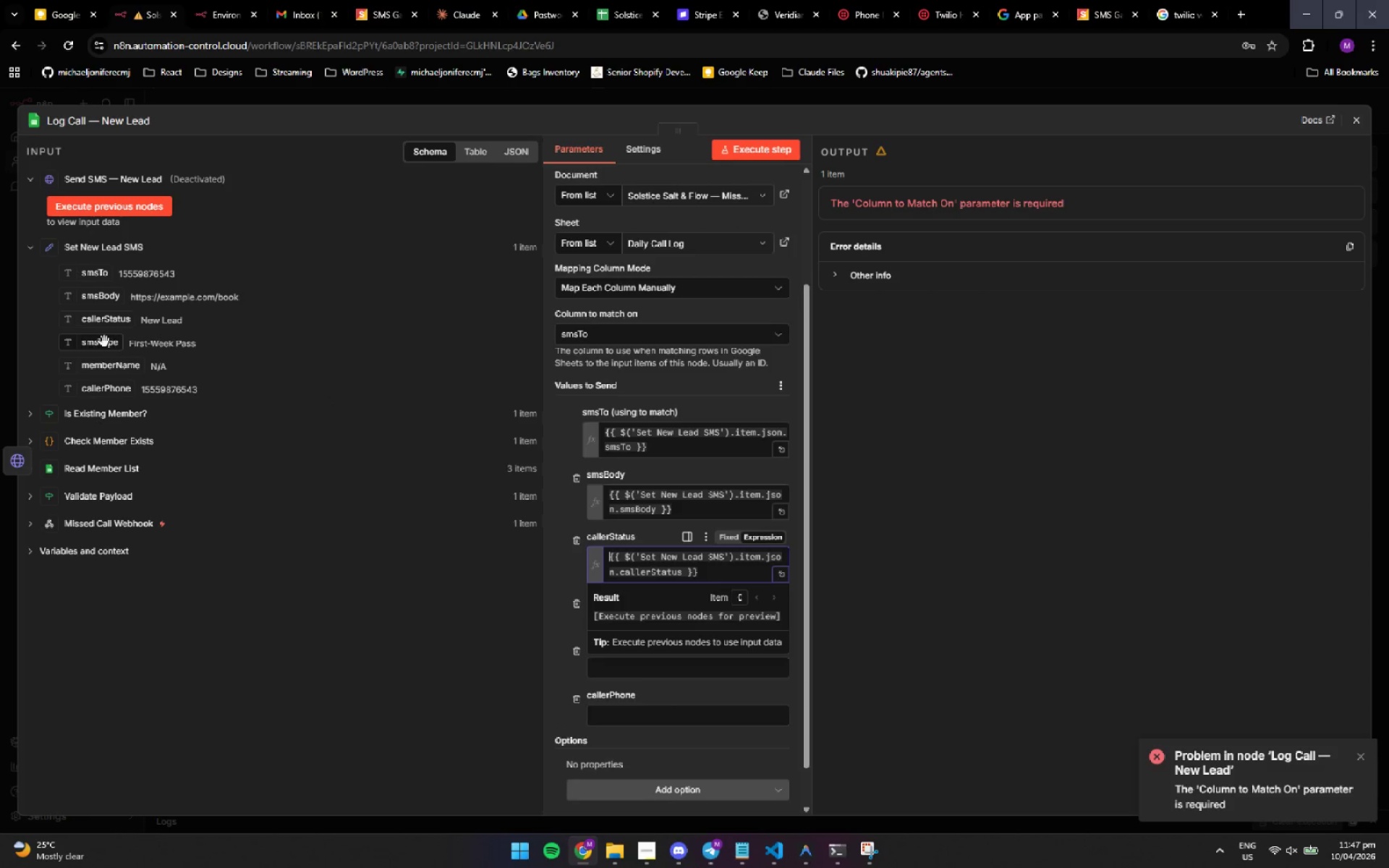 
left_click_drag(start_coordinate=[103, 345], to_coordinate=[608, 626])
 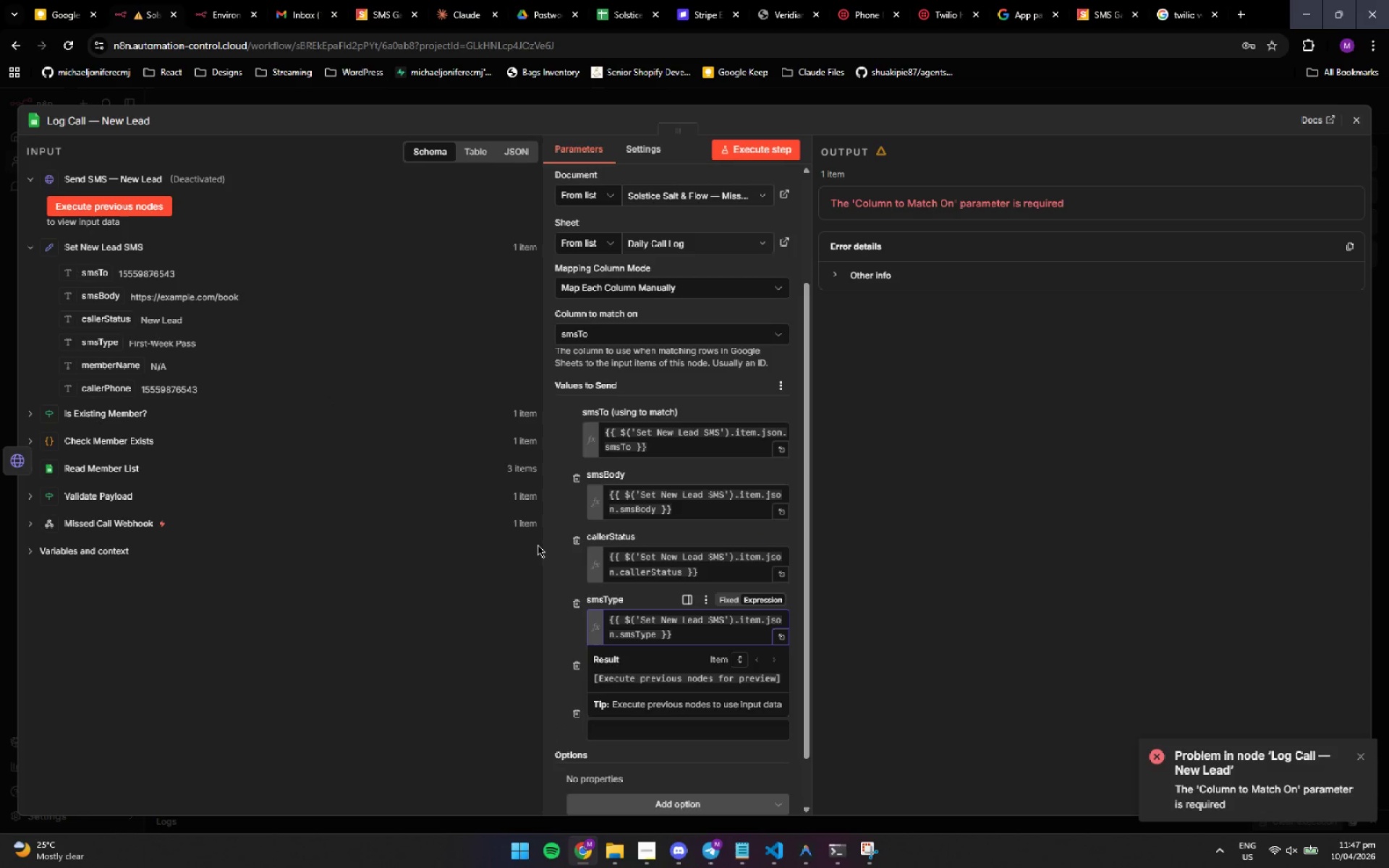 
left_click([562, 561])
 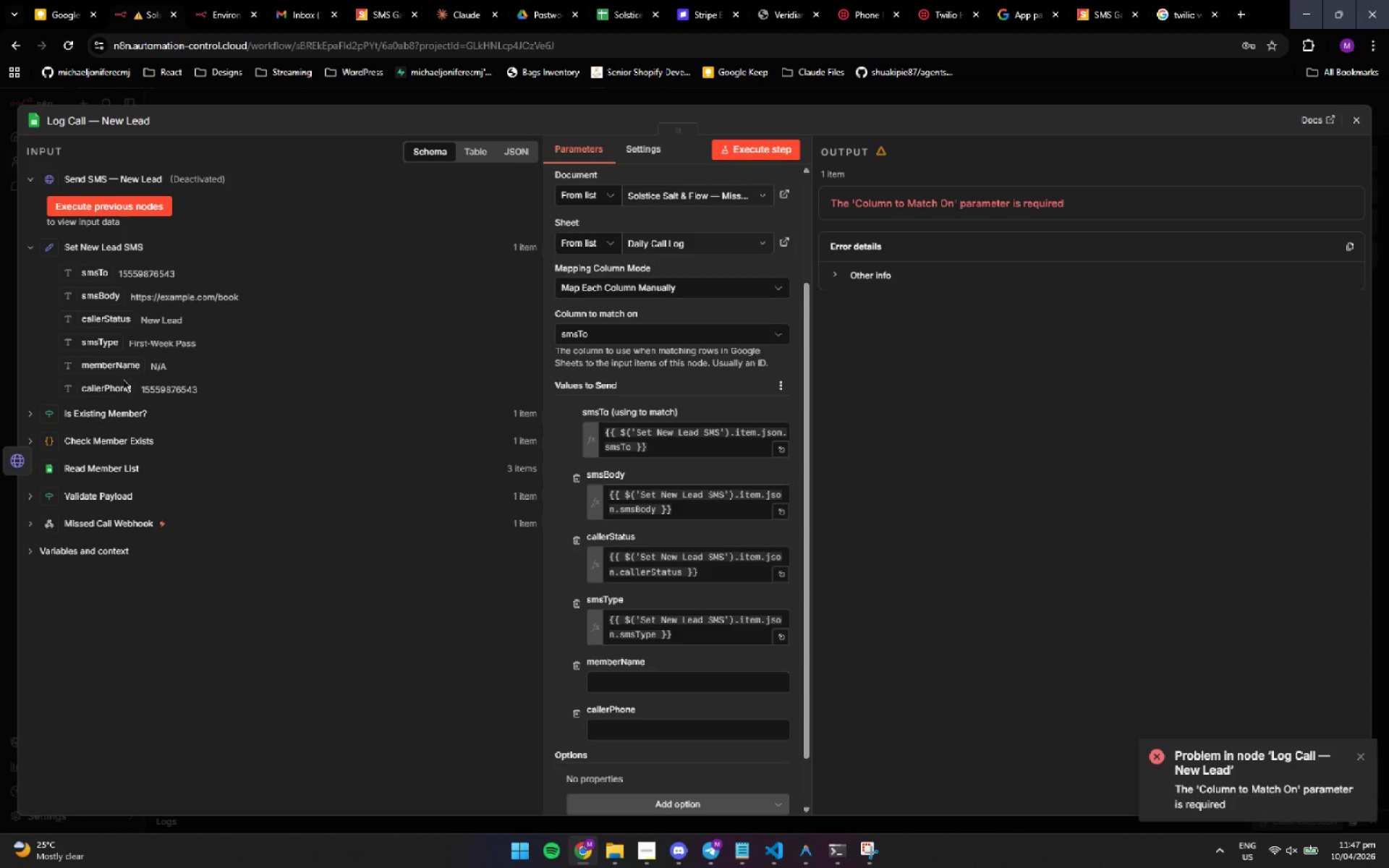 
left_click_drag(start_coordinate=[122, 368], to_coordinate=[618, 684])
 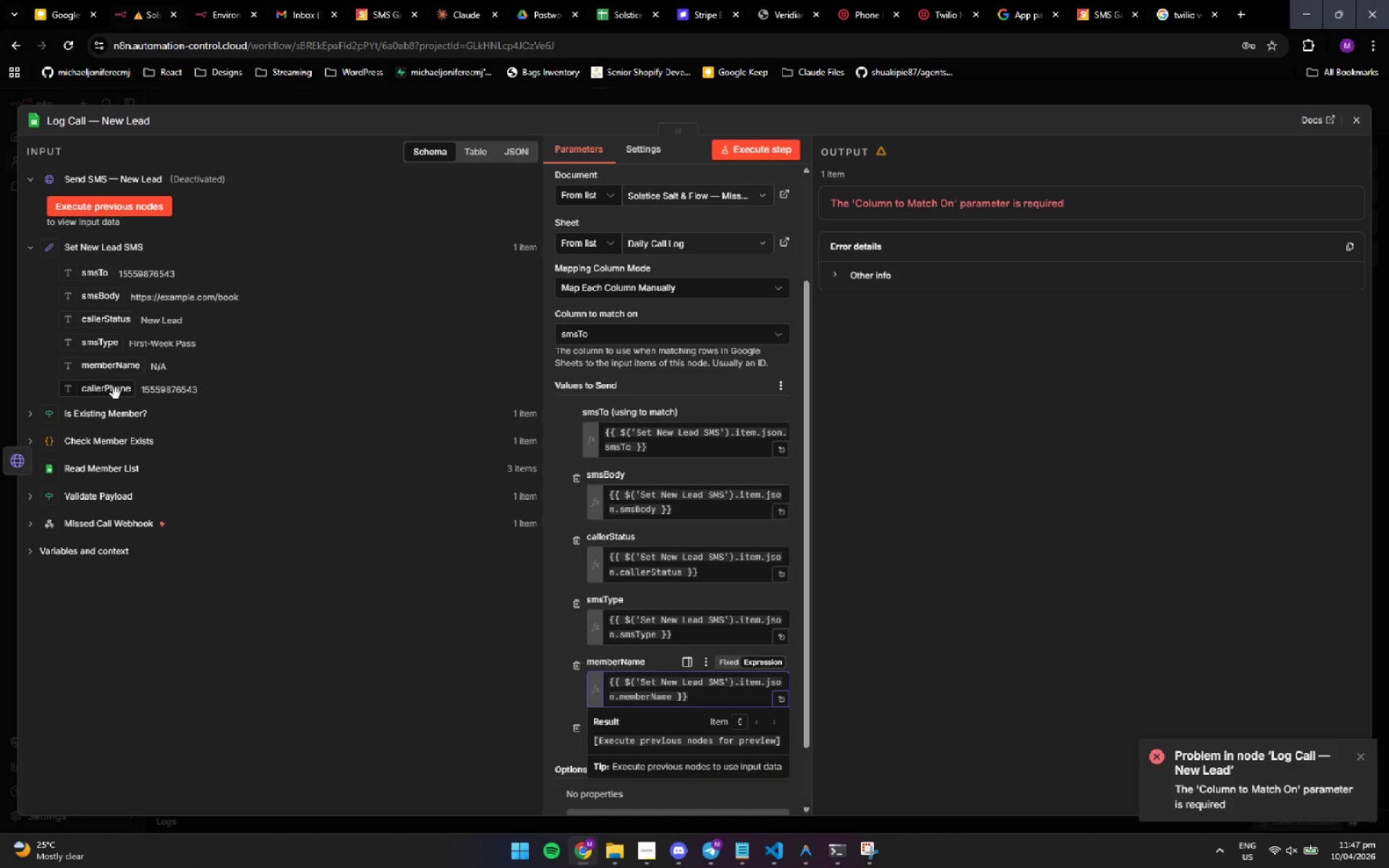 
left_click_drag(start_coordinate=[116, 393], to_coordinate=[618, 755])
 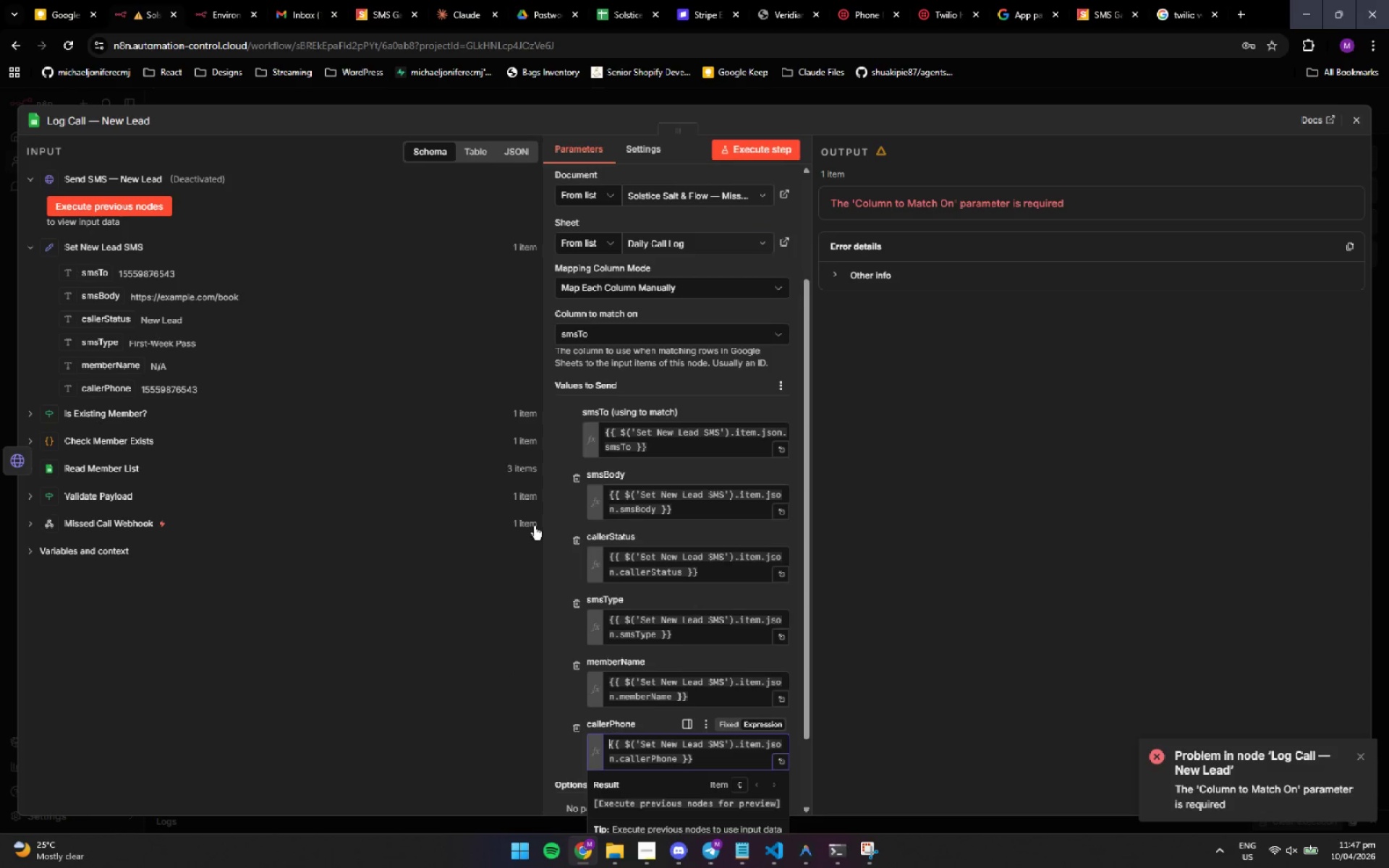 
left_click([553, 517])
 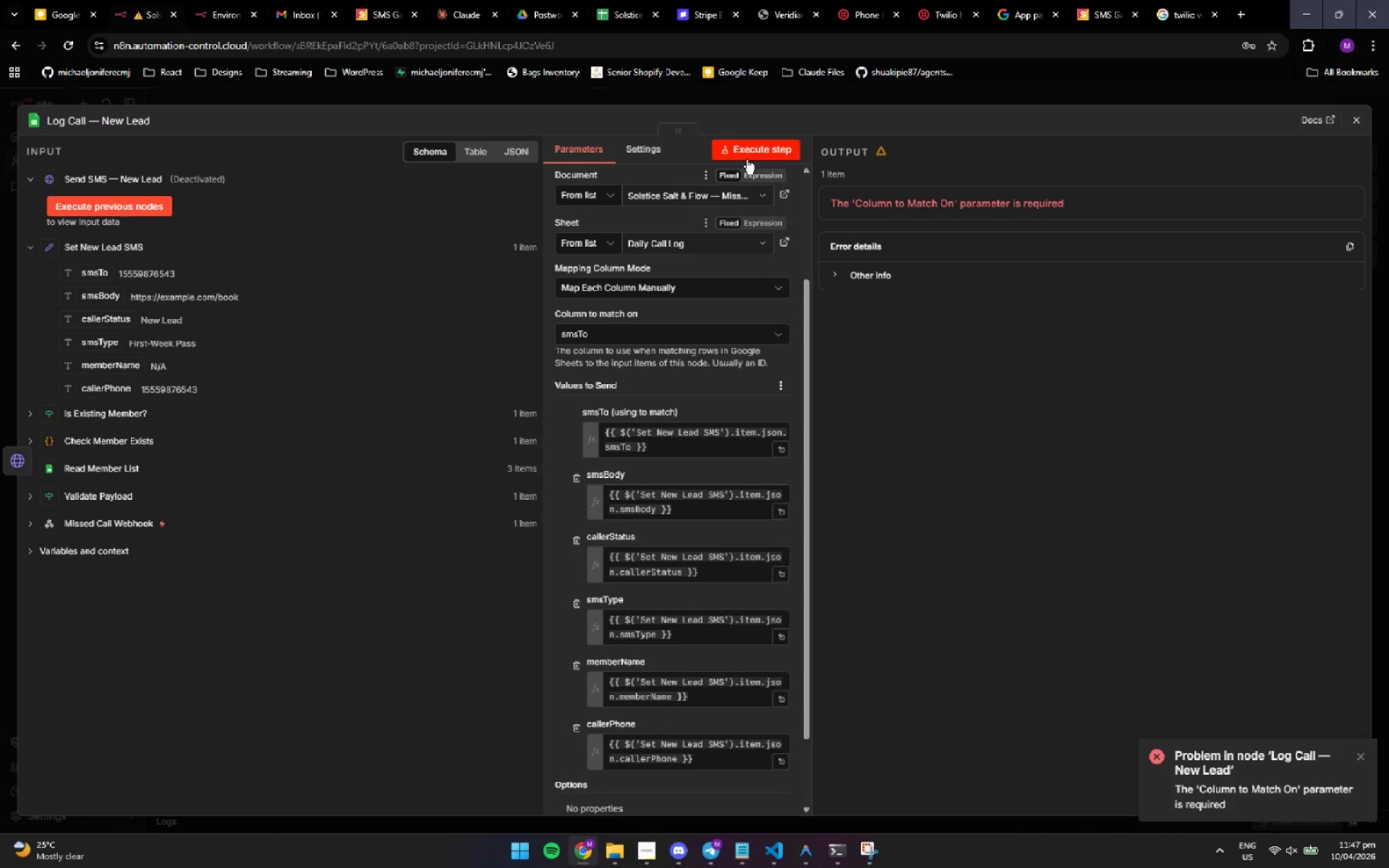 
left_click([747, 156])
 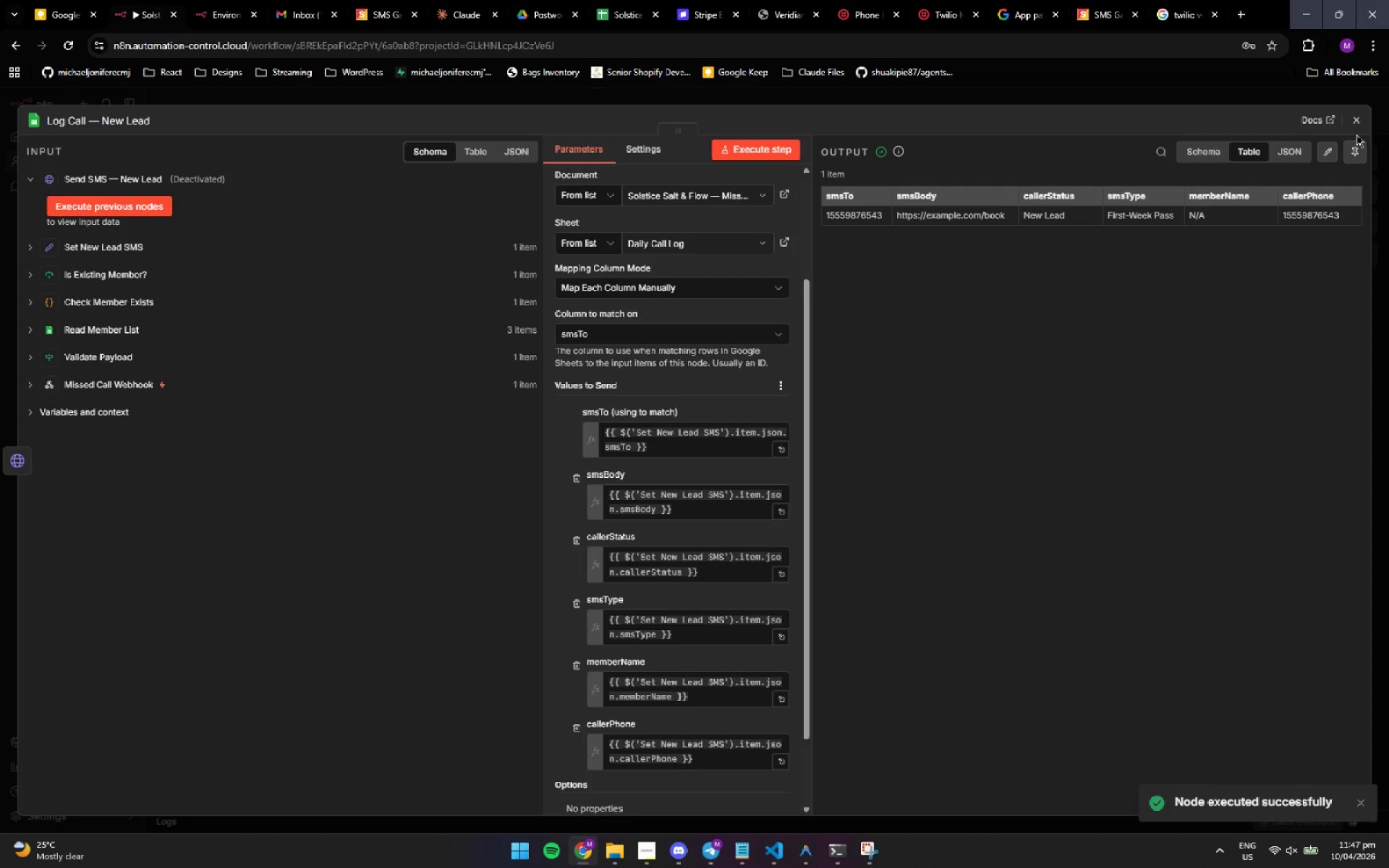 
left_click([1361, 122])
 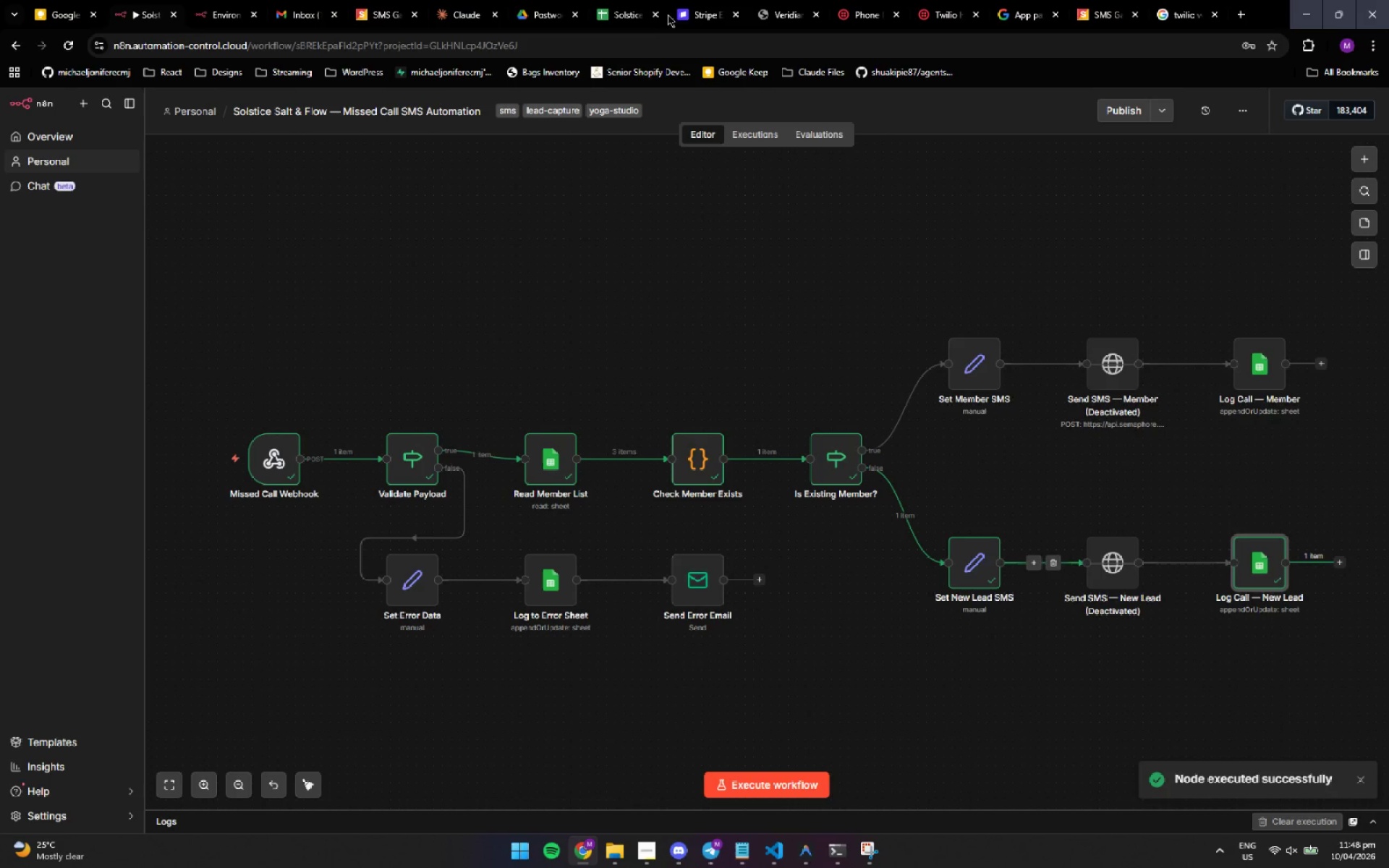 
left_click([614, 17])
 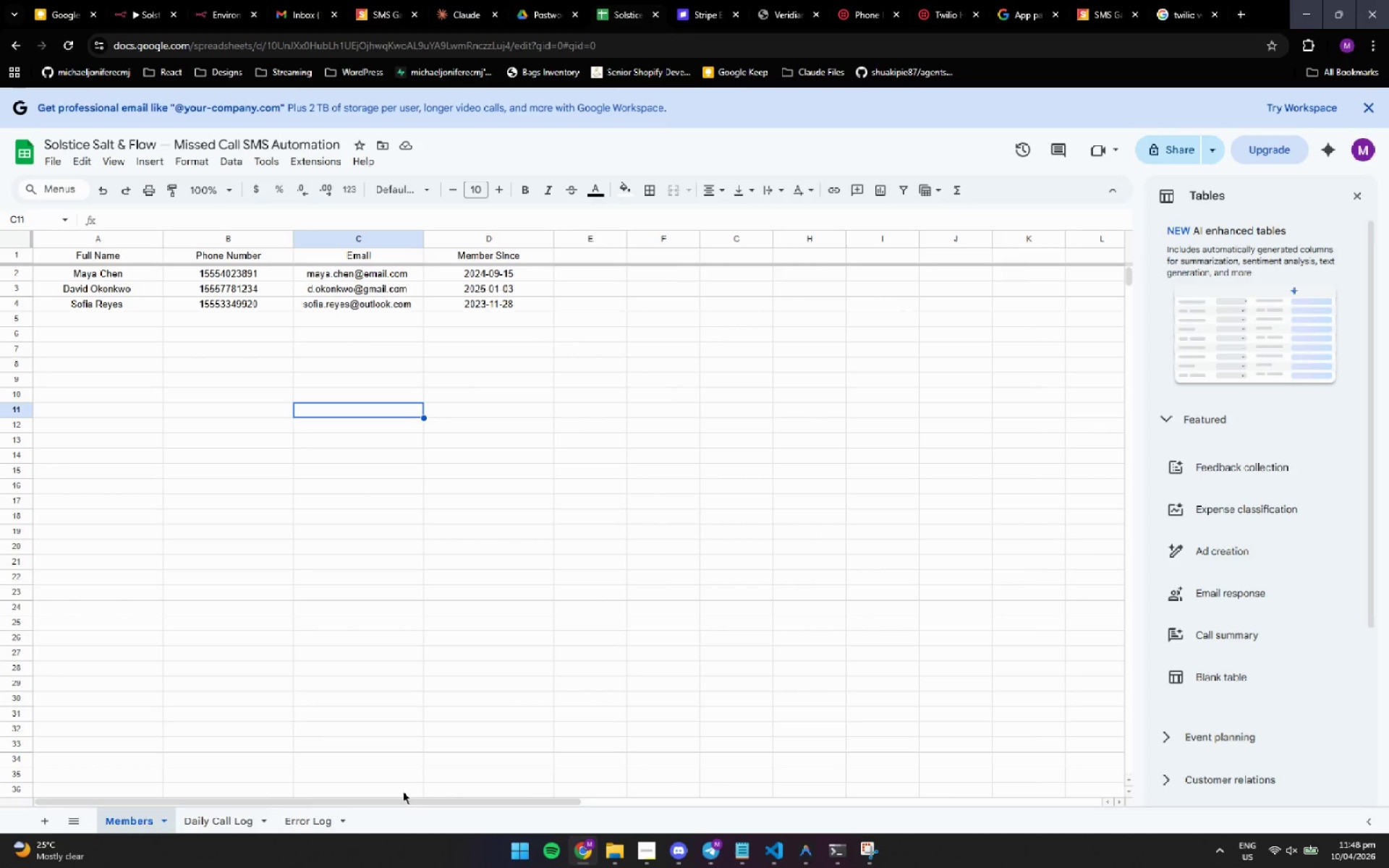 
left_click([222, 814])
 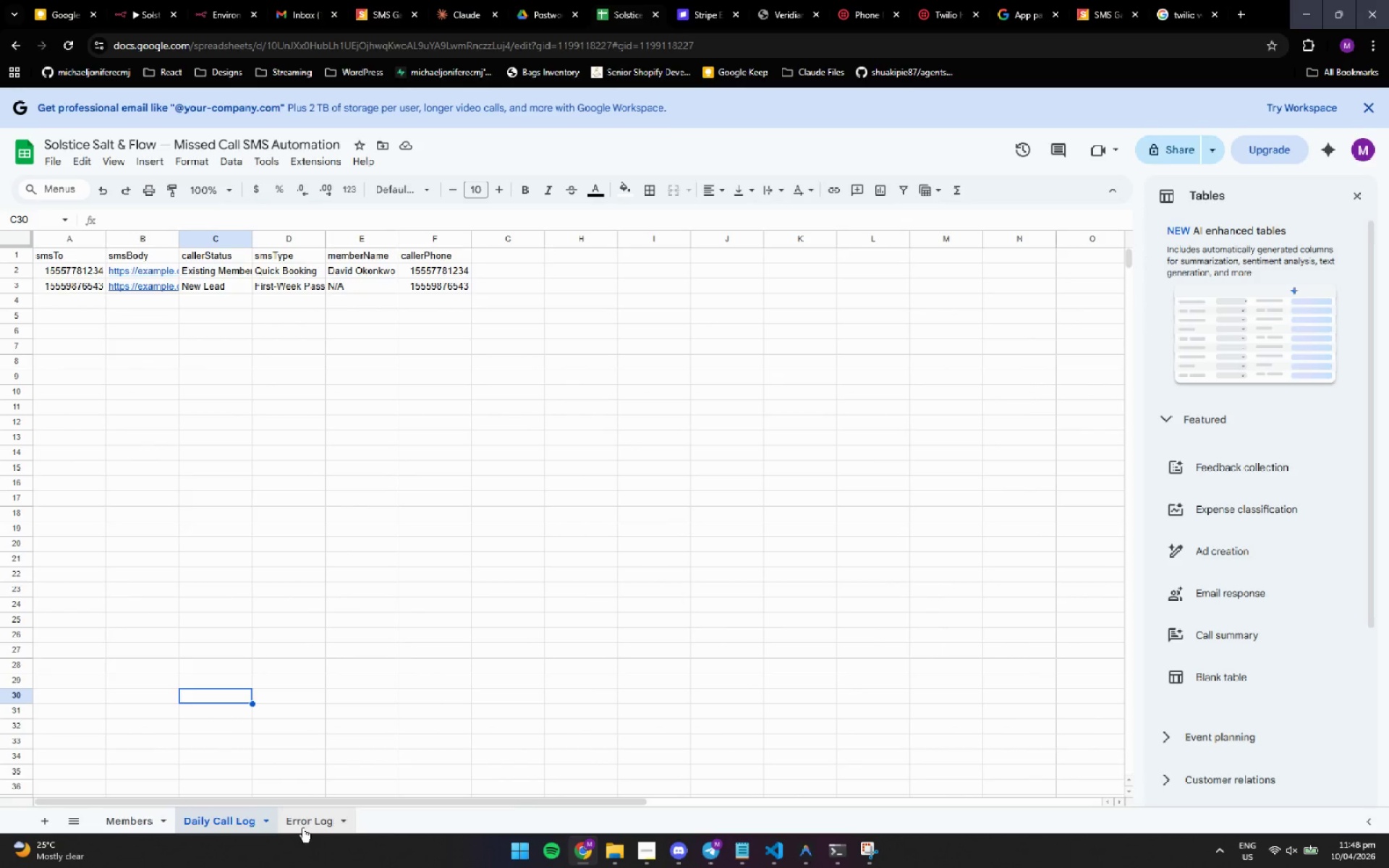 
left_click([127, 821])
 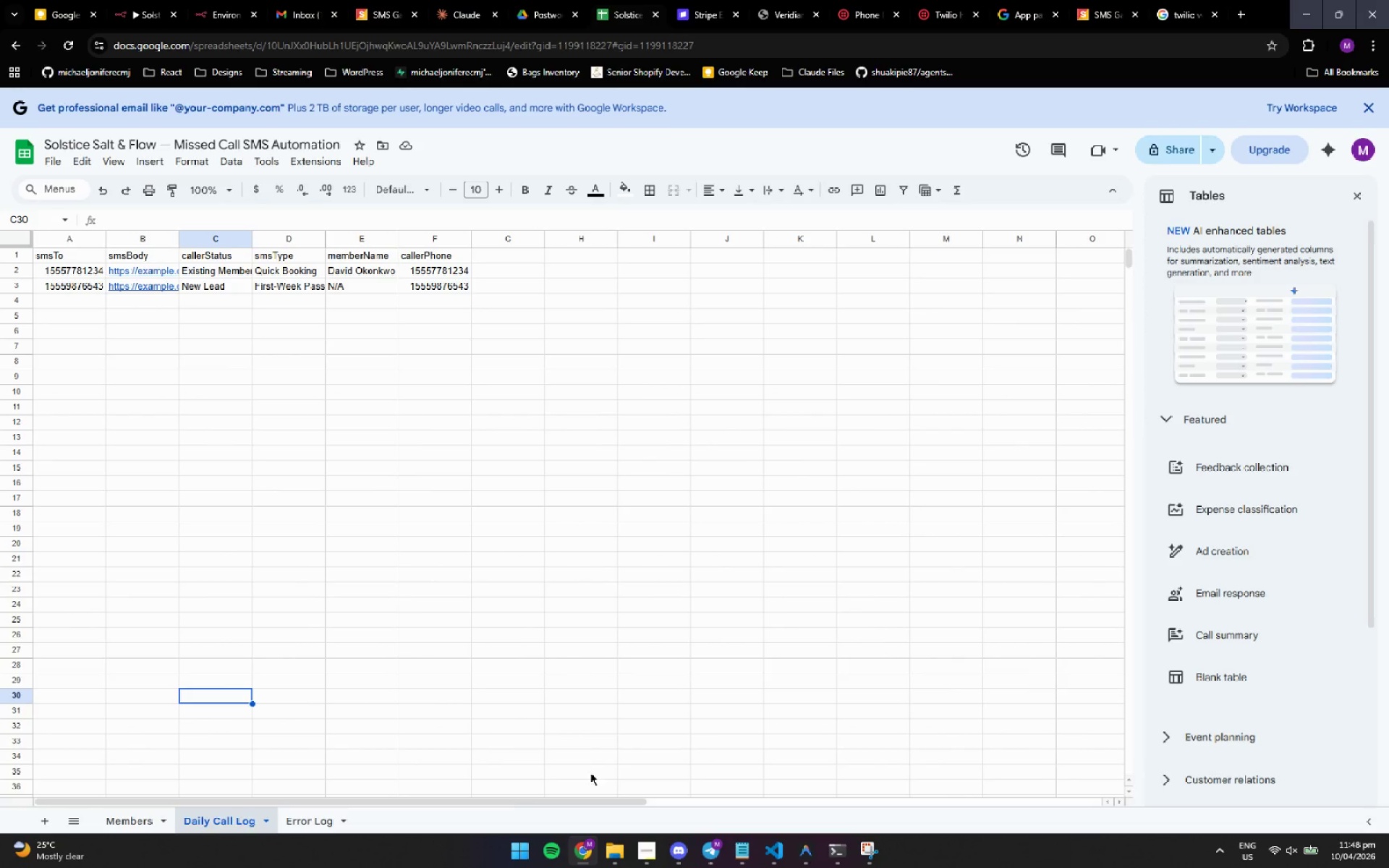 
wait(7.02)
 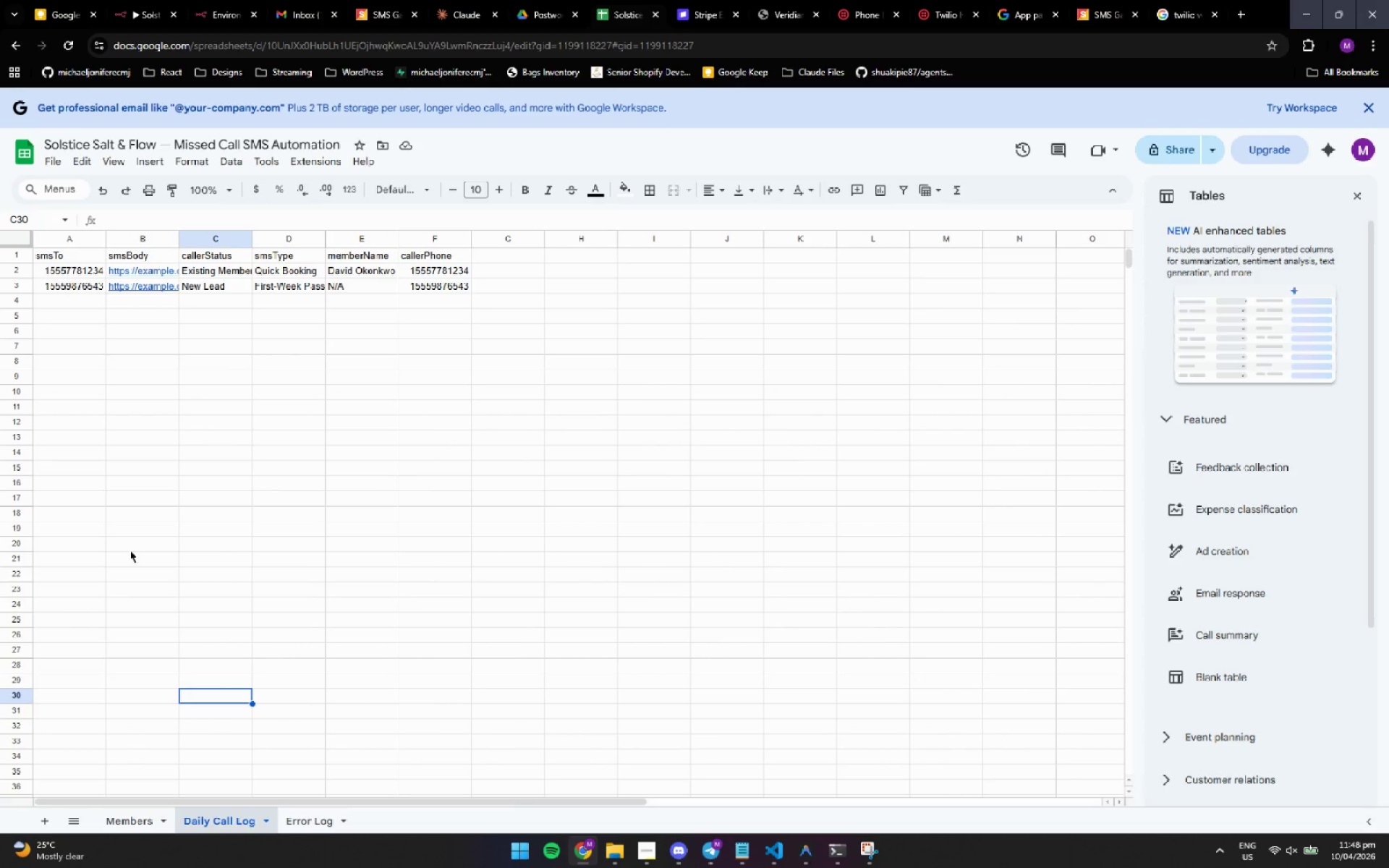 
left_click([137, 11])
 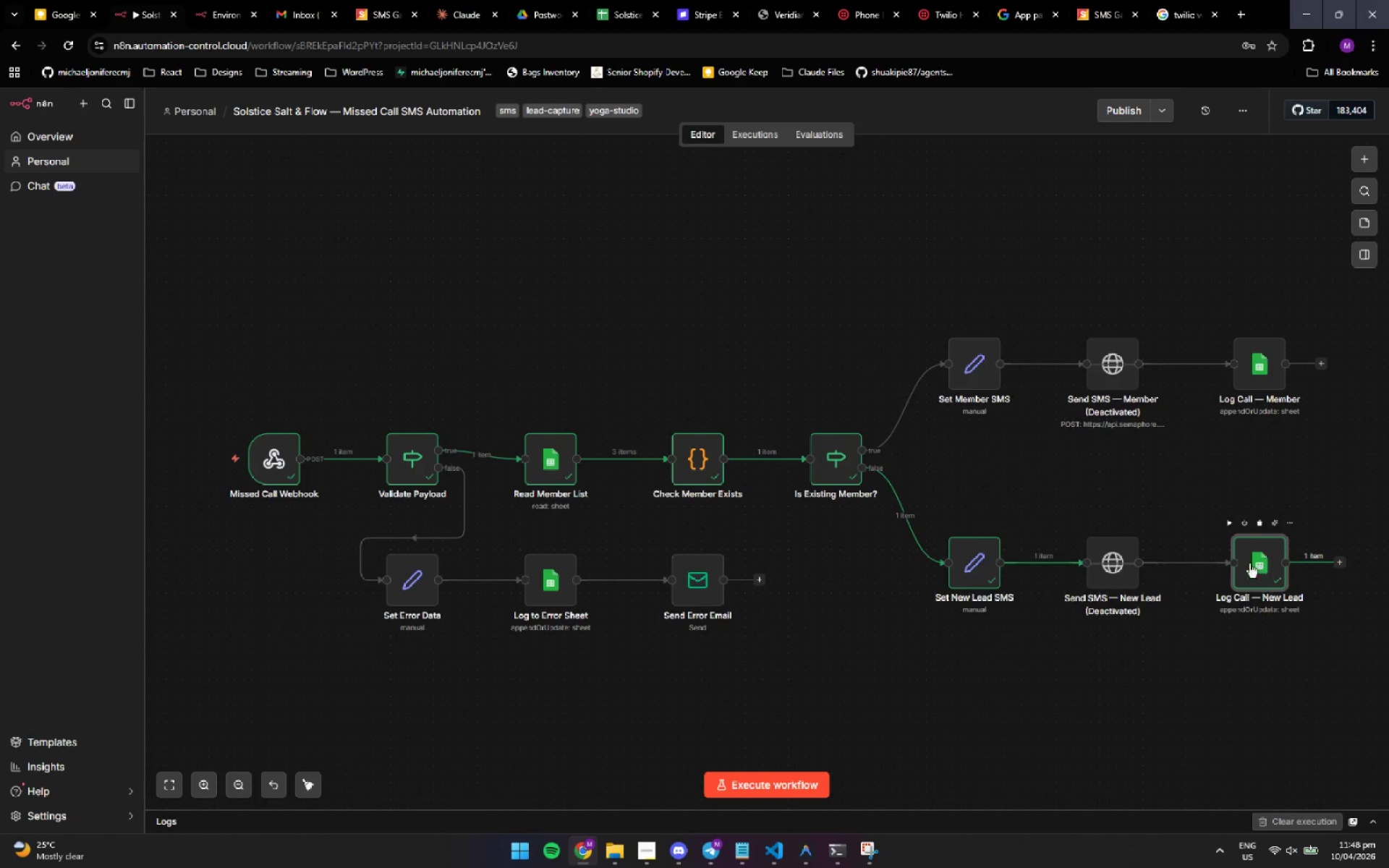 
left_click([1250, 563])
 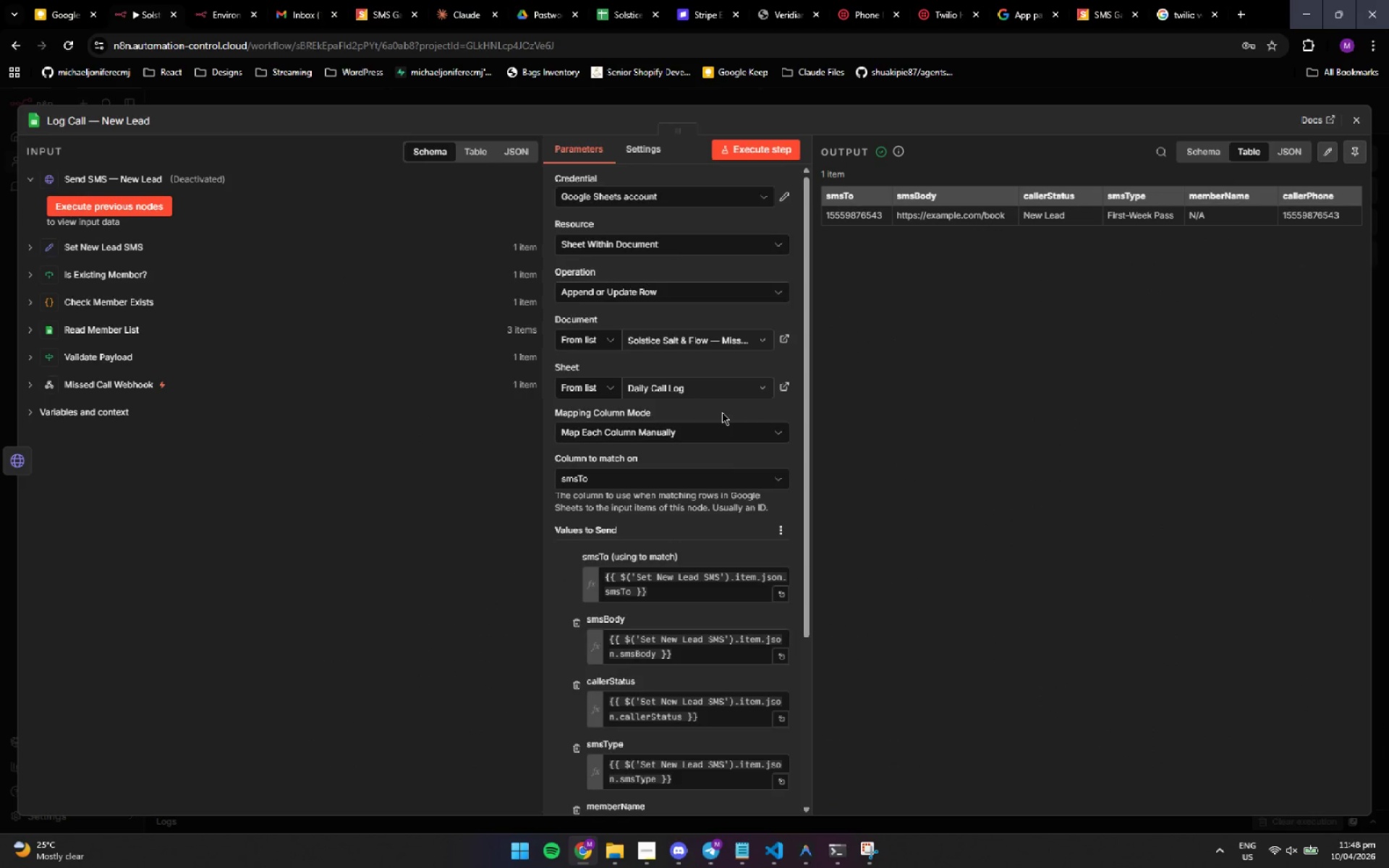 
scroll: coordinate [722, 412], scroll_direction: down, amount: 2.0
 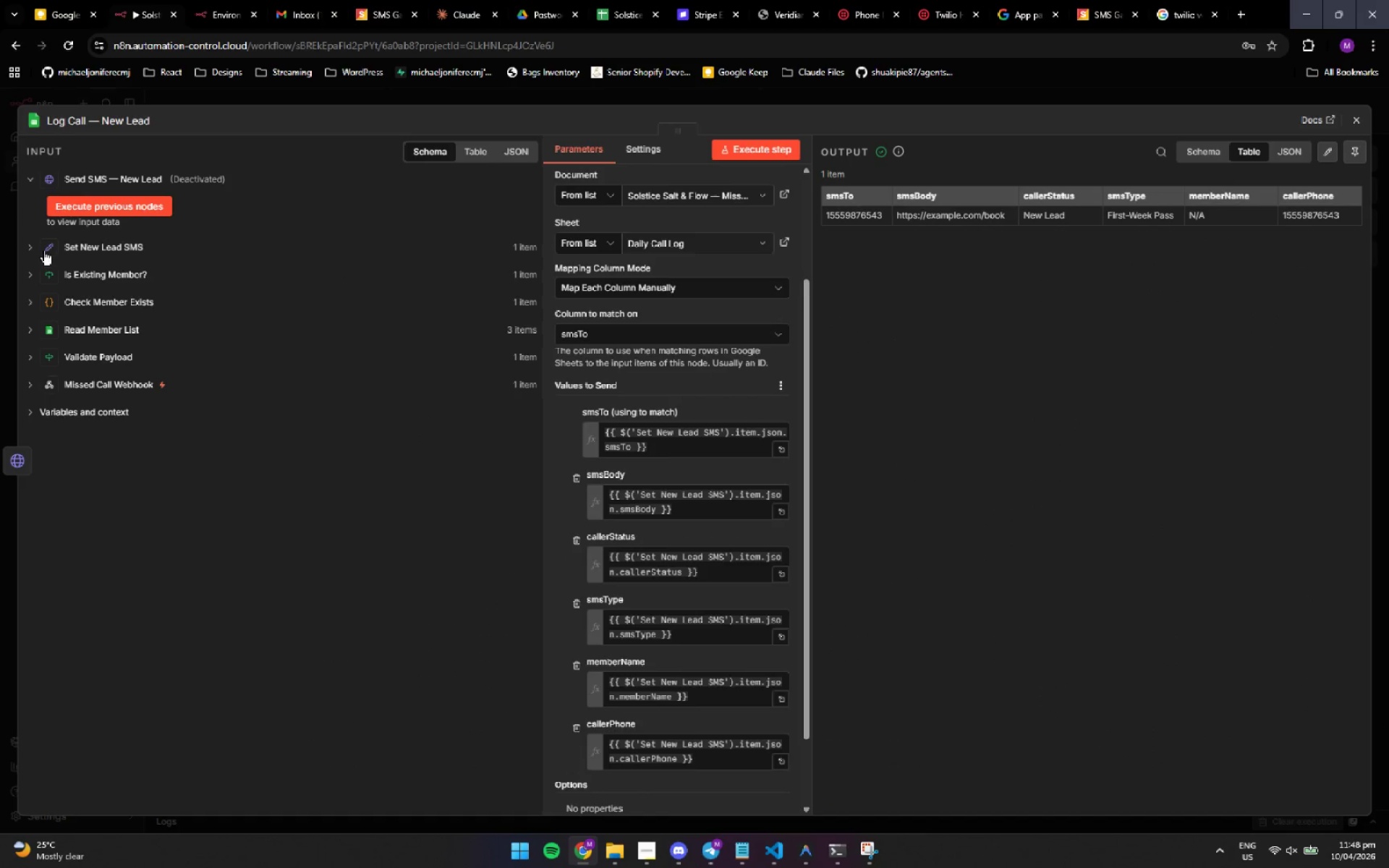 
left_click([32, 246])
 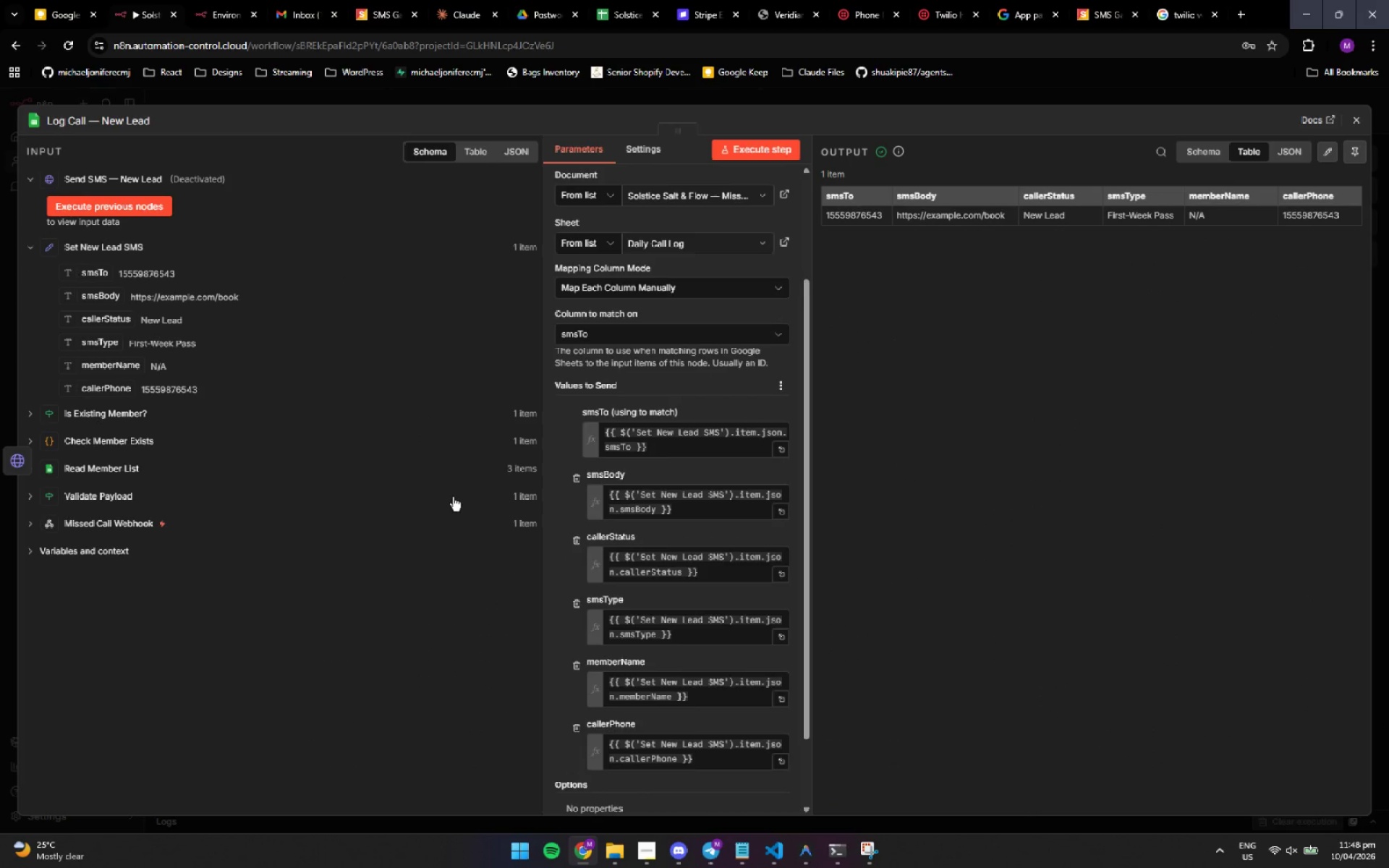 
scroll: coordinate [692, 498], scroll_direction: down, amount: 2.0
 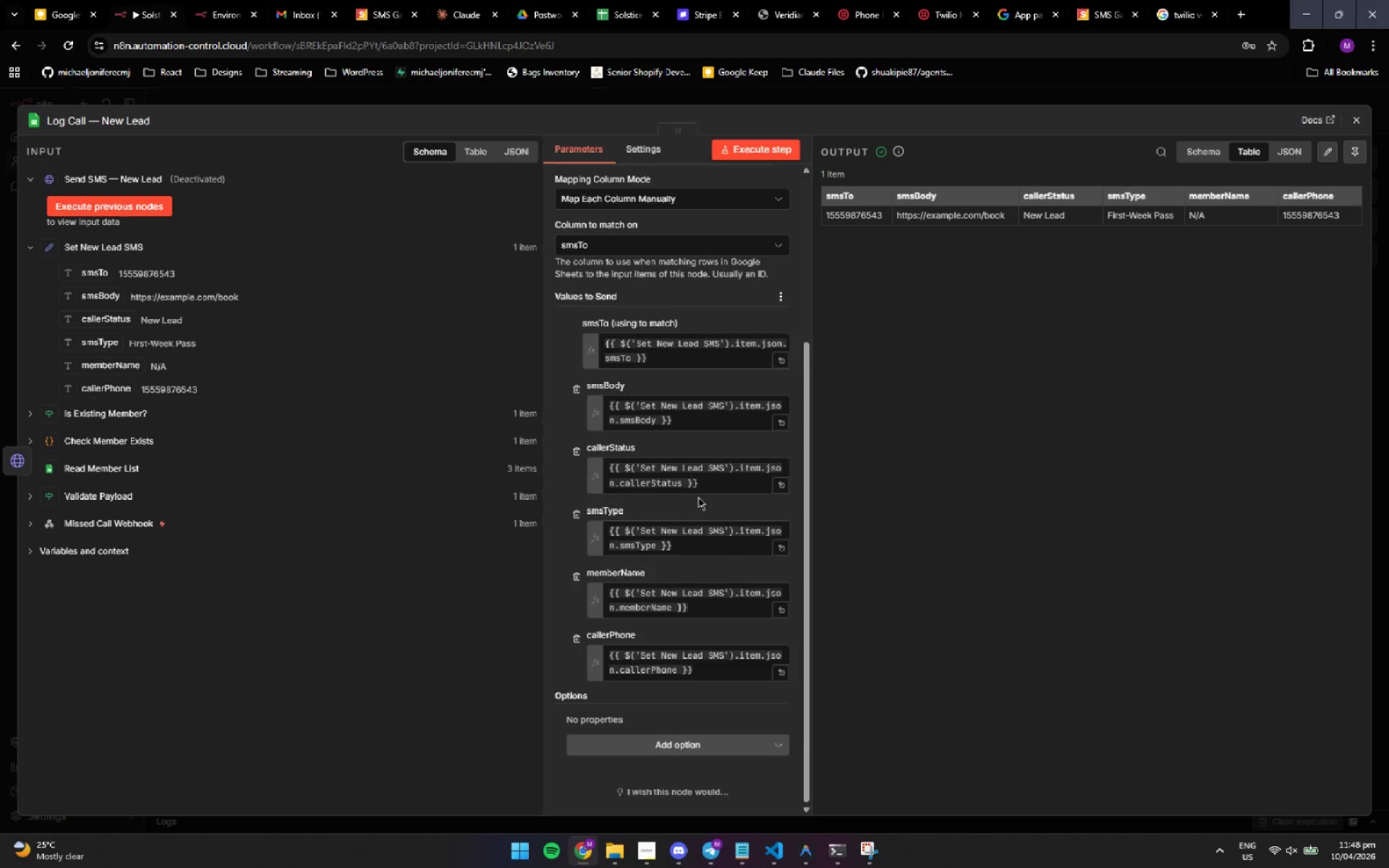 
scroll: coordinate [698, 496], scroll_direction: up, amount: 1.0
 